 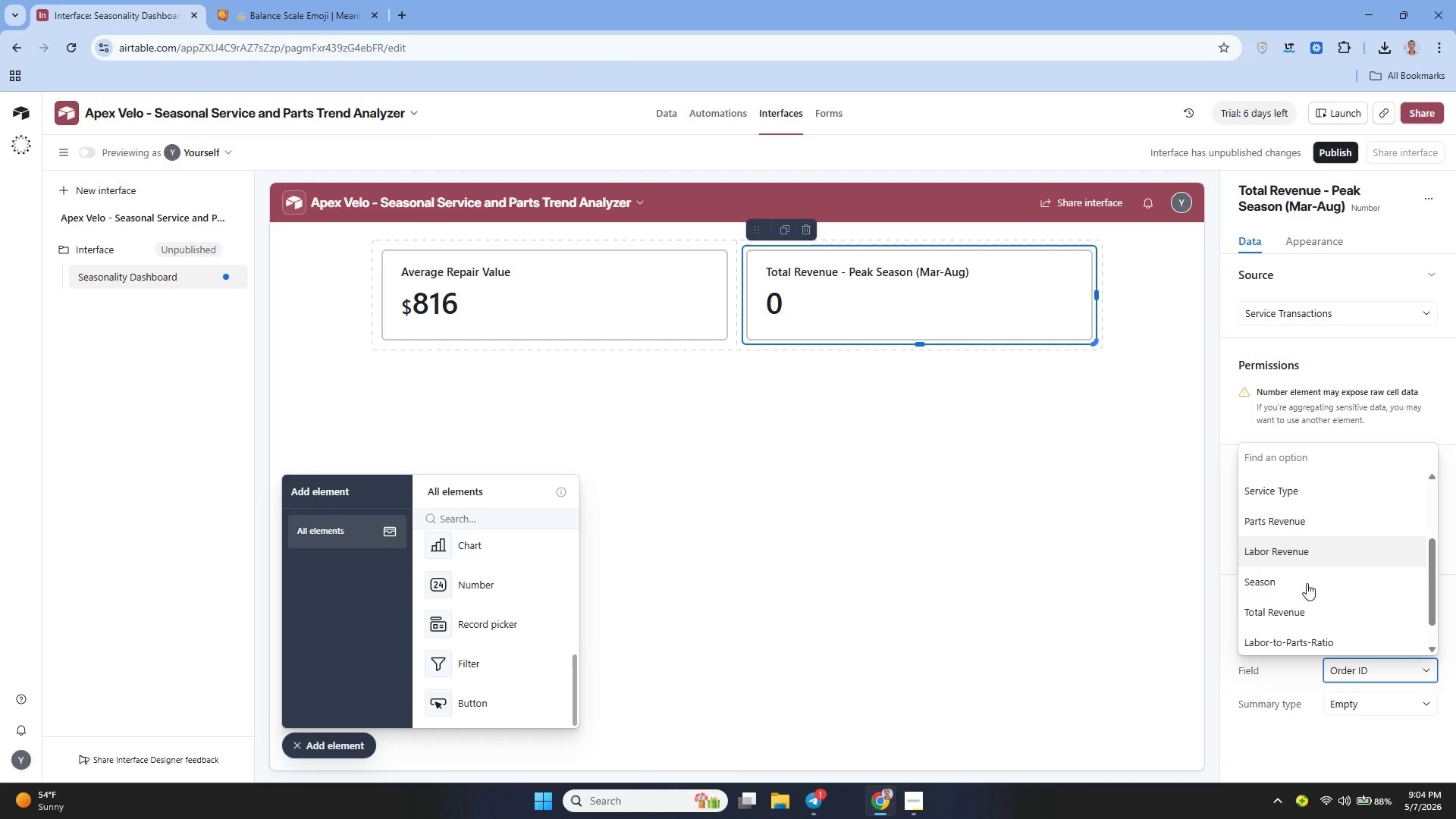 
left_click([1307, 583])
 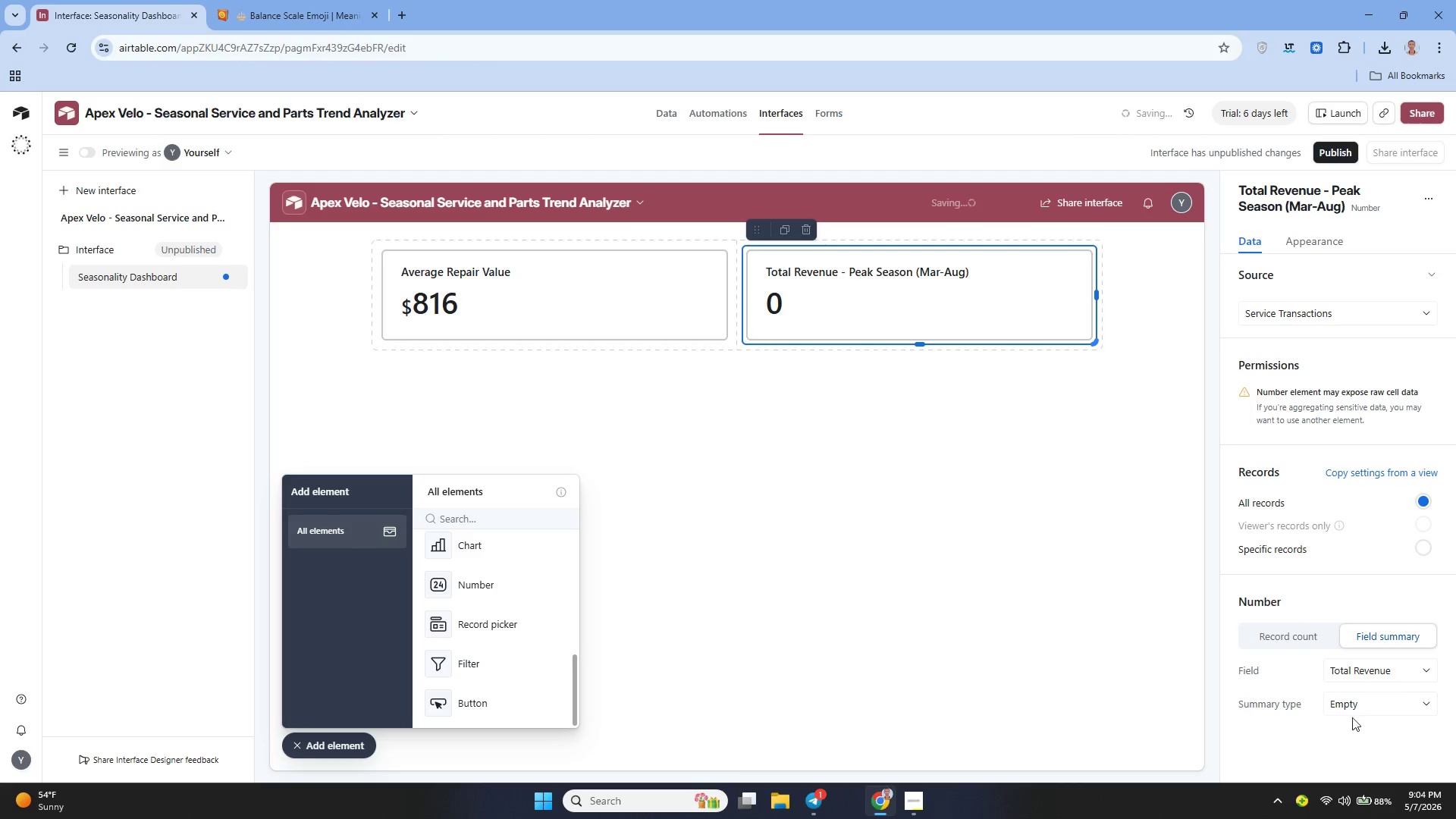 
left_click([1351, 714])
 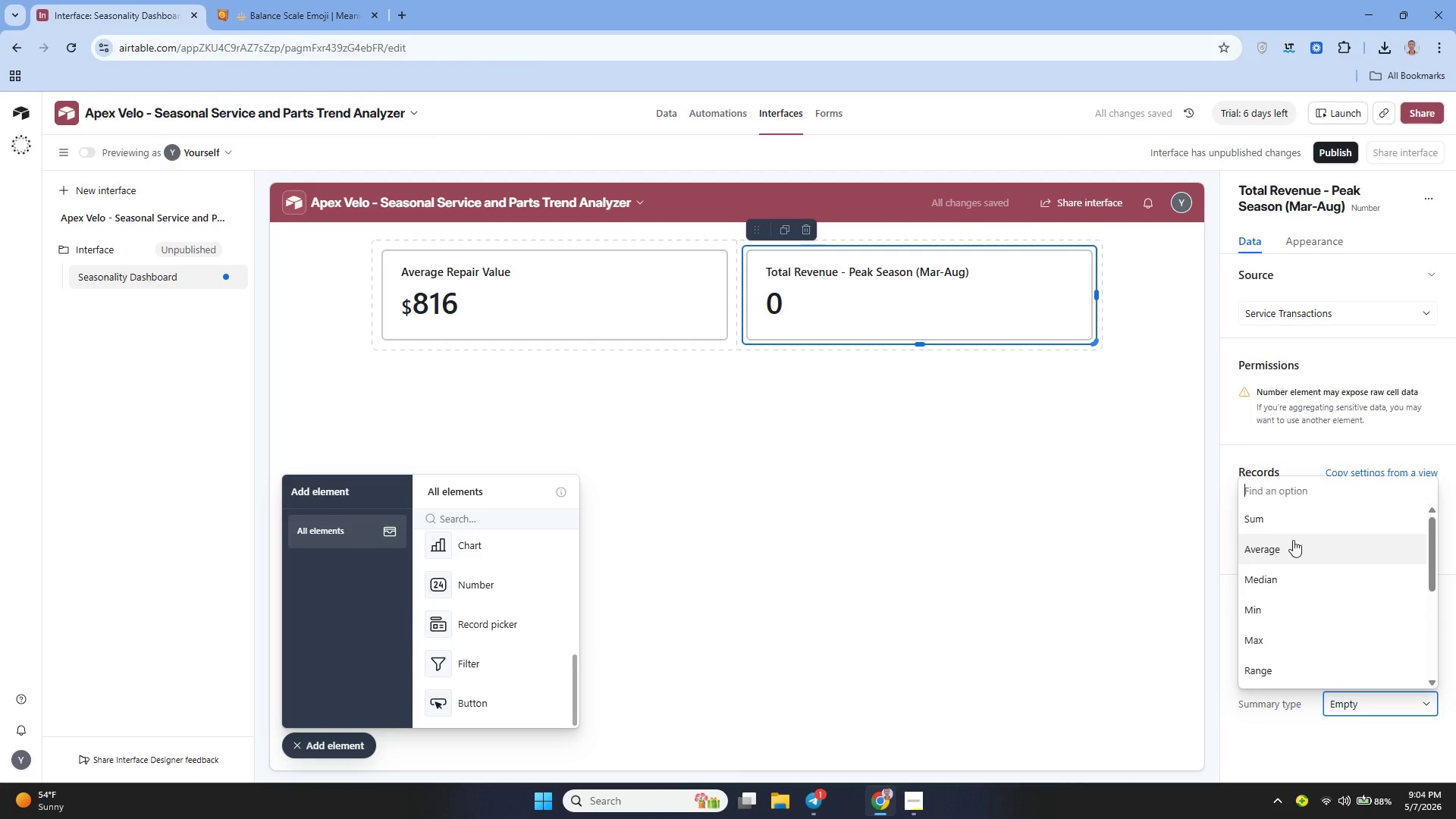 
left_click([1284, 526])
 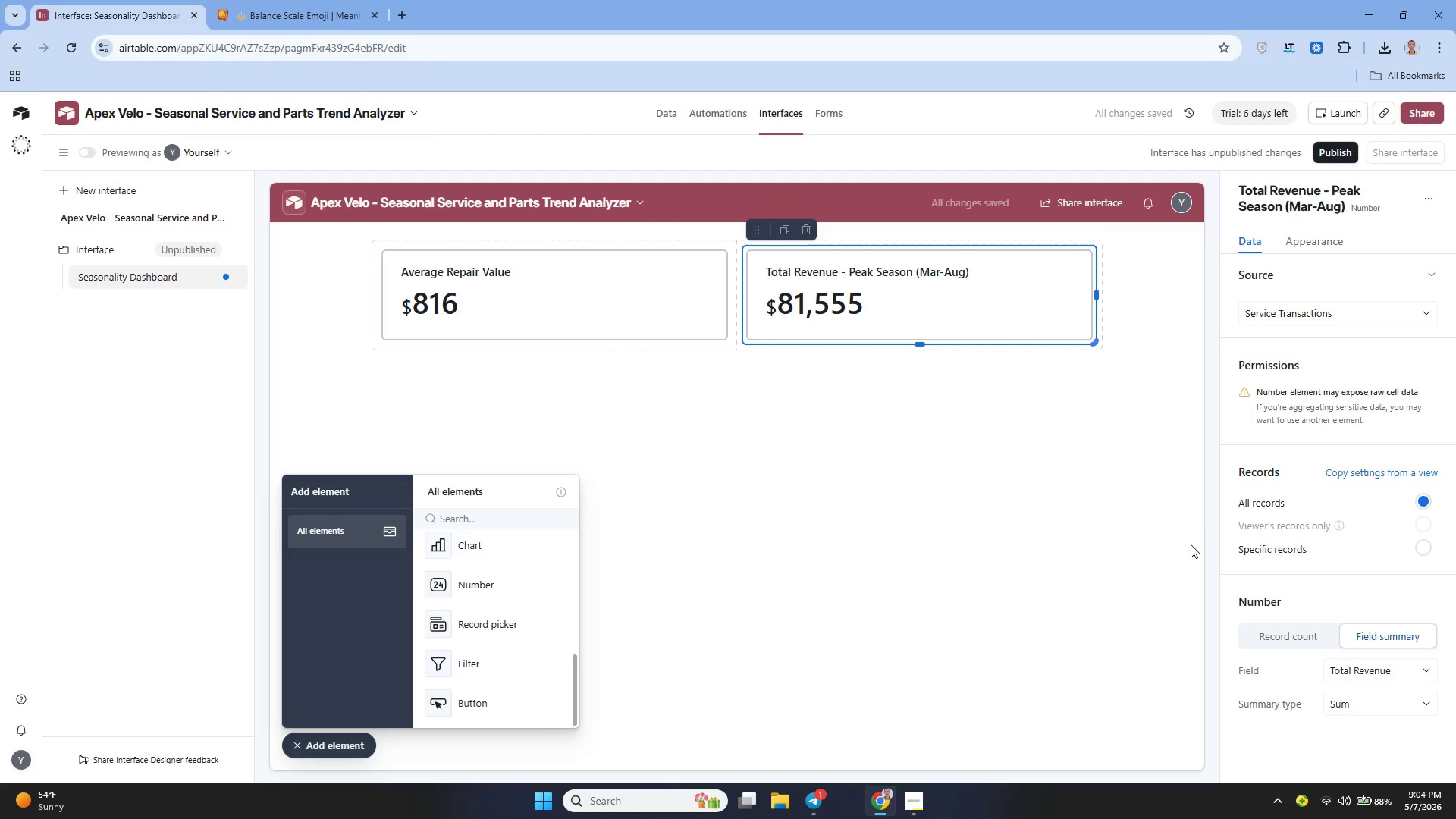 
wait(7.3)
 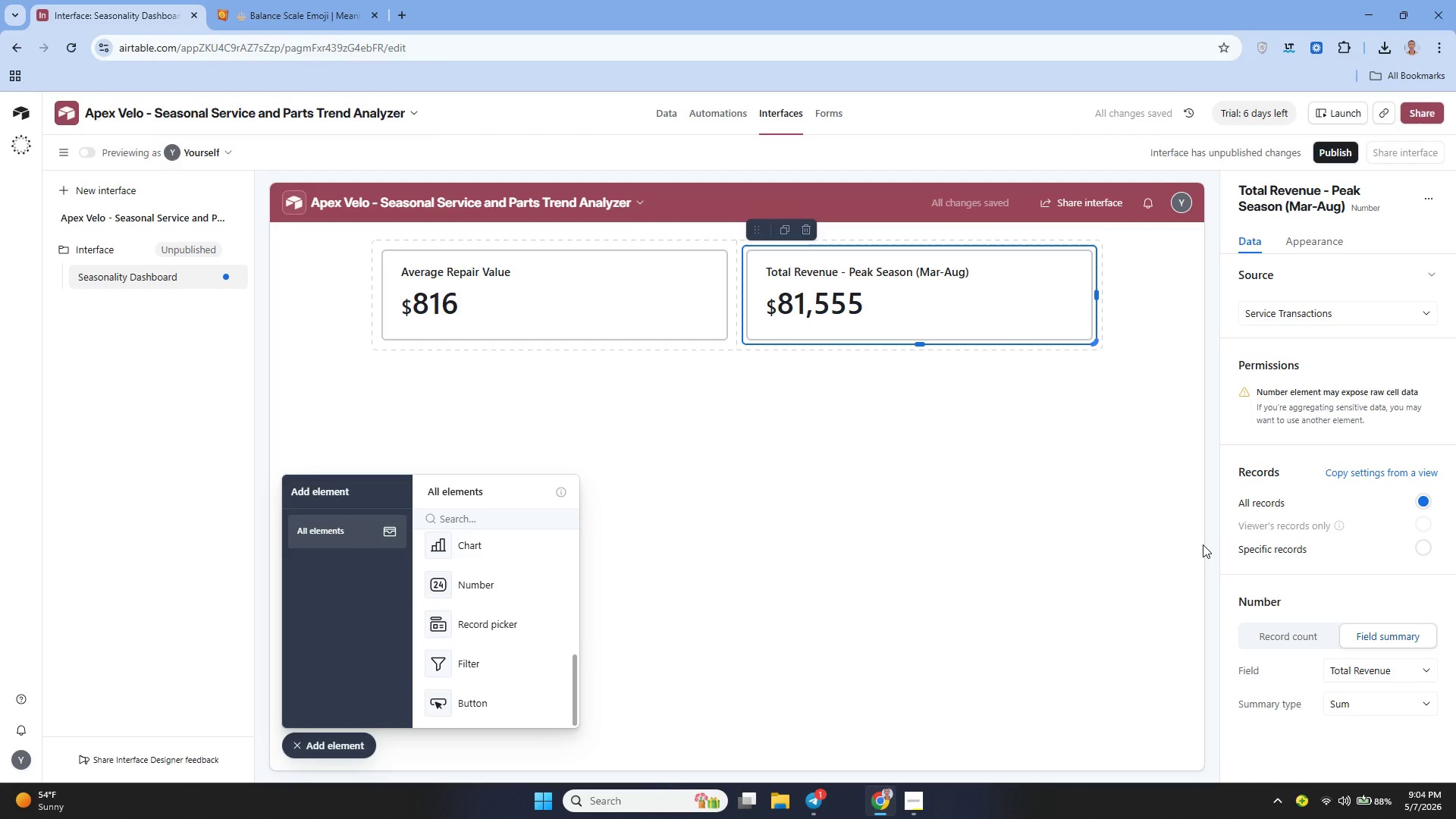 
left_click([1359, 549])
 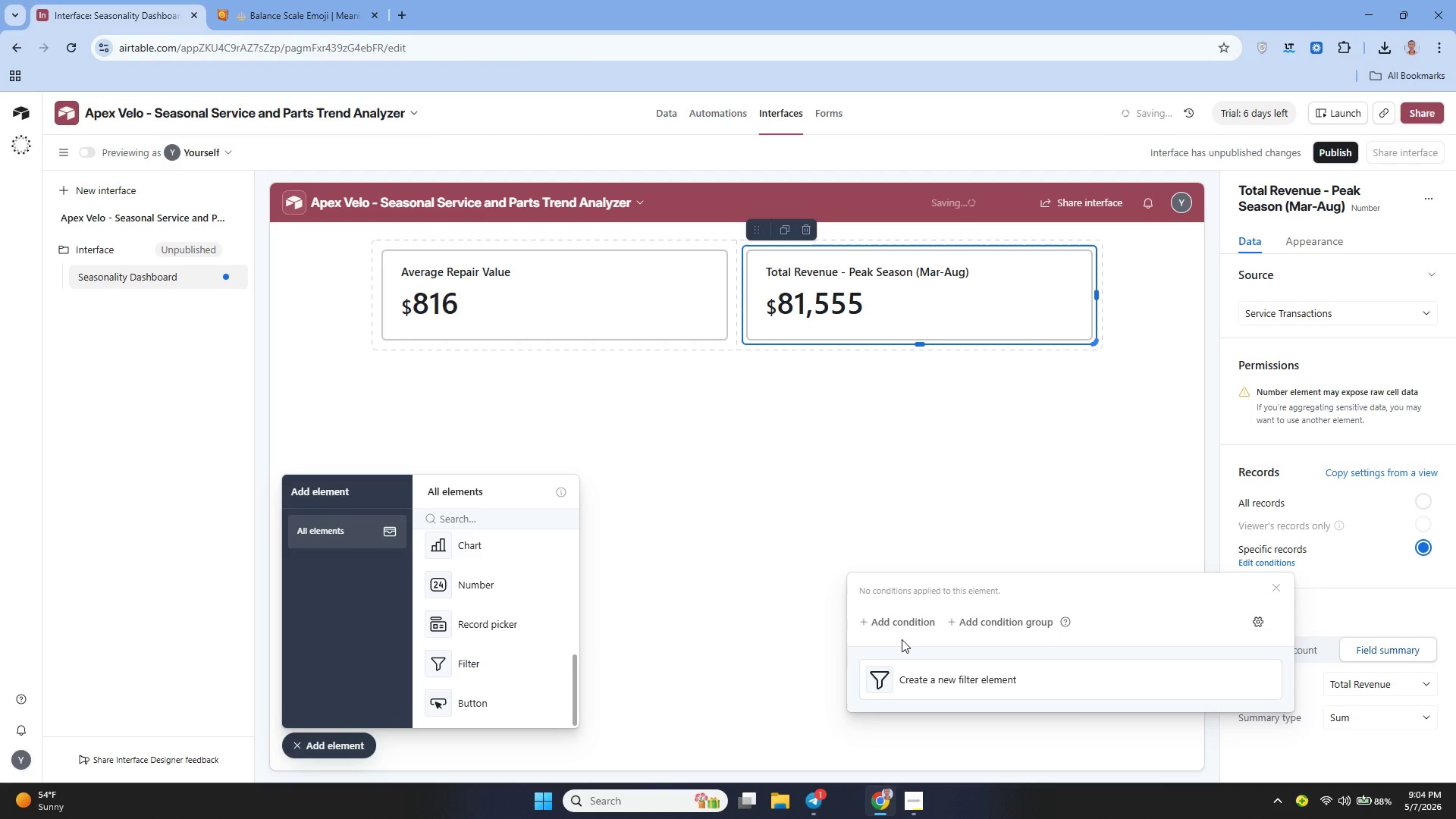 
left_click([890, 628])
 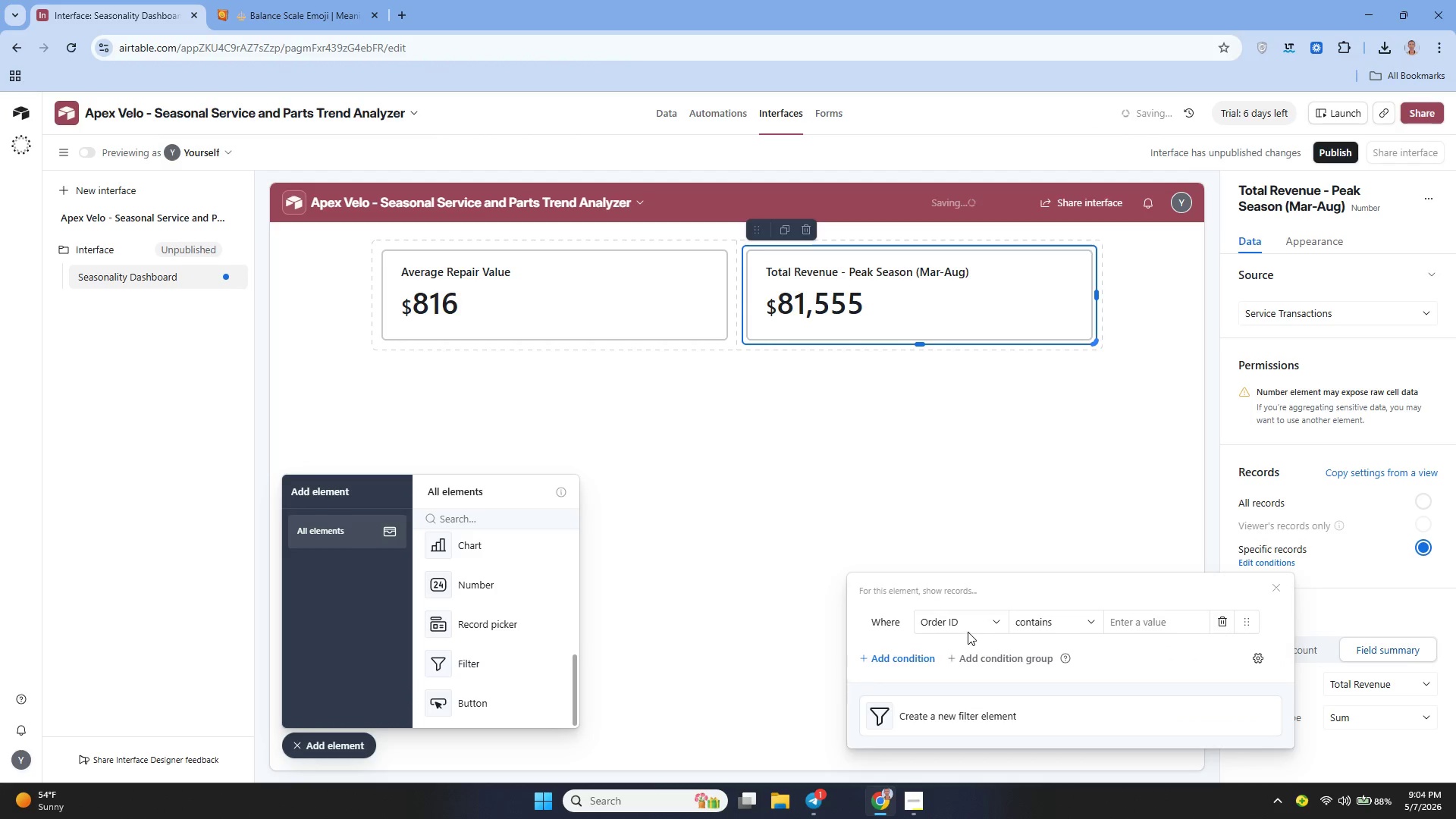 
left_click([955, 625])
 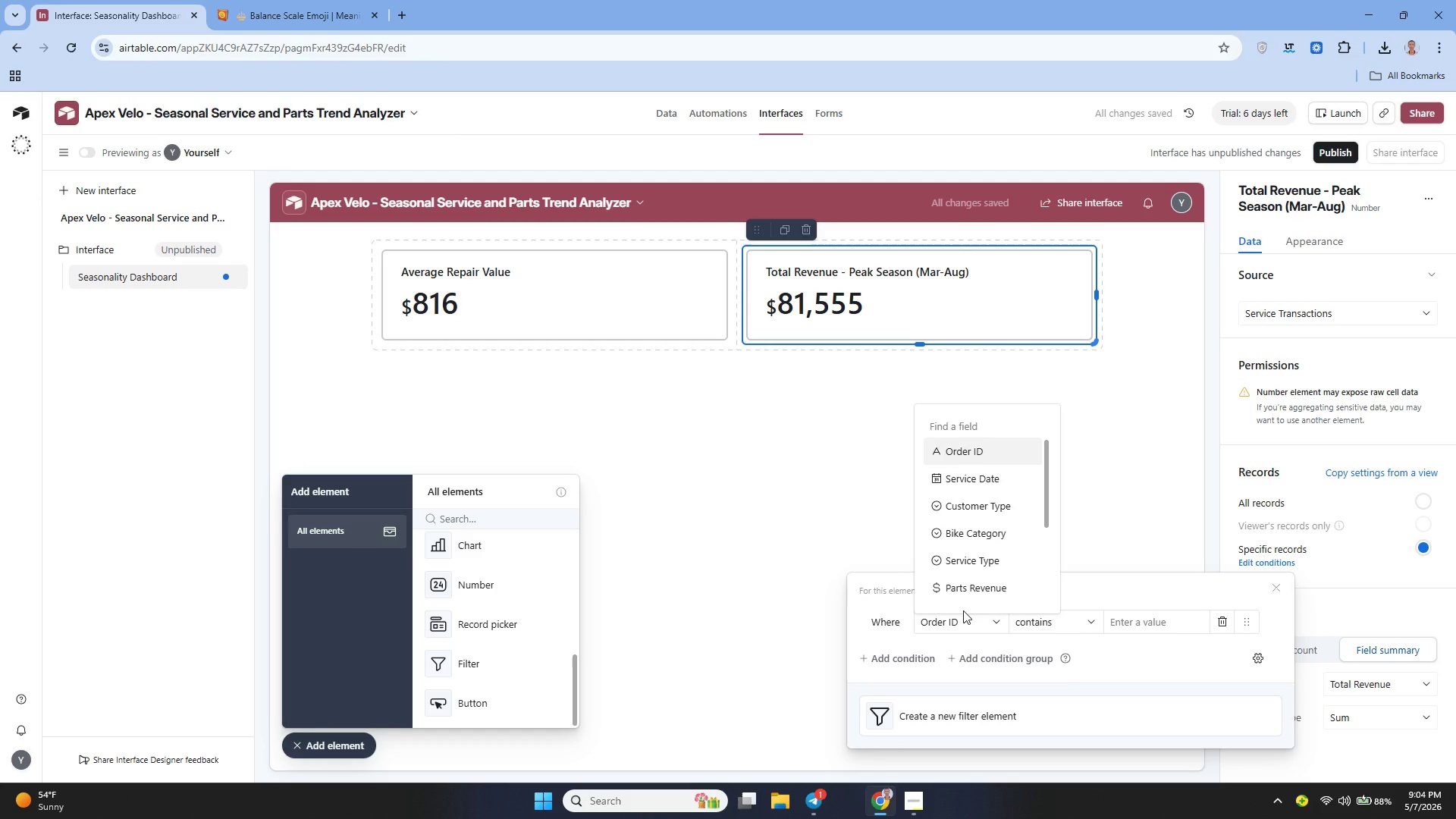 
mouse_move([977, 529])
 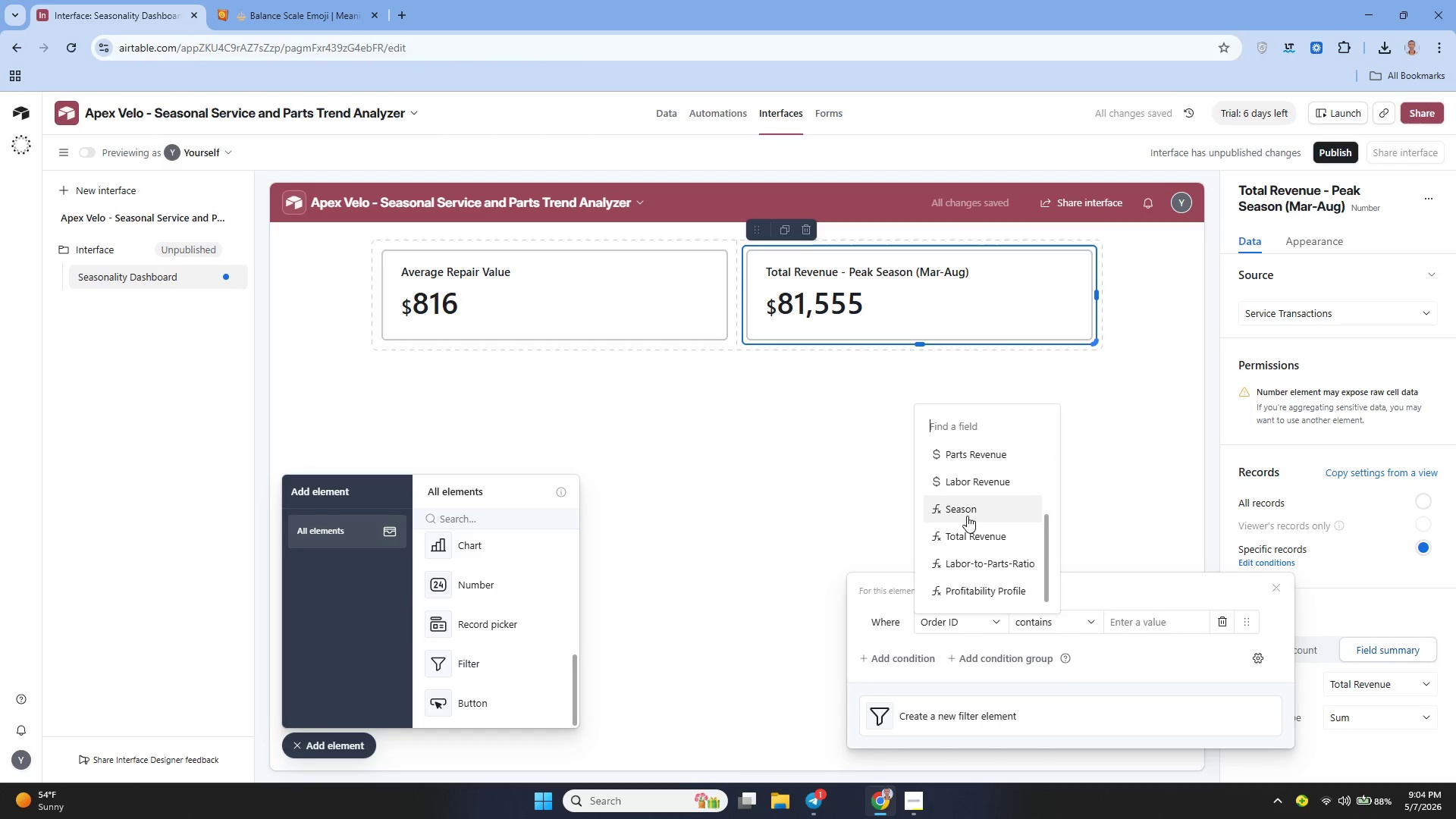 
left_click([967, 516])
 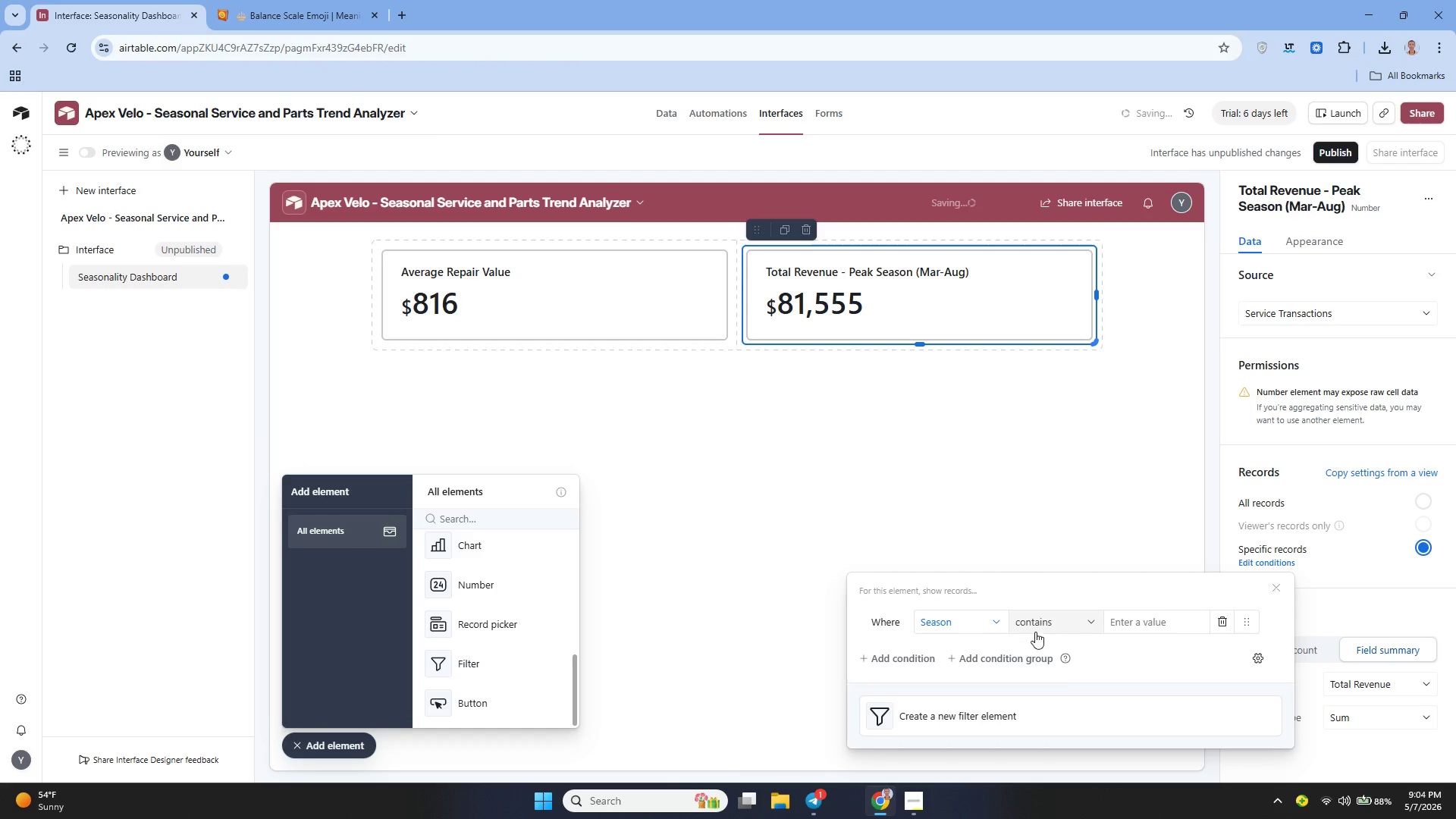 
left_click([1062, 629])
 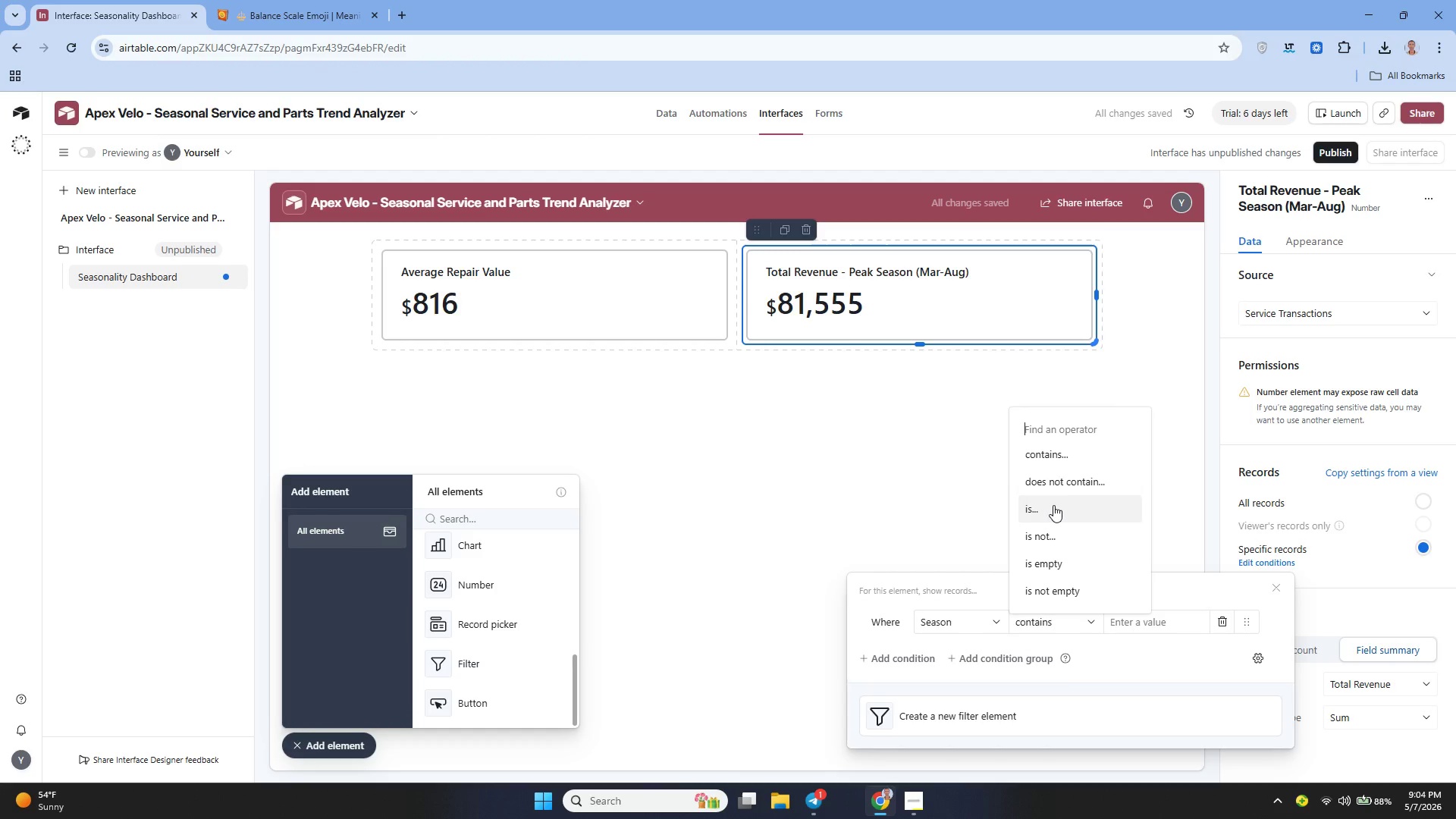 
left_click([1053, 505])
 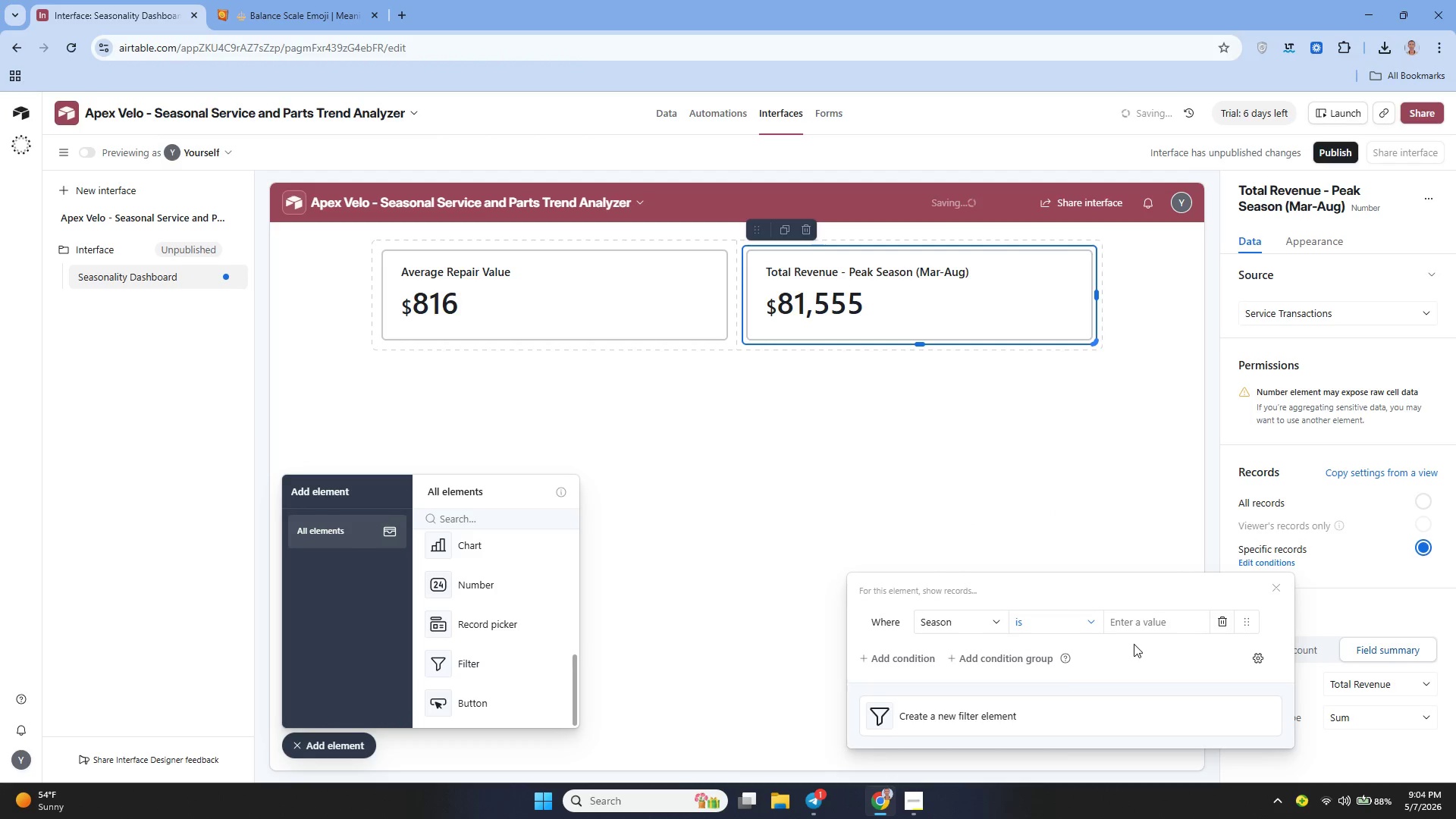 
left_click([1146, 626])
 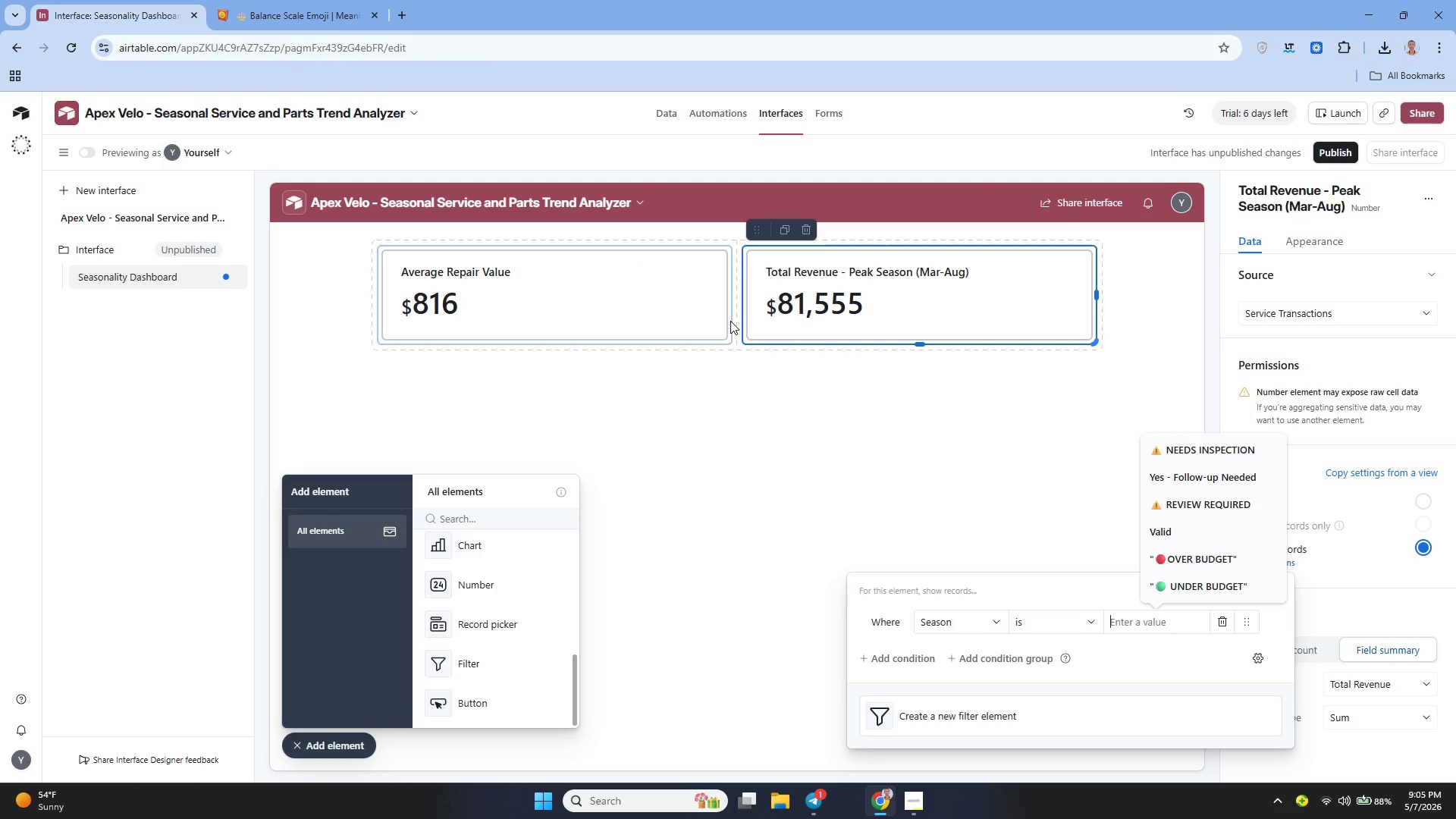 
wait(7.36)
 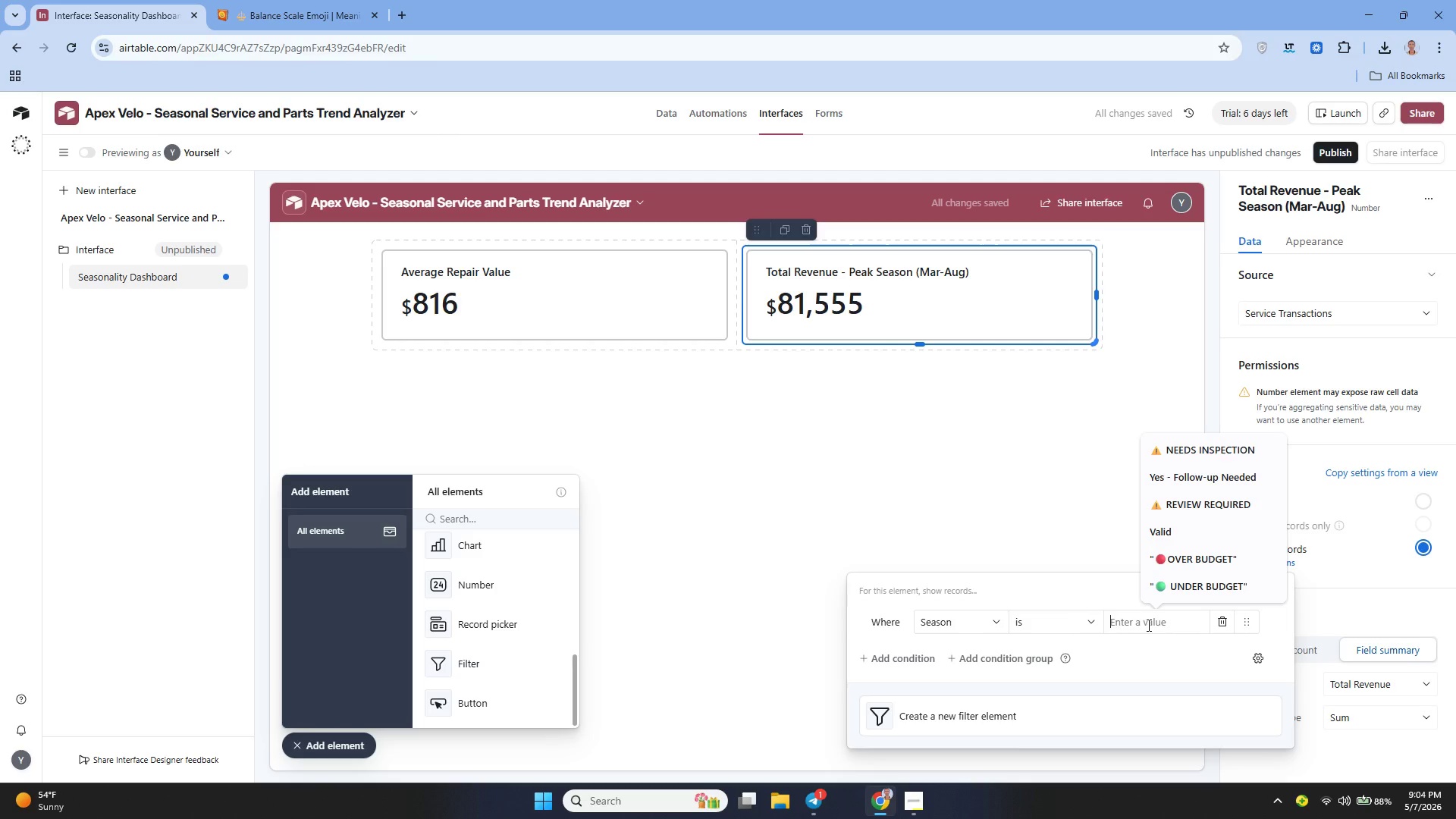 
left_click([670, 110])
 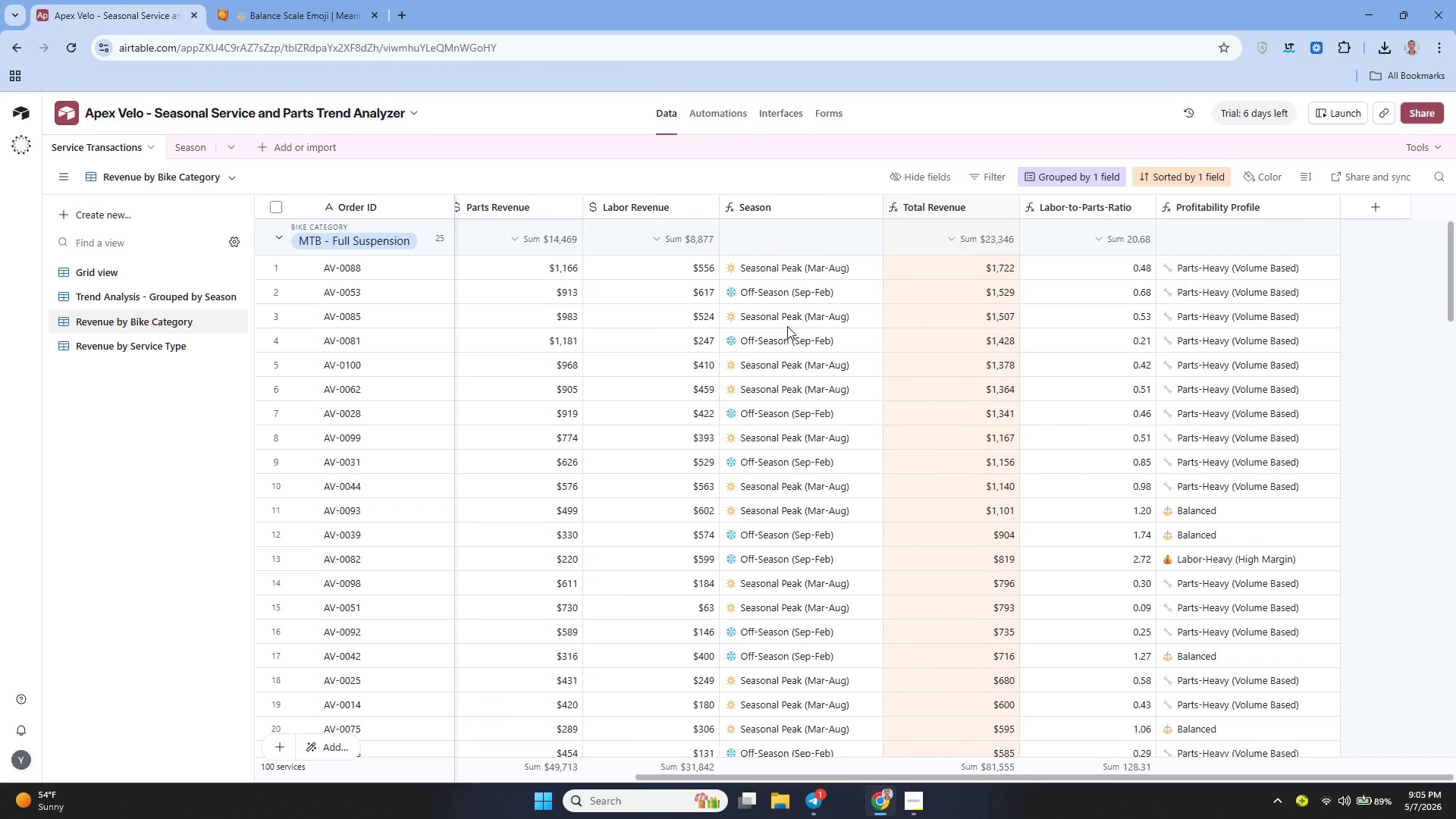 
wait(6.16)
 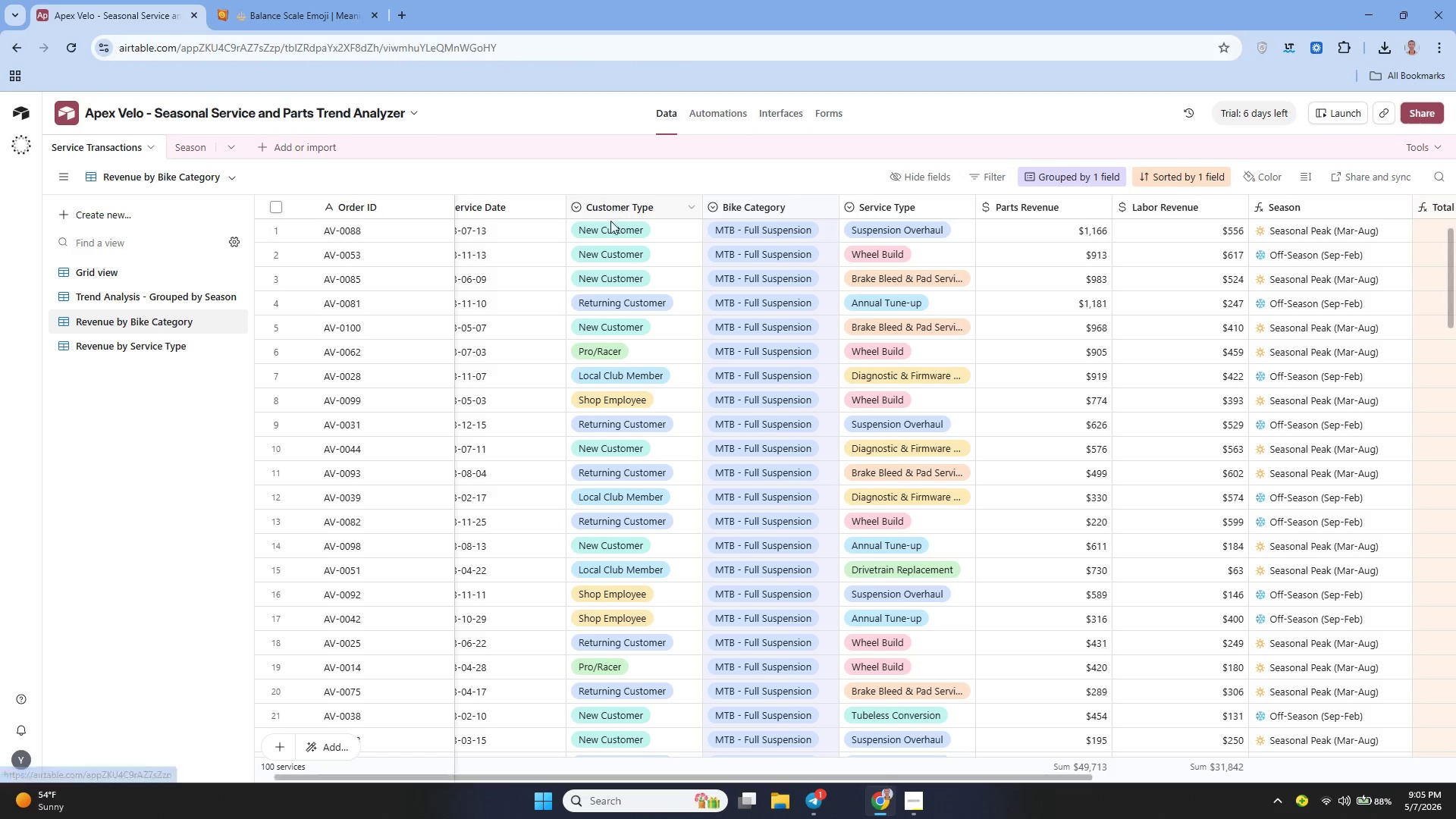 
left_click([801, 318])
 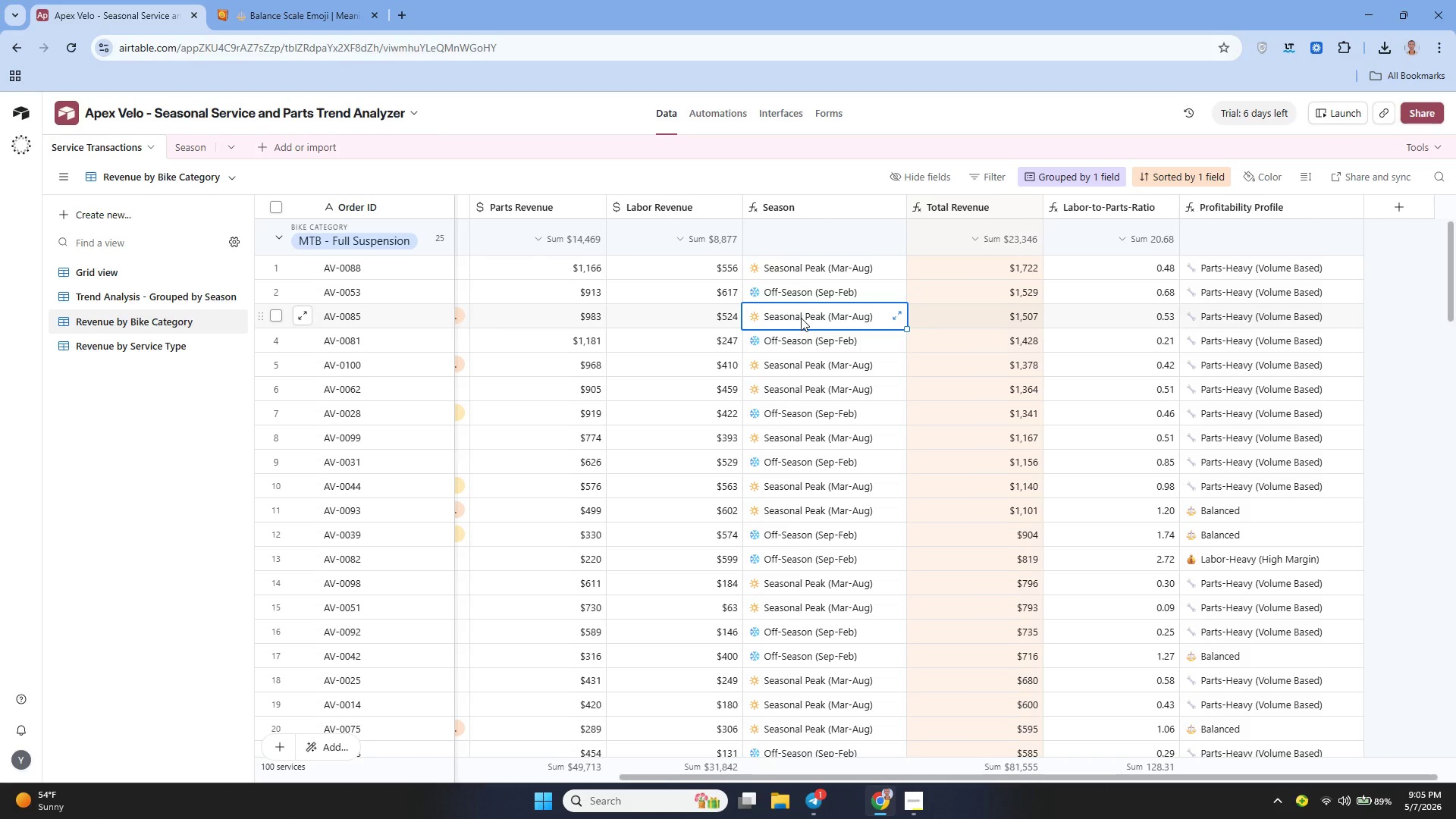 
key(Control+C)
 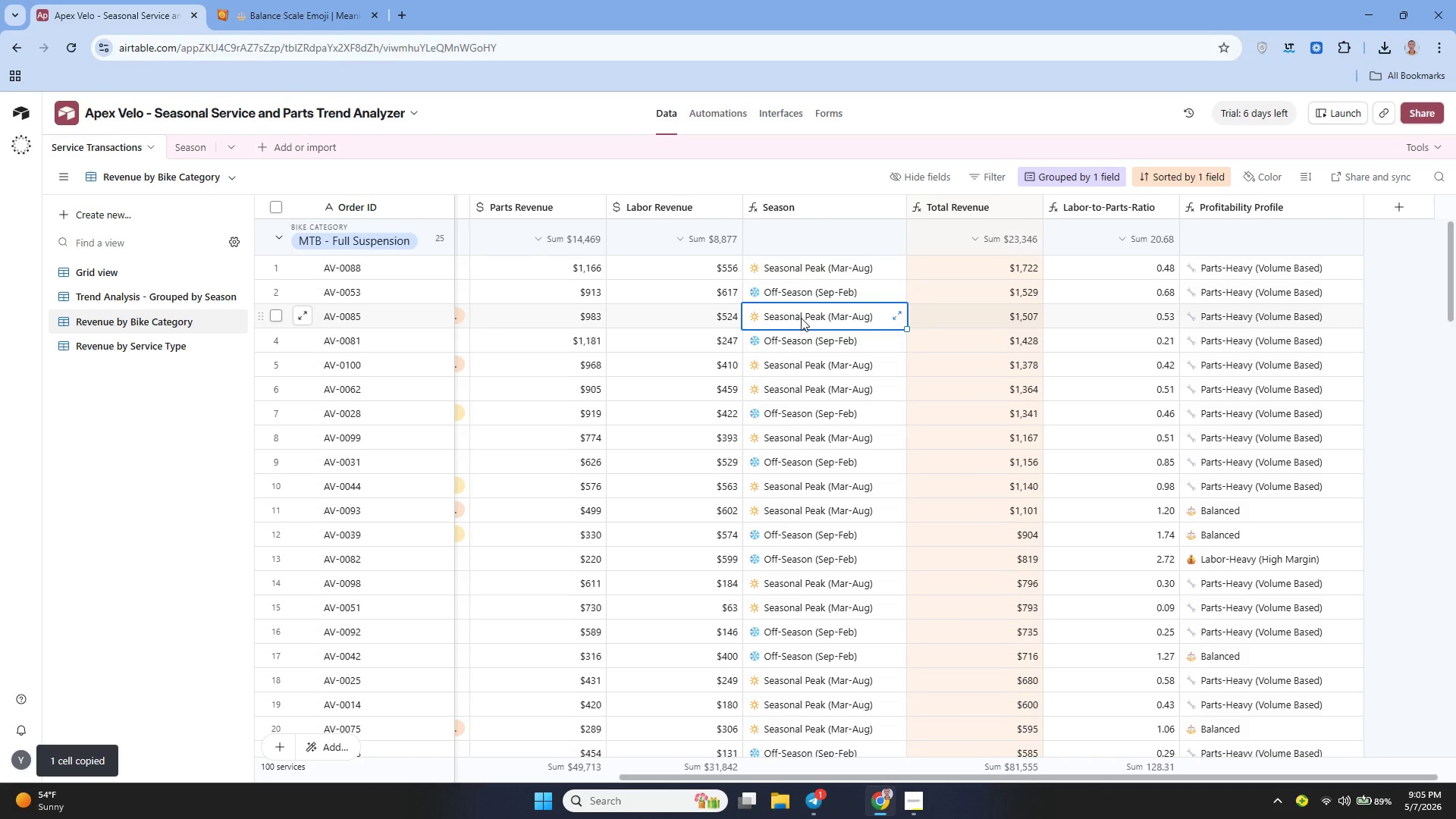 
key(Control+C)
 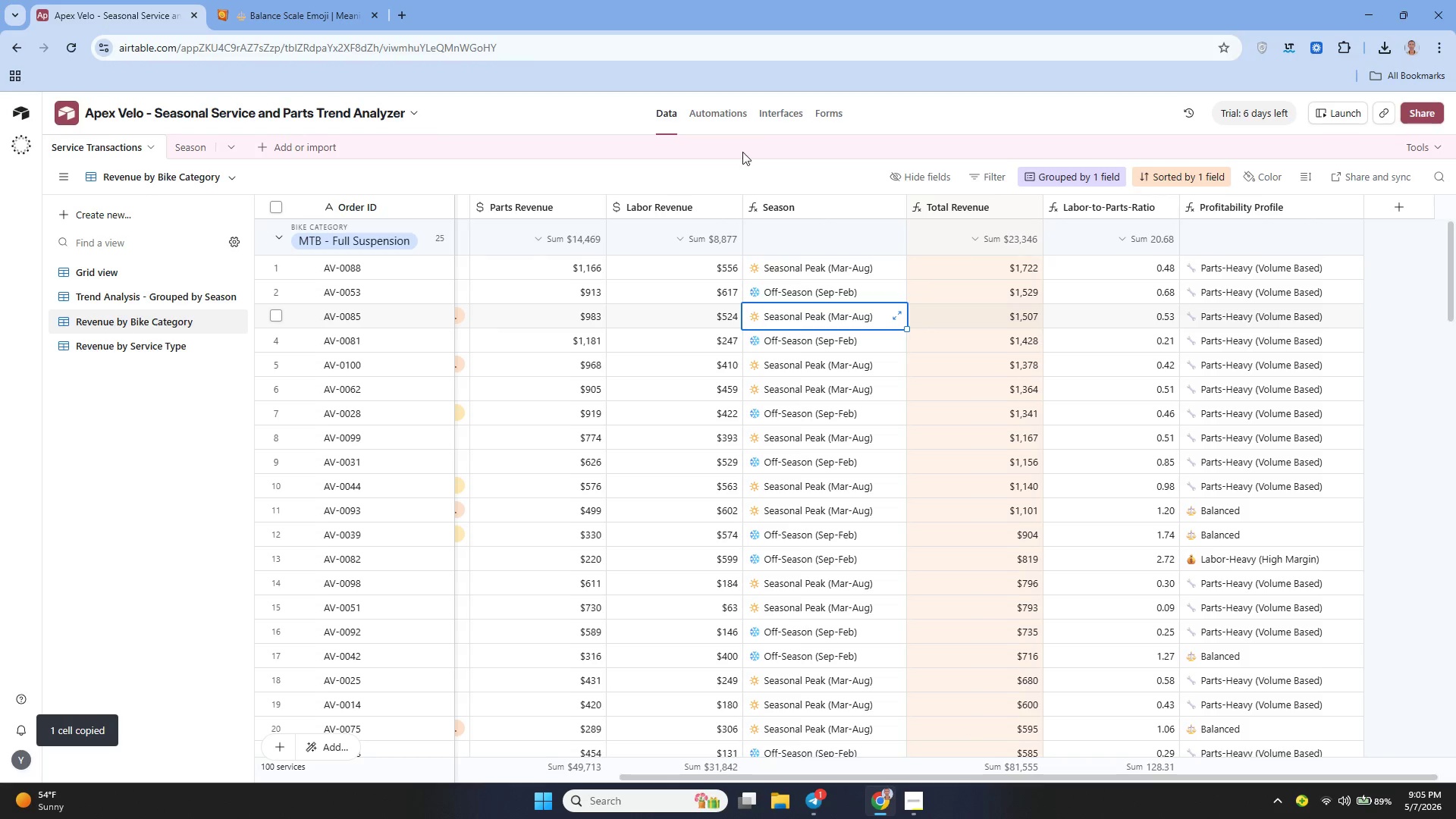 
left_click([772, 113])
 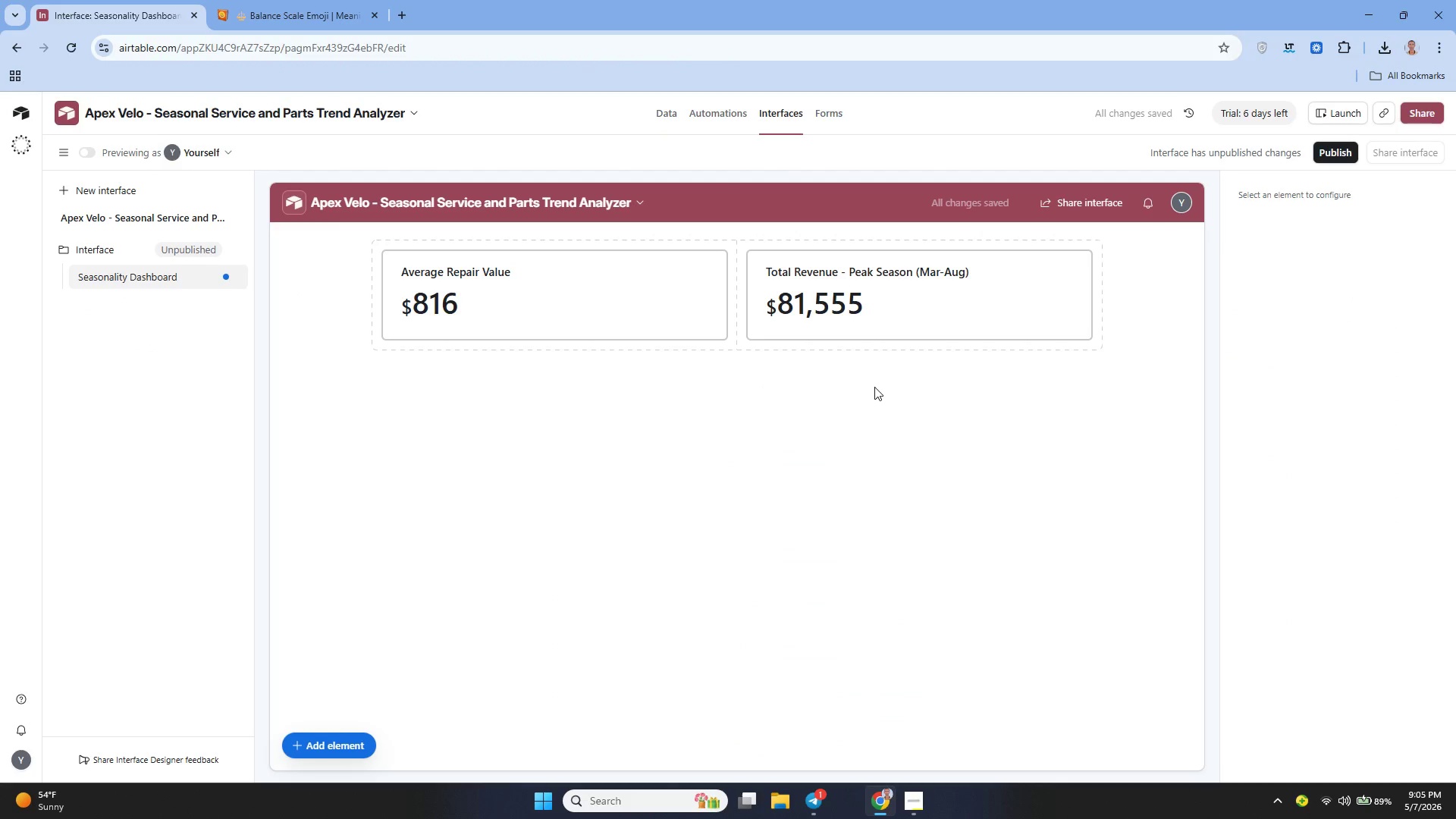 
wait(10.92)
 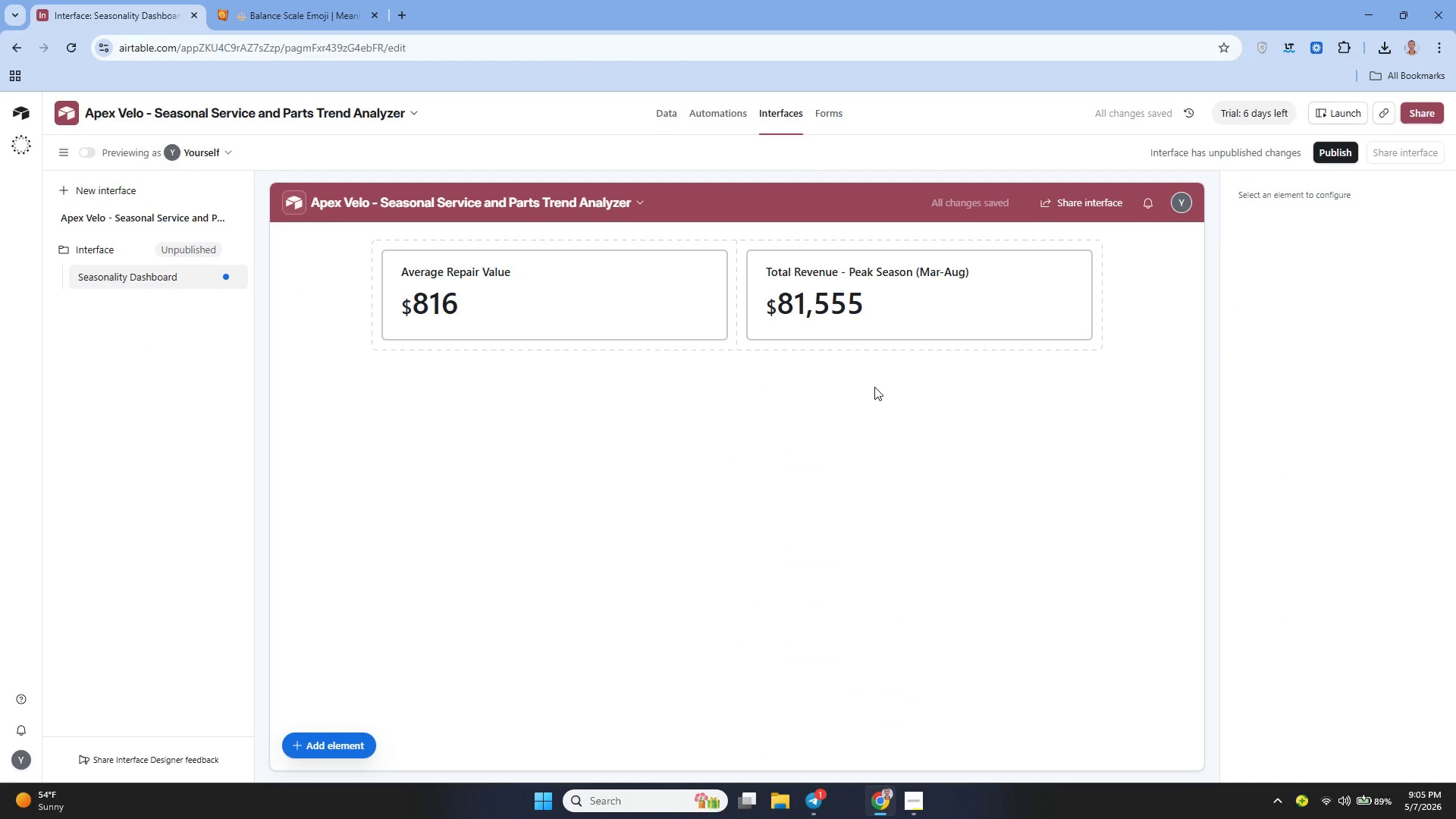 
left_click([851, 328])
 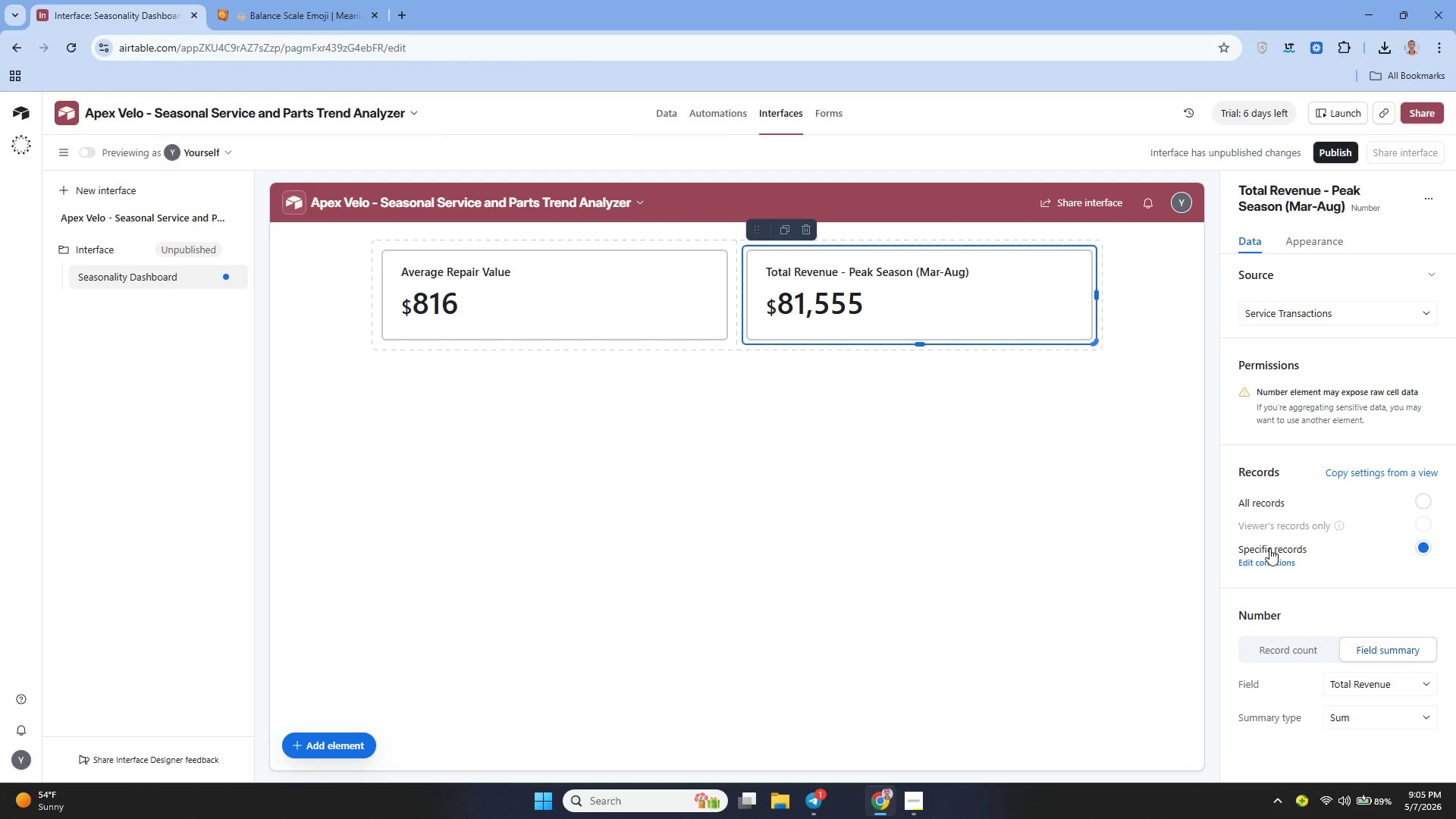 
left_click([1270, 548])
 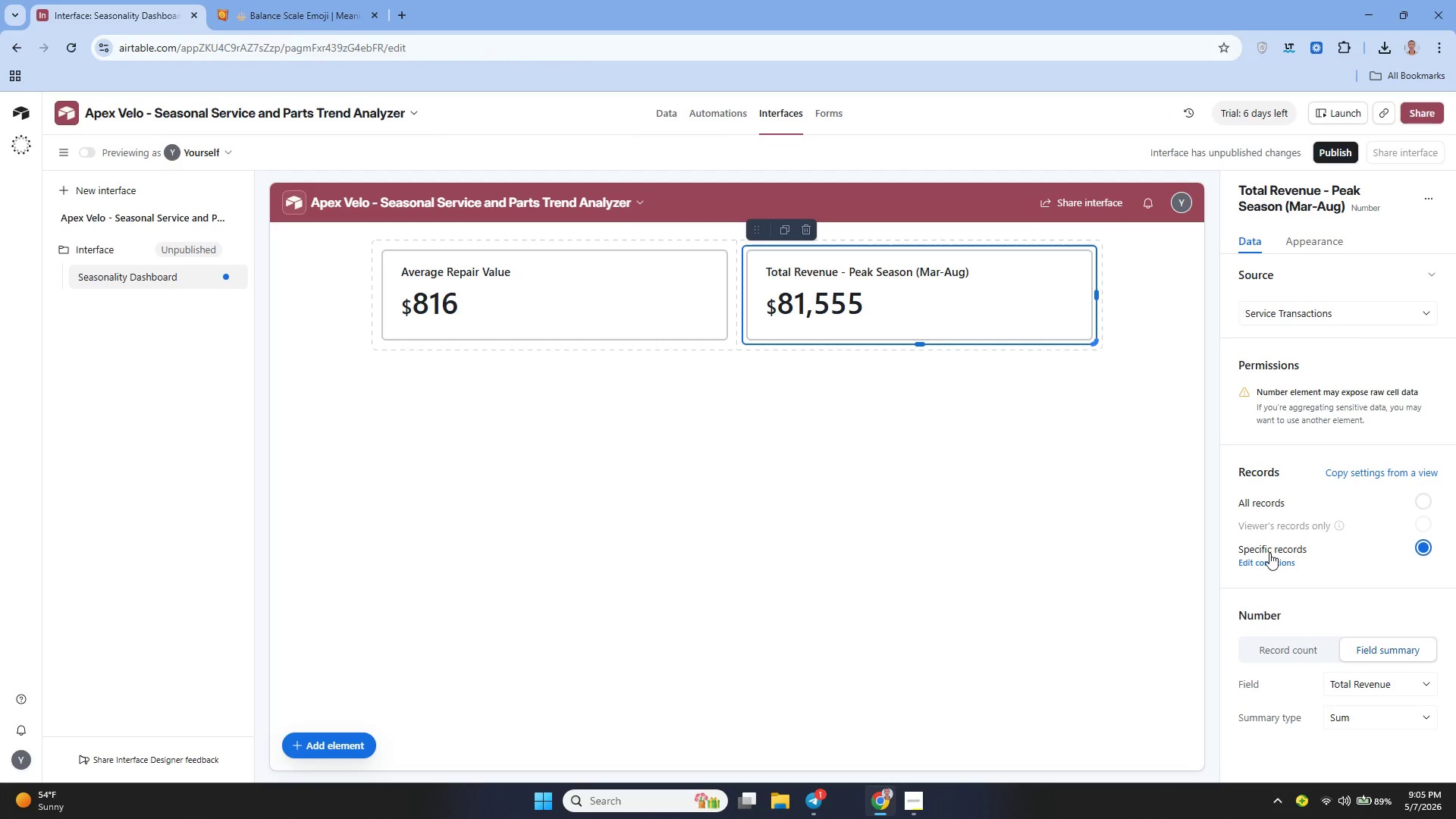 
left_click_drag(start_coordinate=[1269, 553], to_coordinate=[1254, 561])
 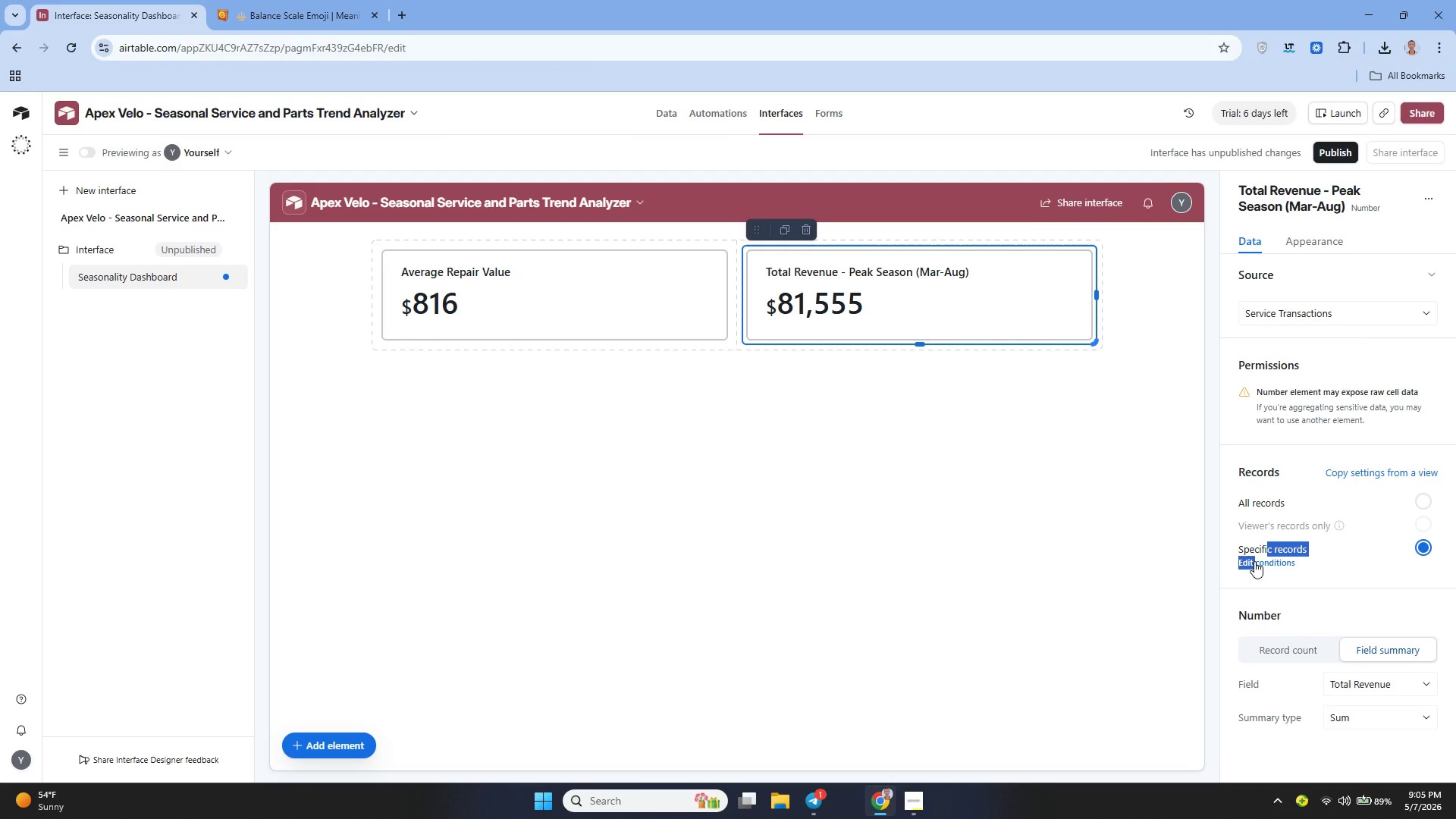 
left_click([1254, 561])
 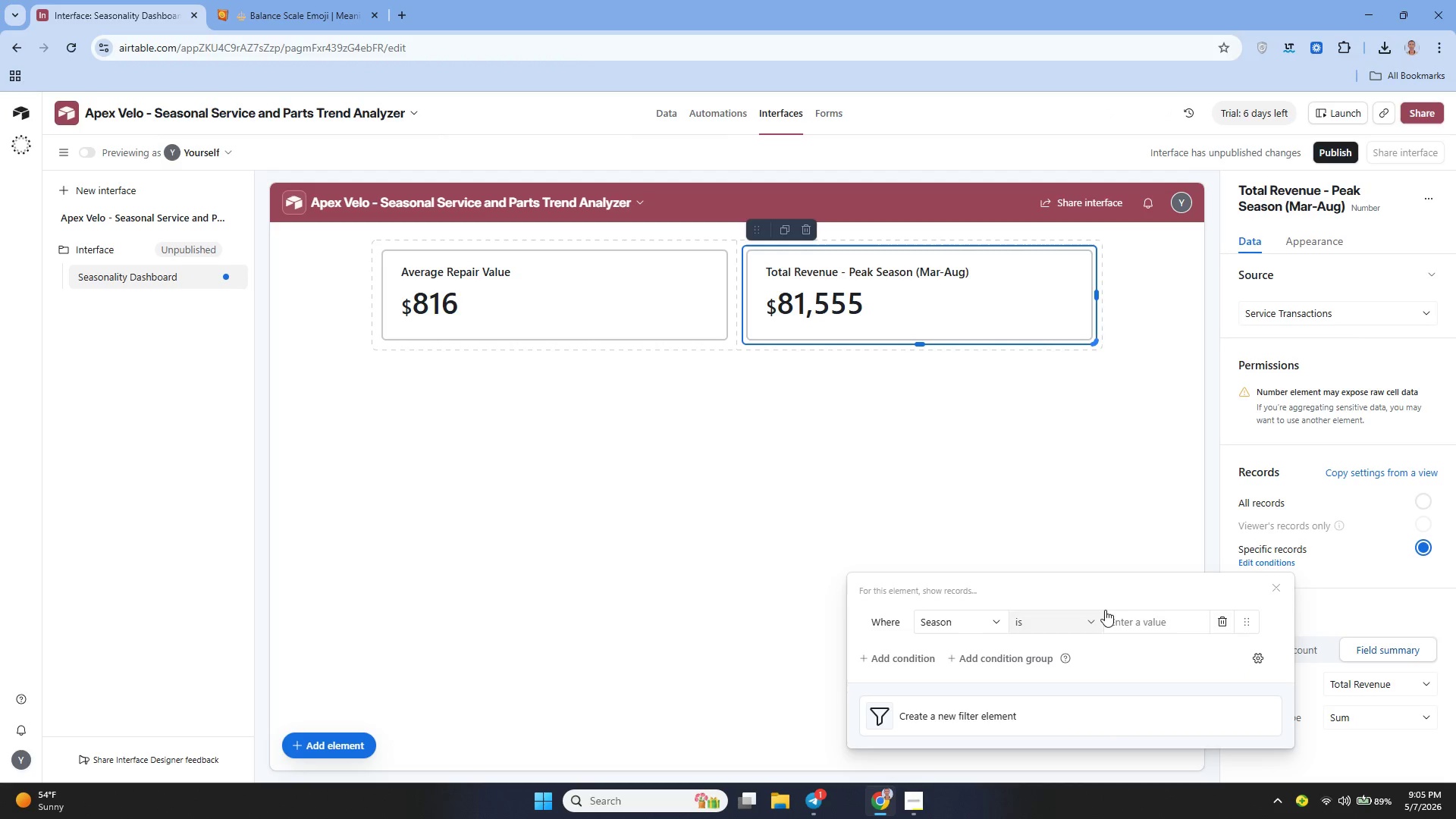 
left_click([1161, 611])
 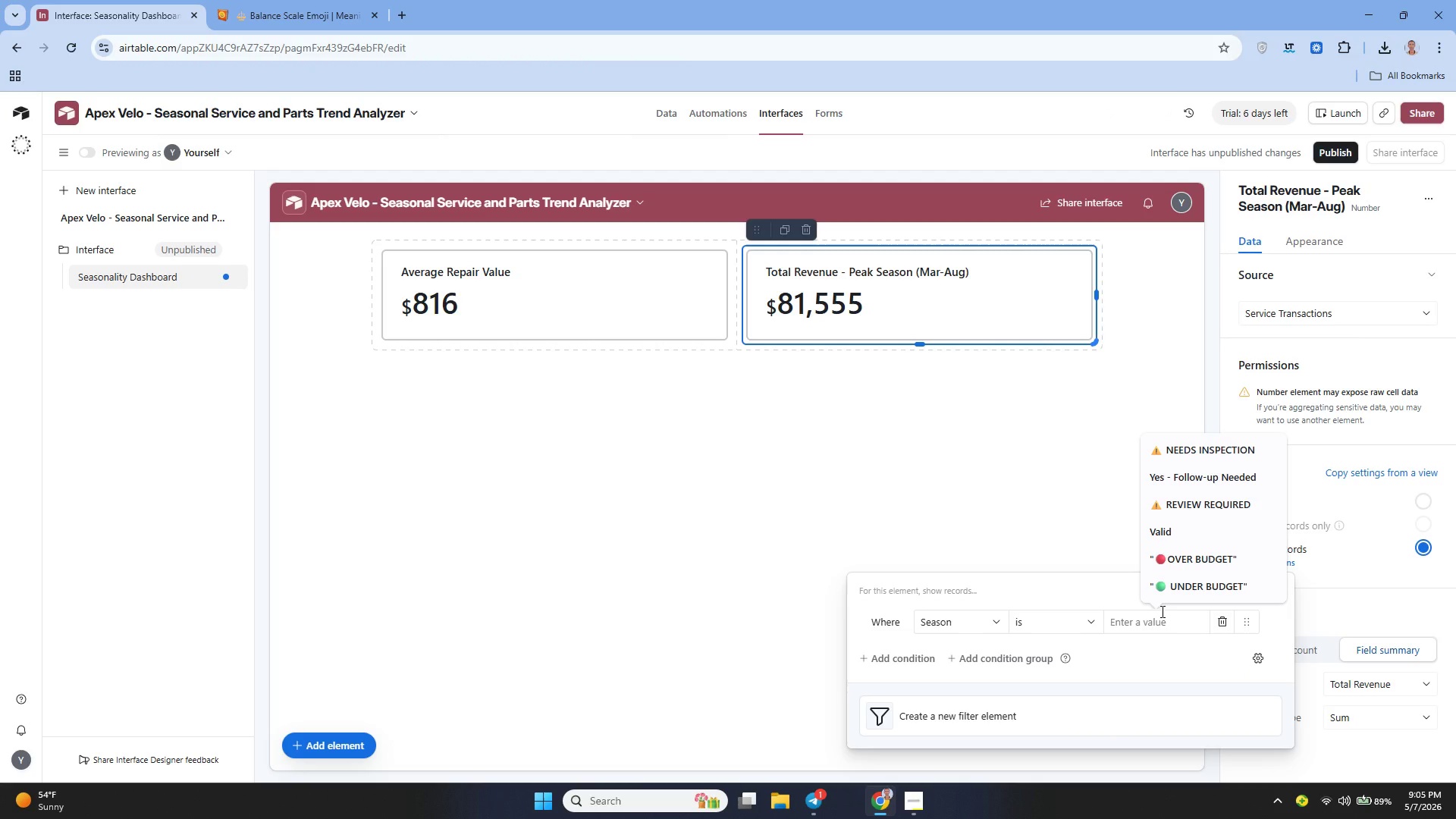 
key(Control+V)
 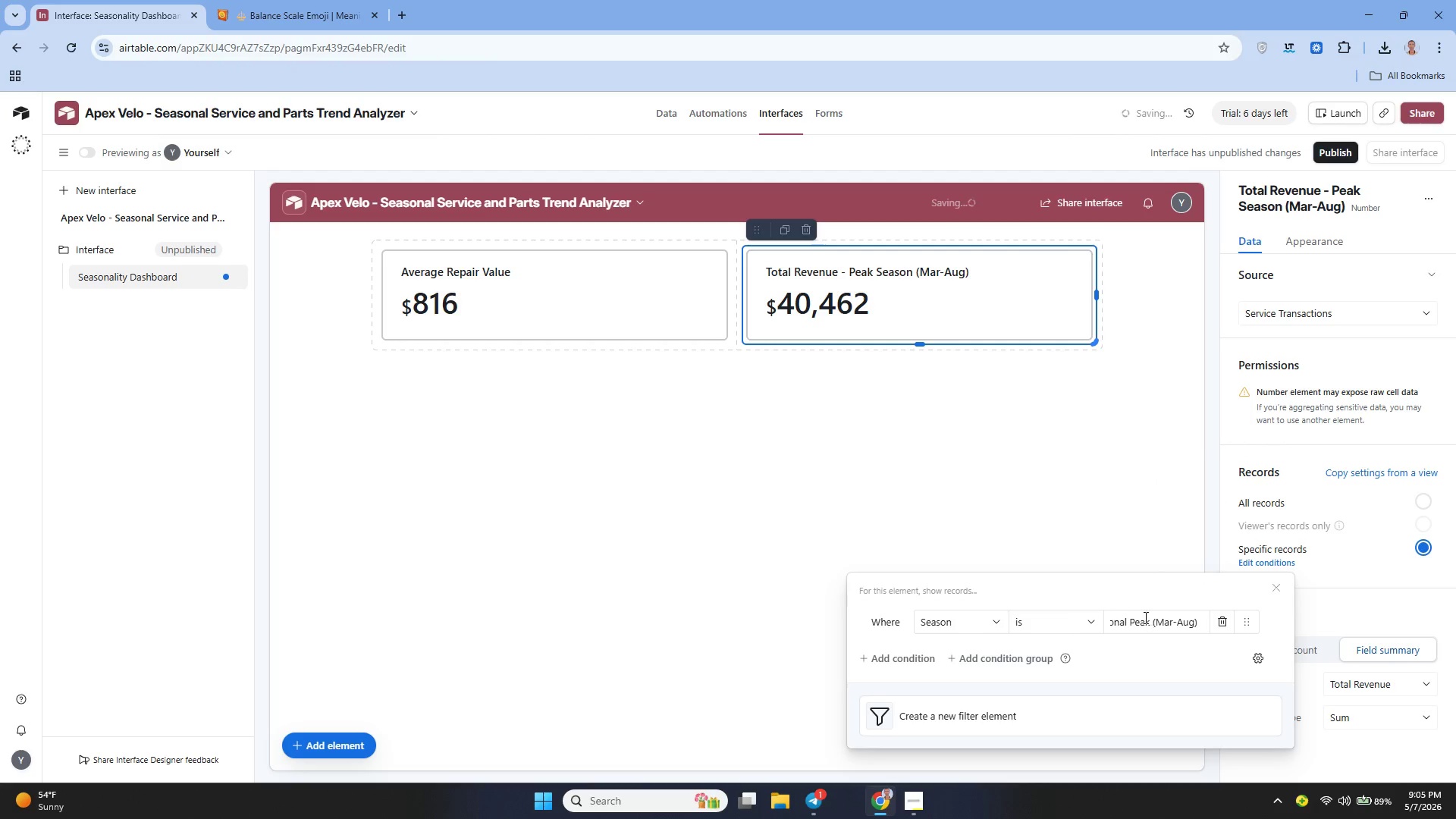 
left_click([1135, 599])
 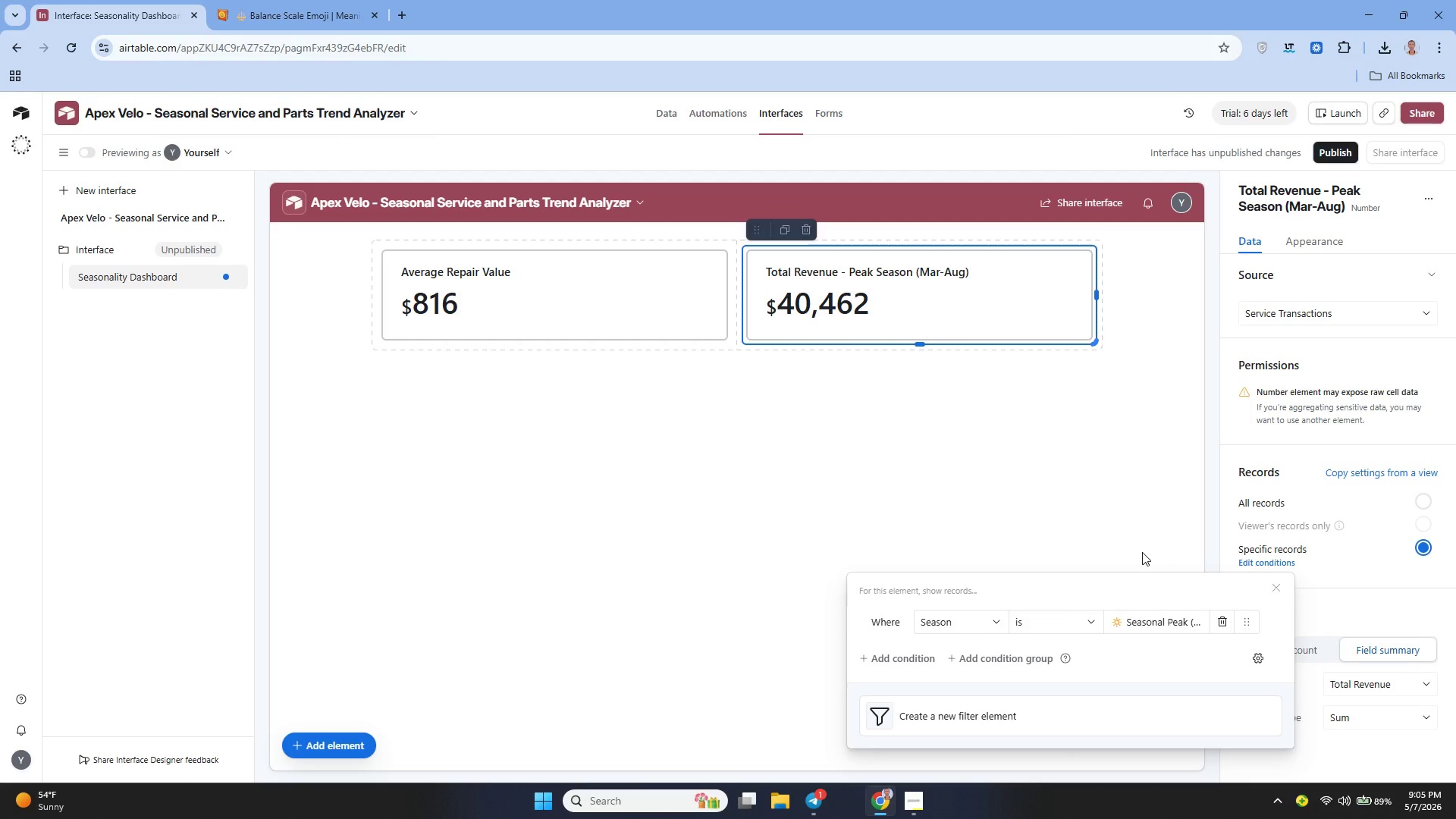 
wait(26.27)
 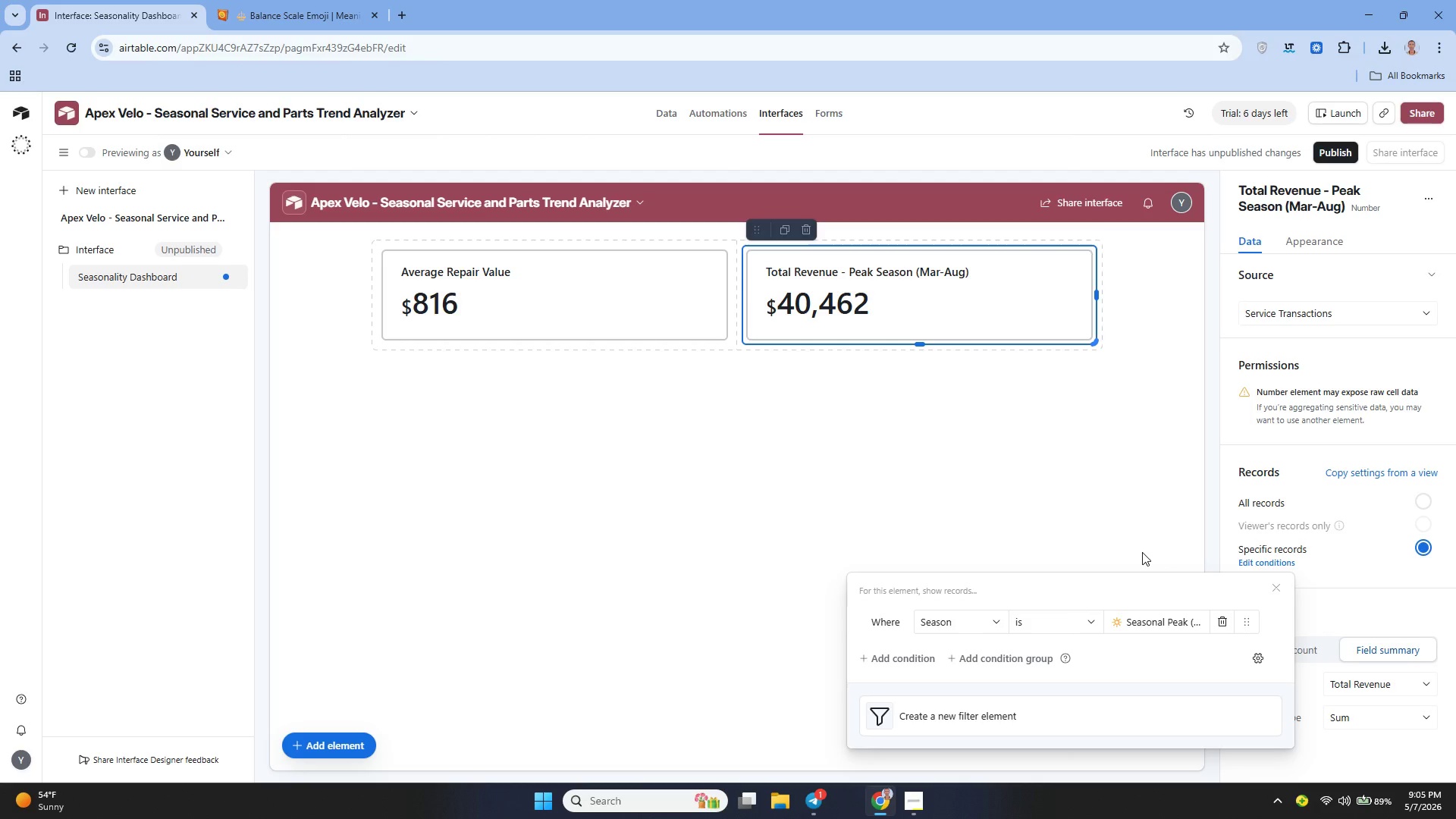 
left_click([1037, 451])
 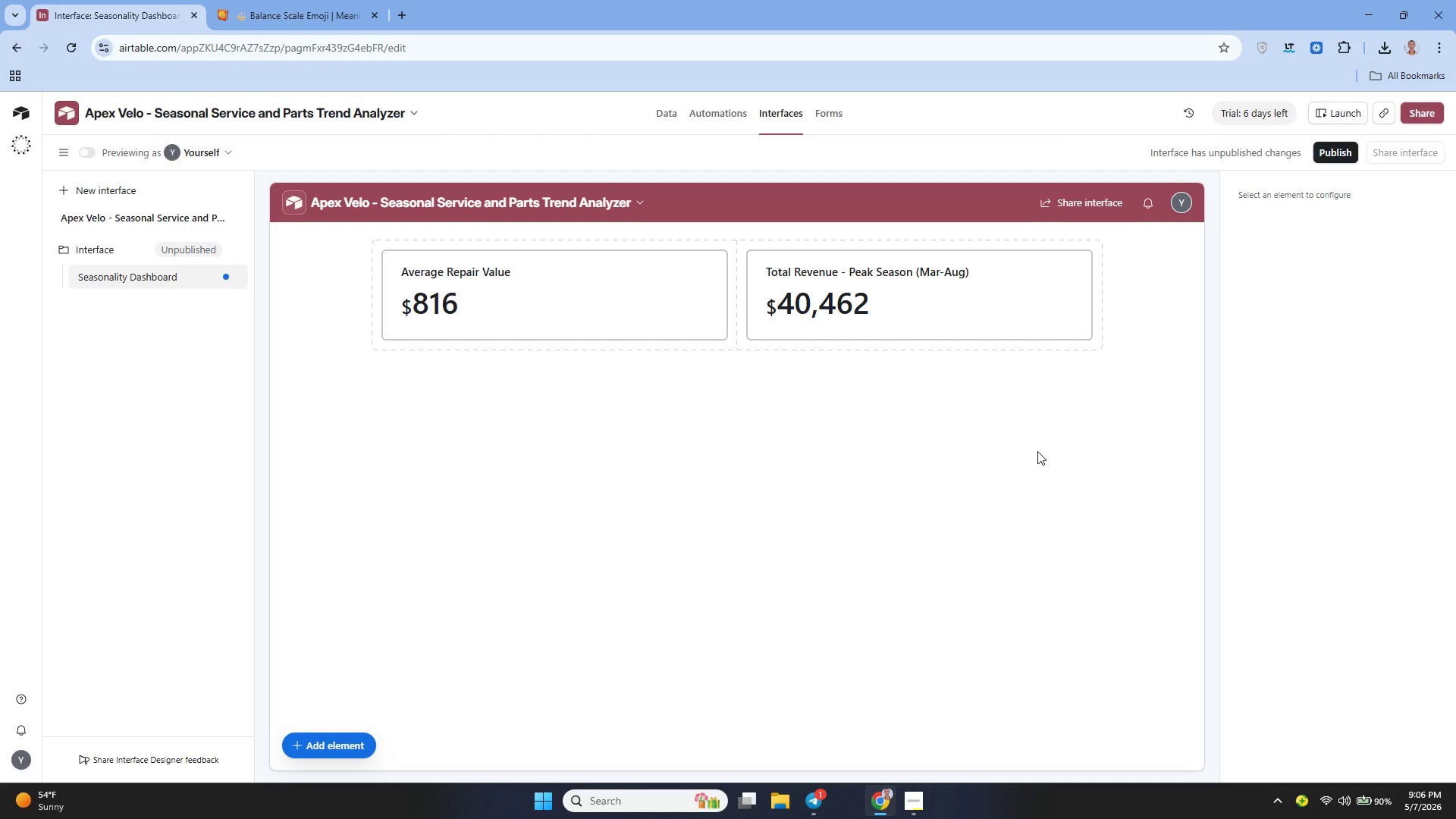 
wait(14.91)
 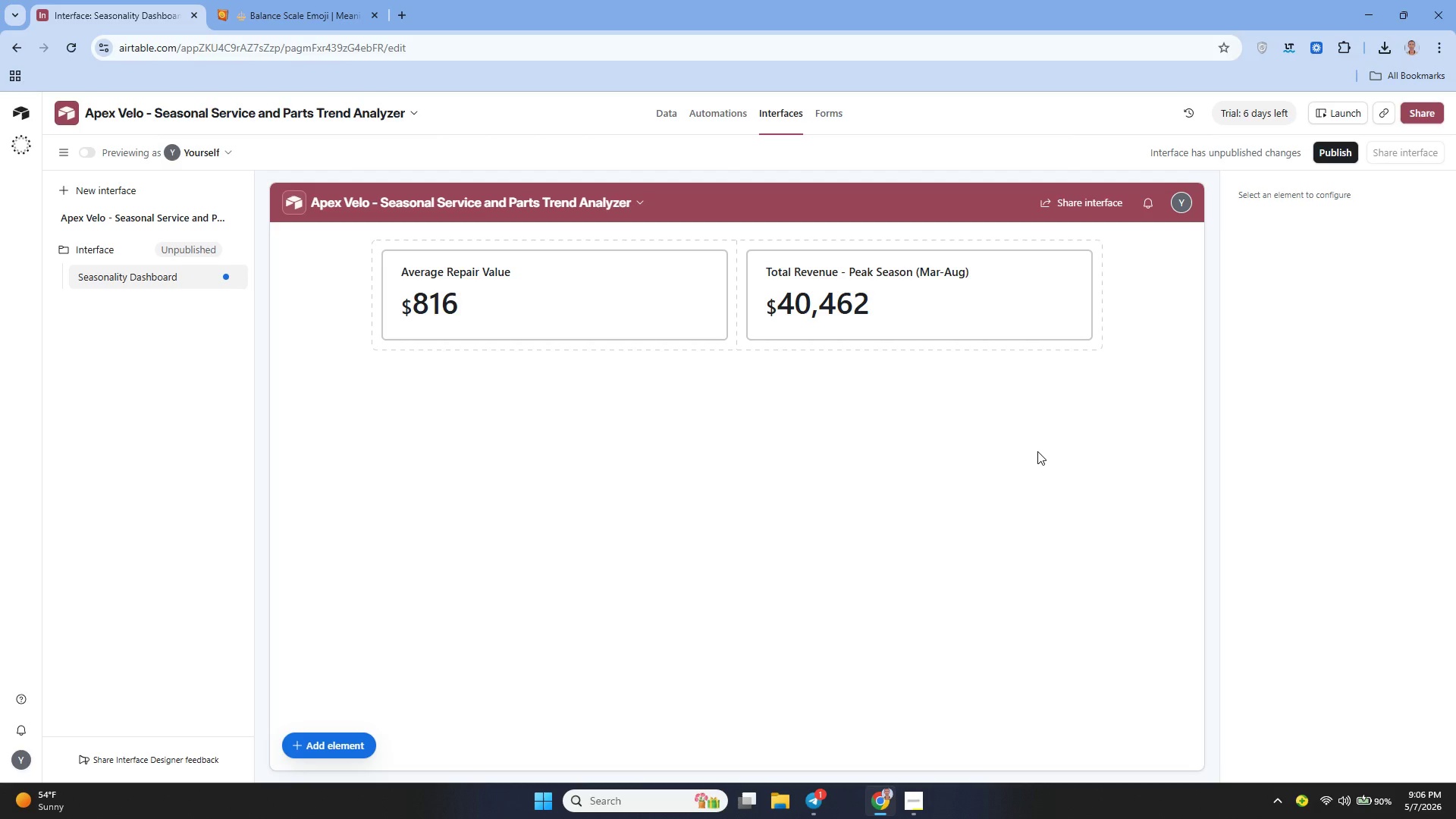 
left_click([982, 350])
 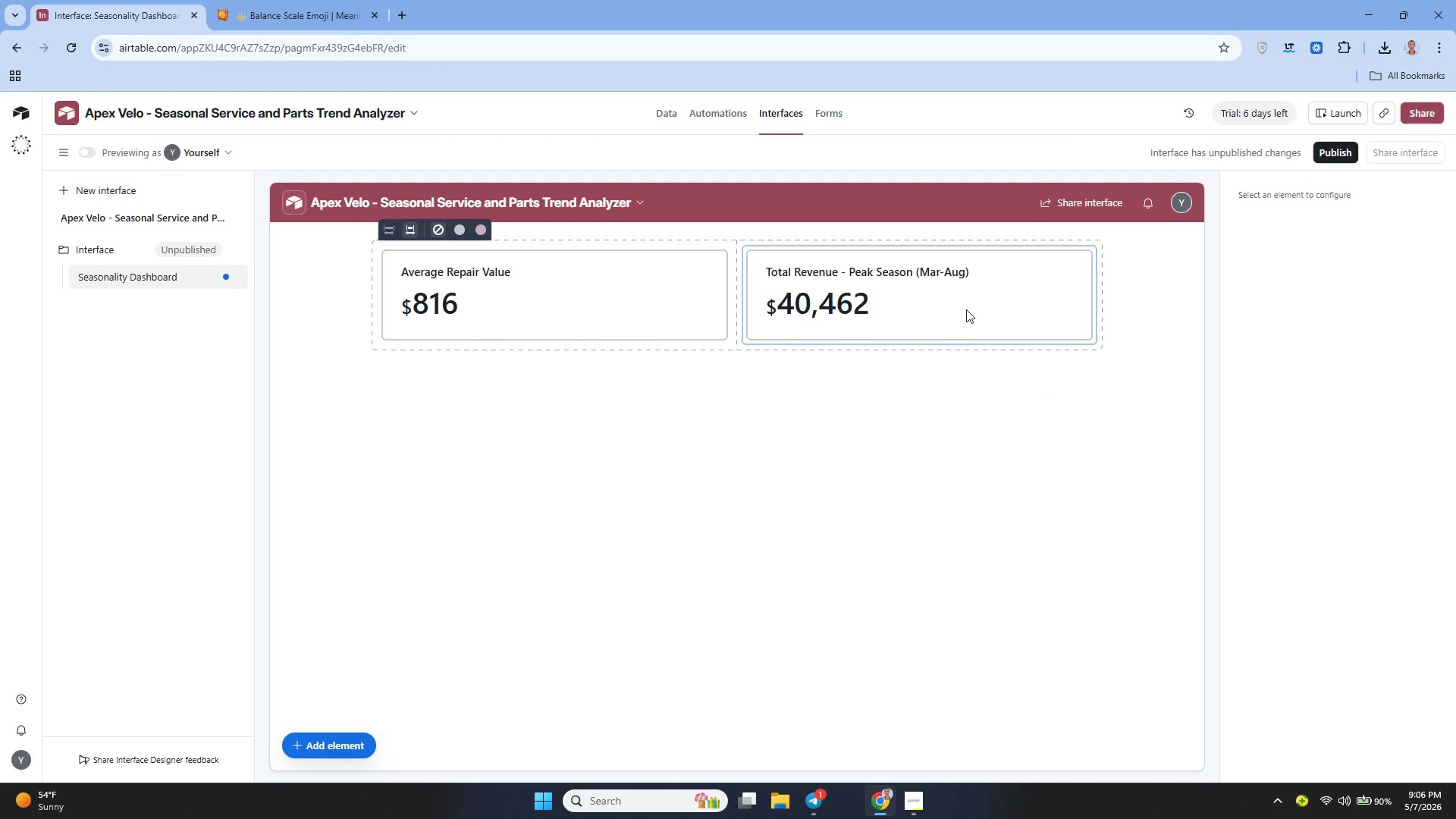 
left_click([966, 309])
 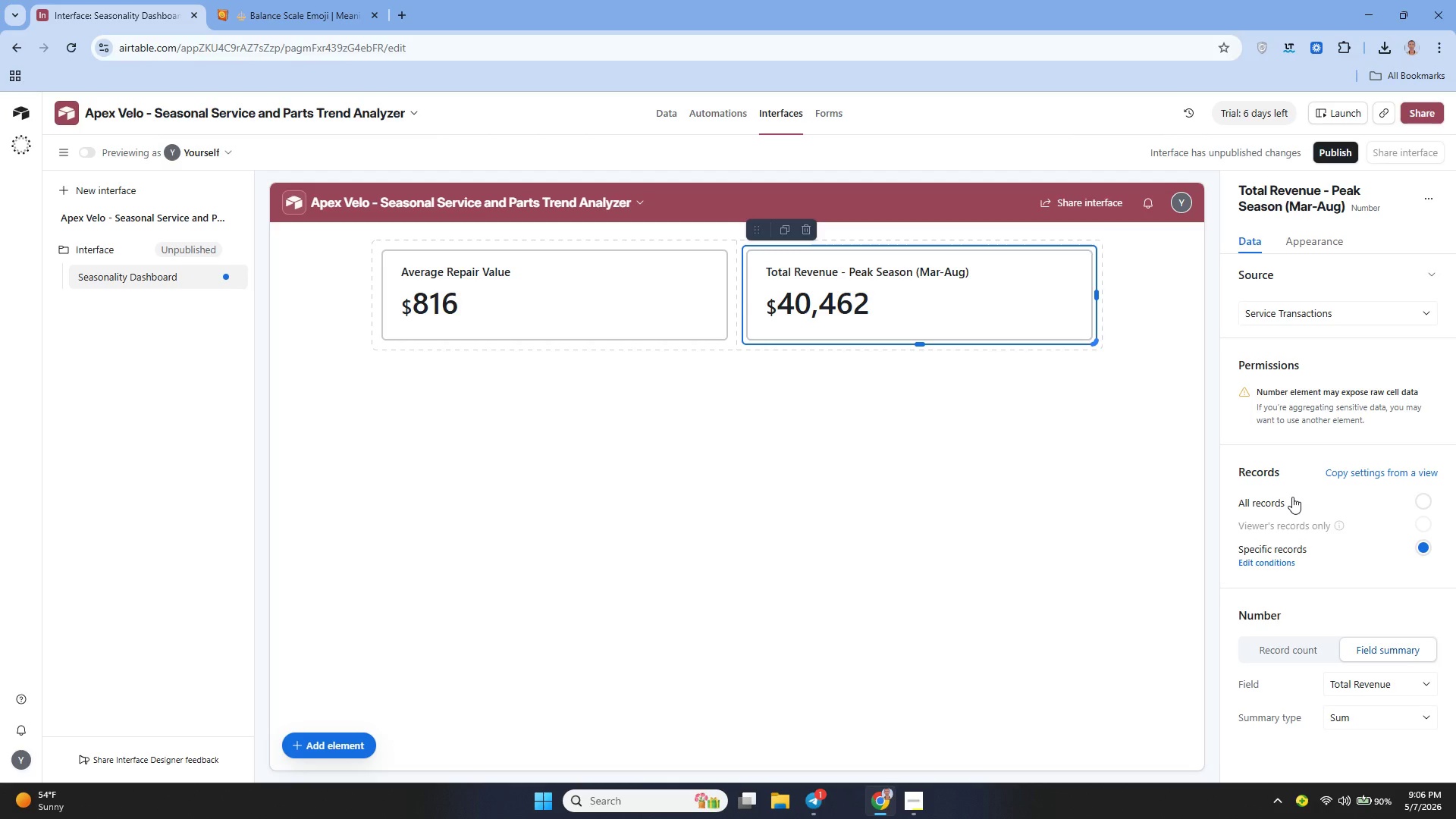 
wait(16.27)
 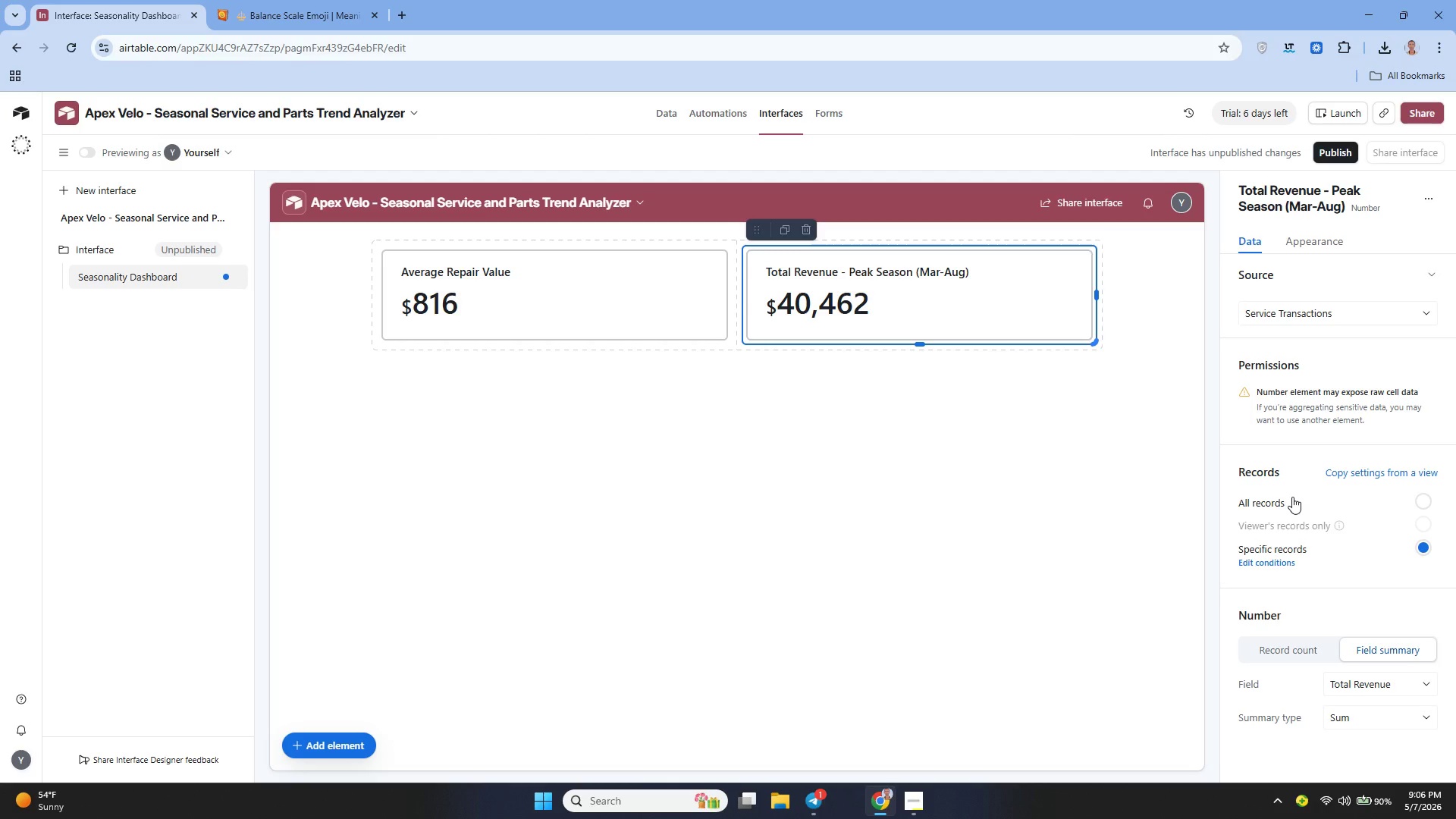 
left_click([321, 744])
 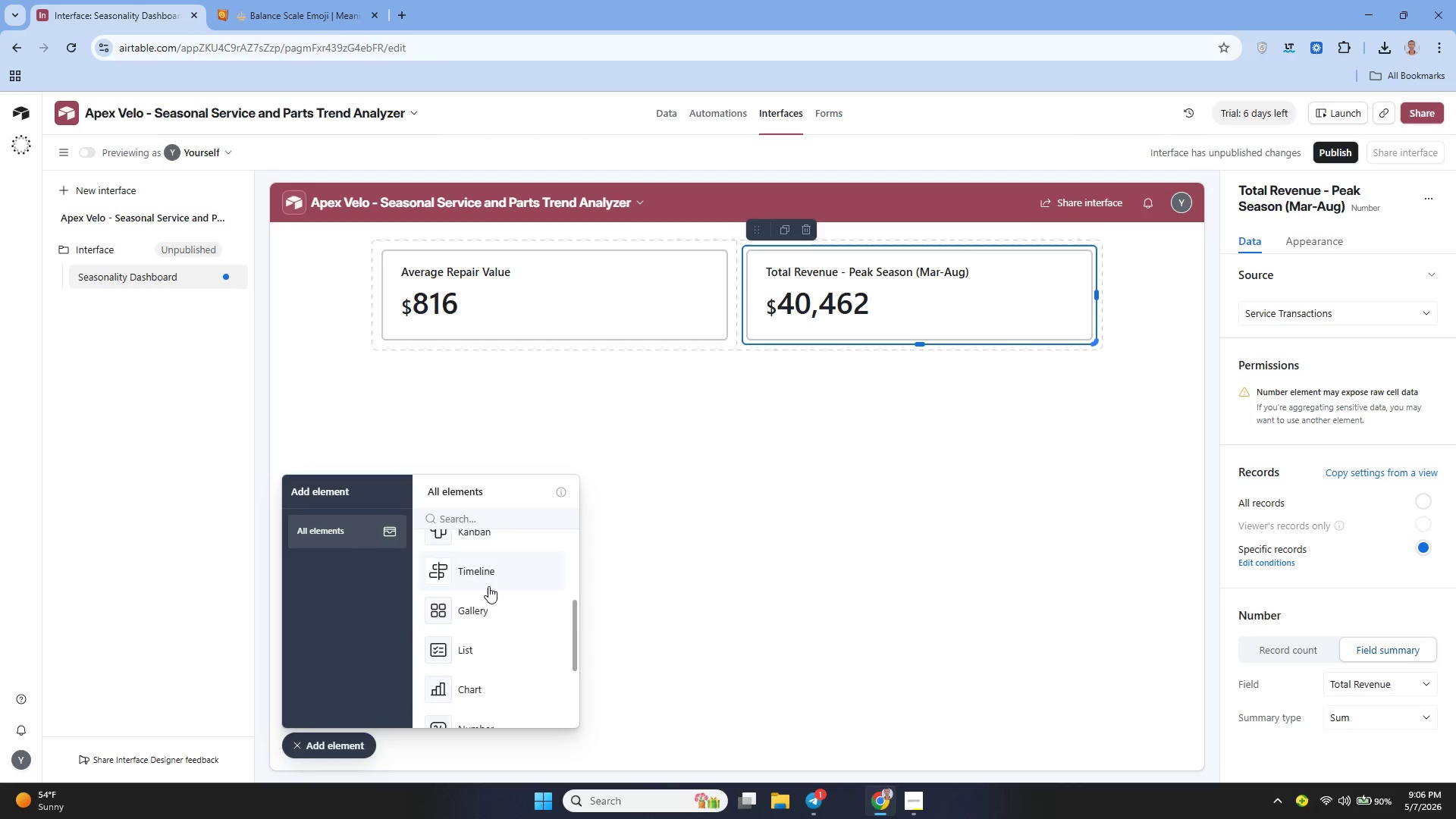 
left_click([482, 620])
 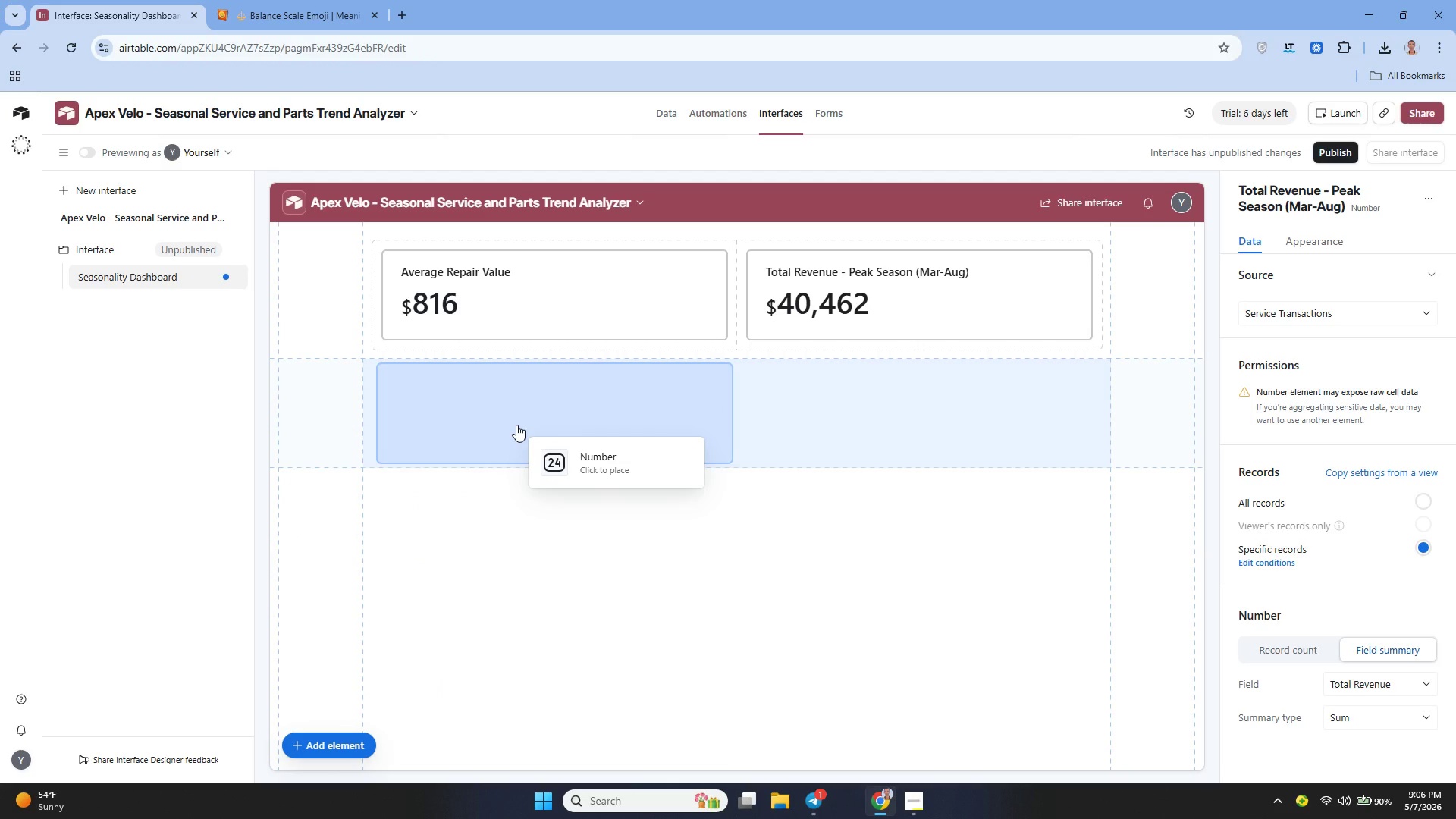 
left_click([516, 425])
 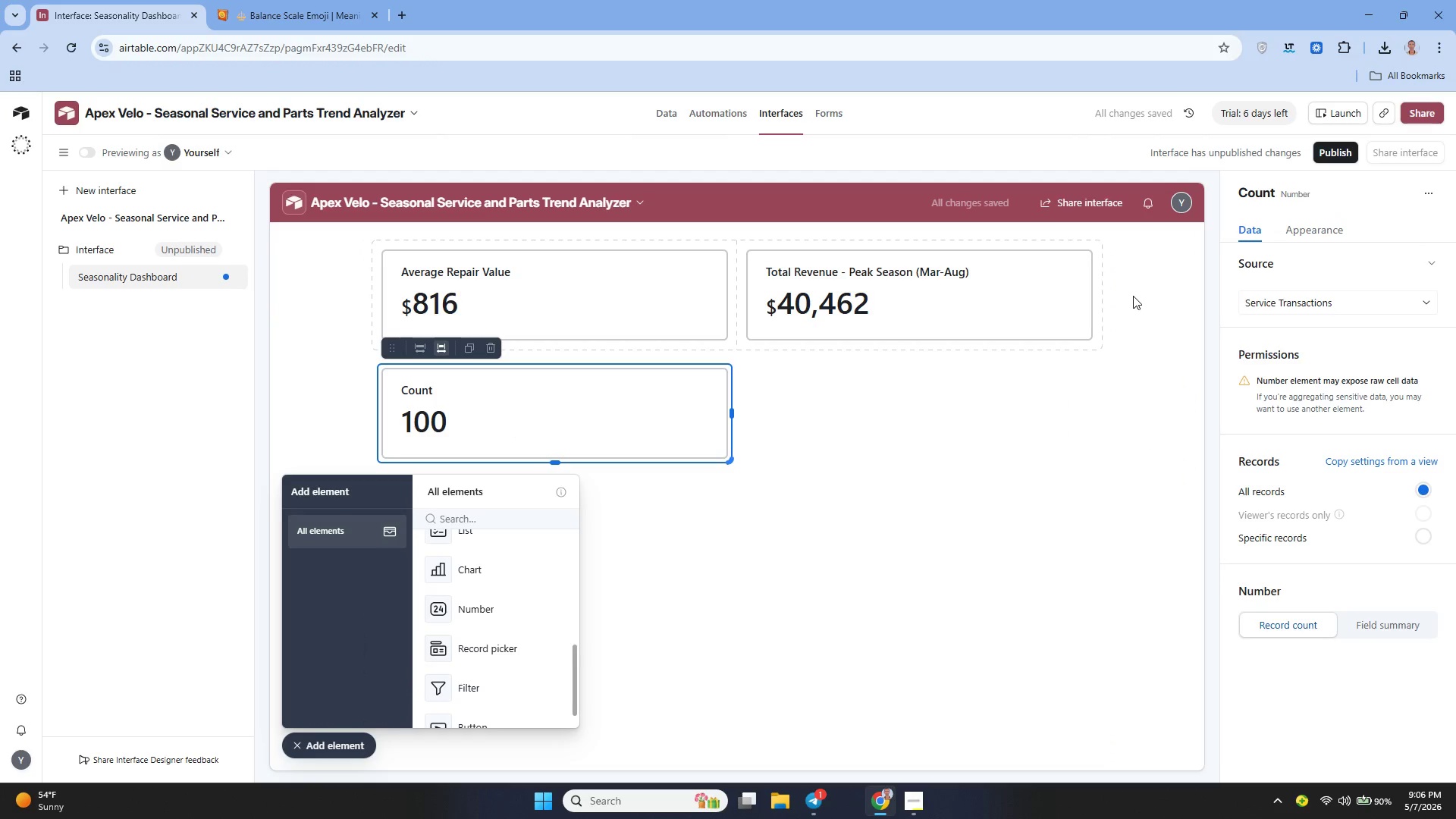 
left_click([1335, 191])
 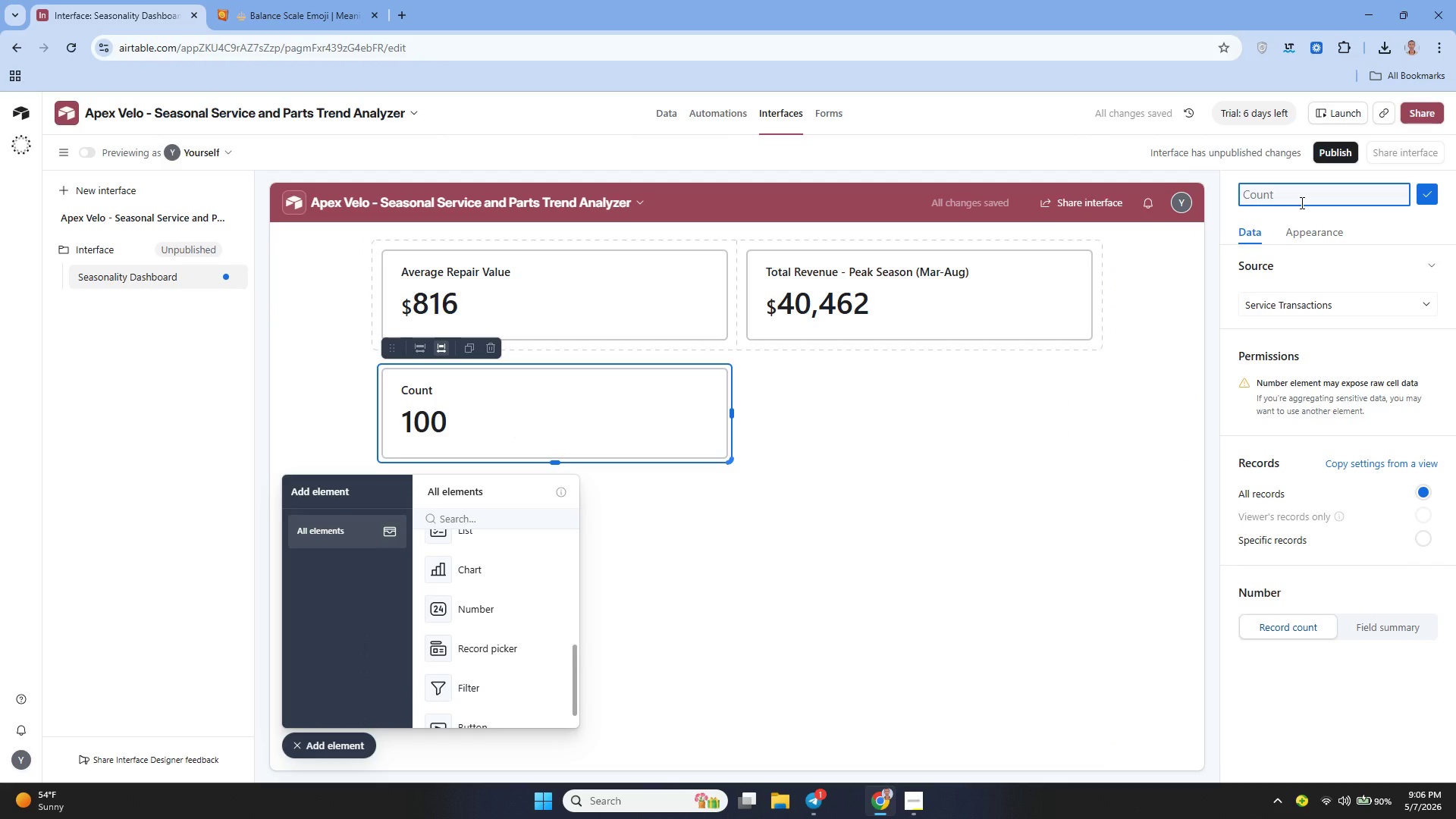 
type(Total Revenue)
 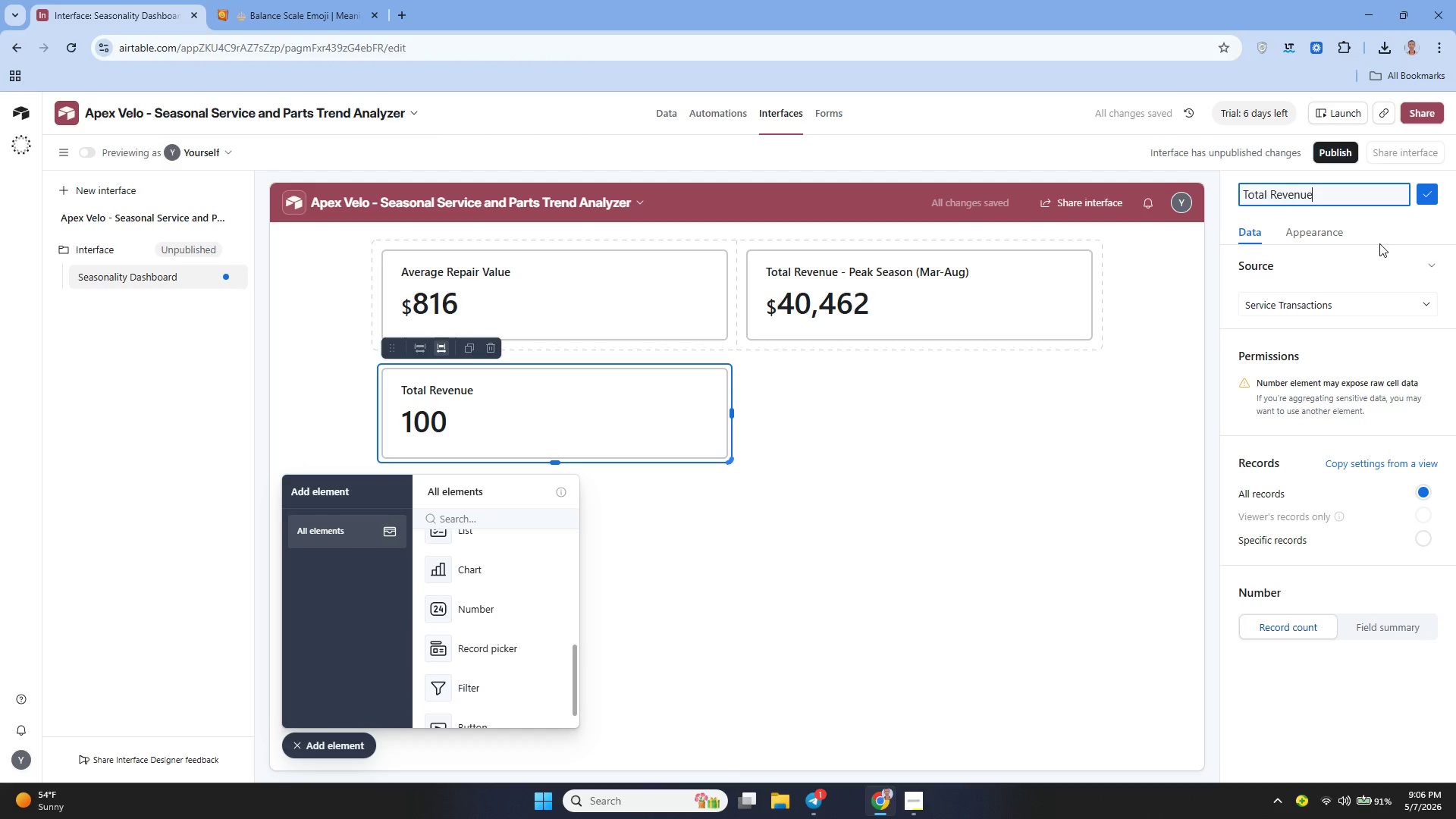 
wait(9.09)
 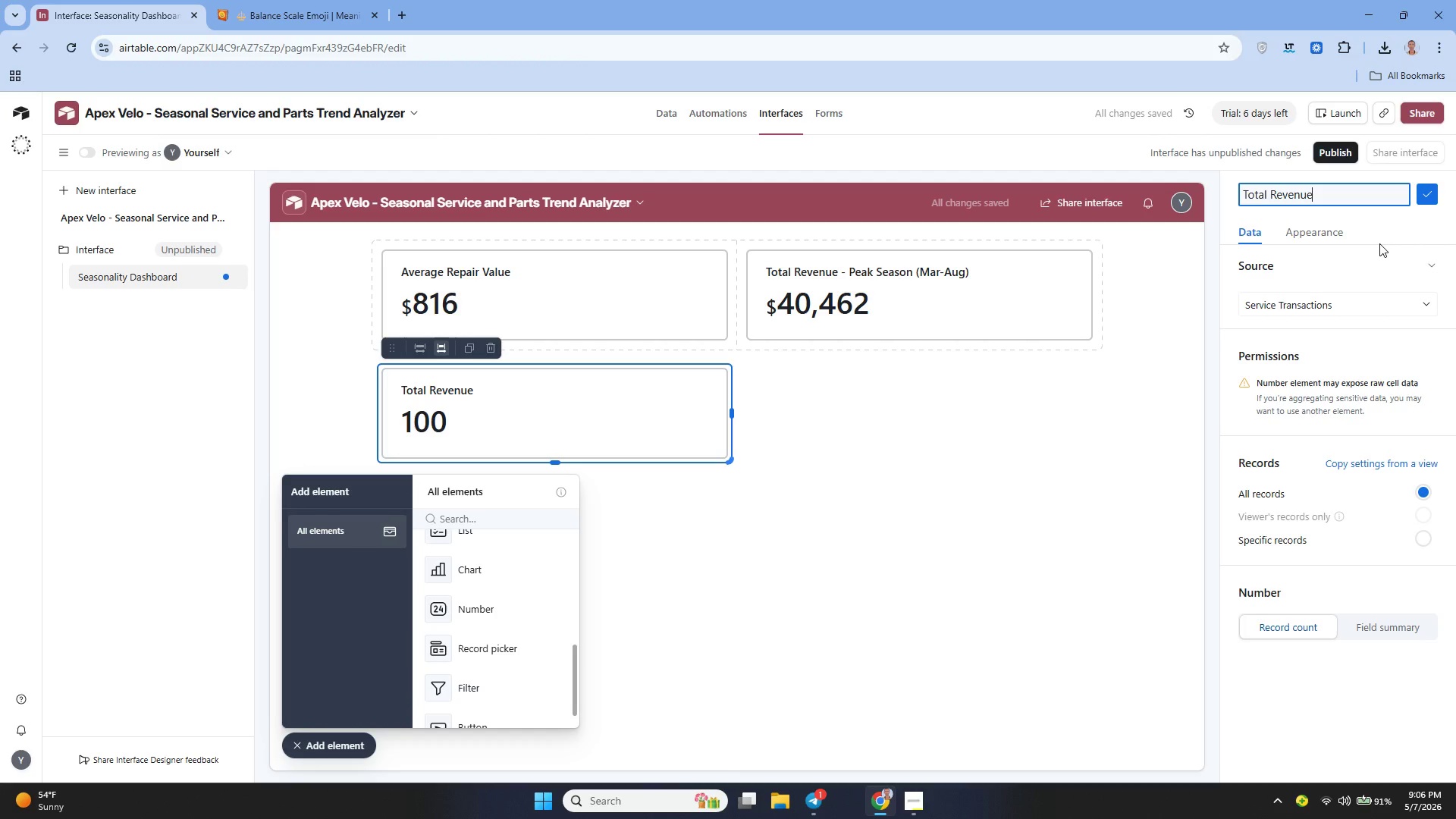 
type( -Off-Season ())
 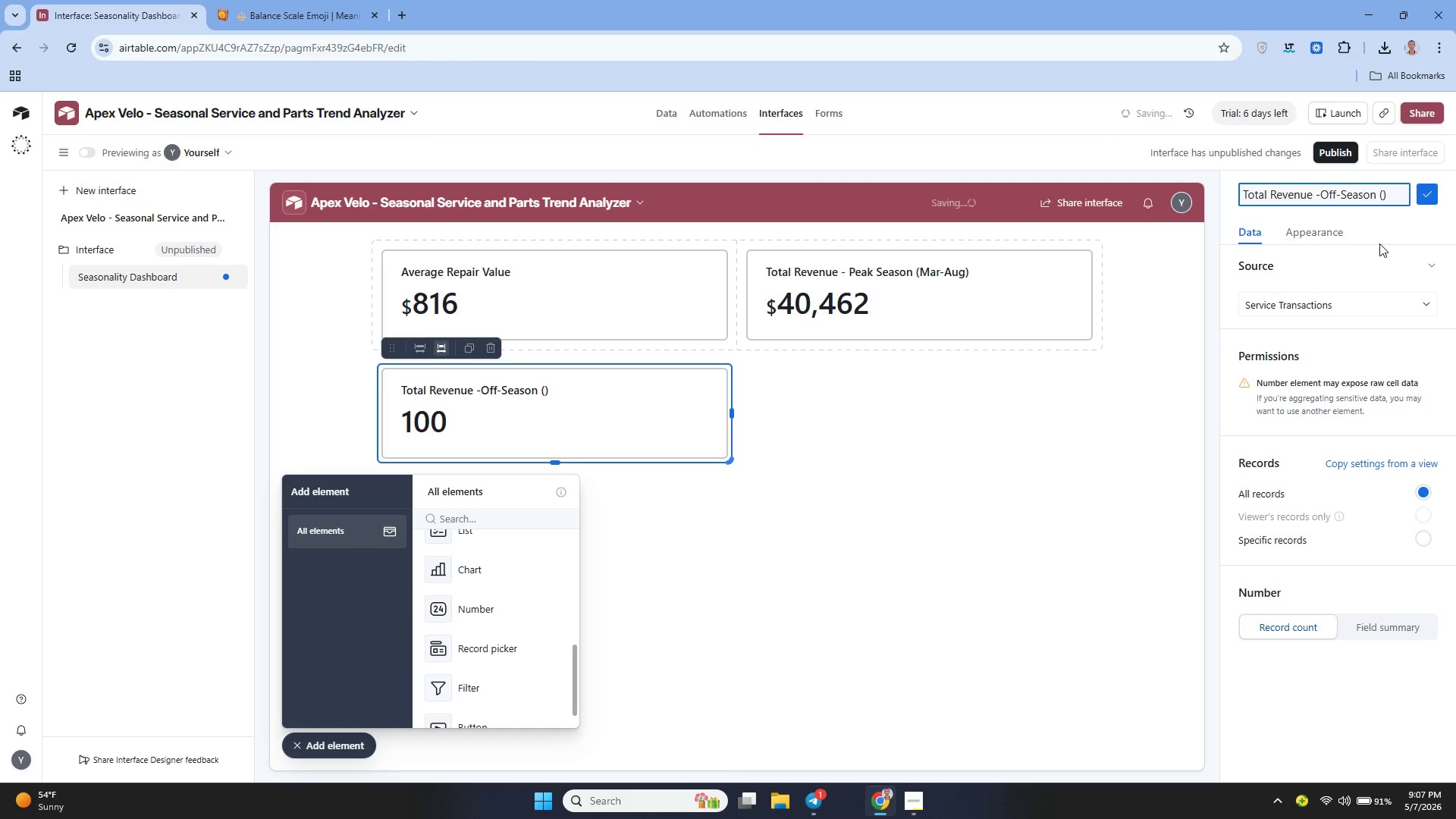 
key(ArrowLeft)
 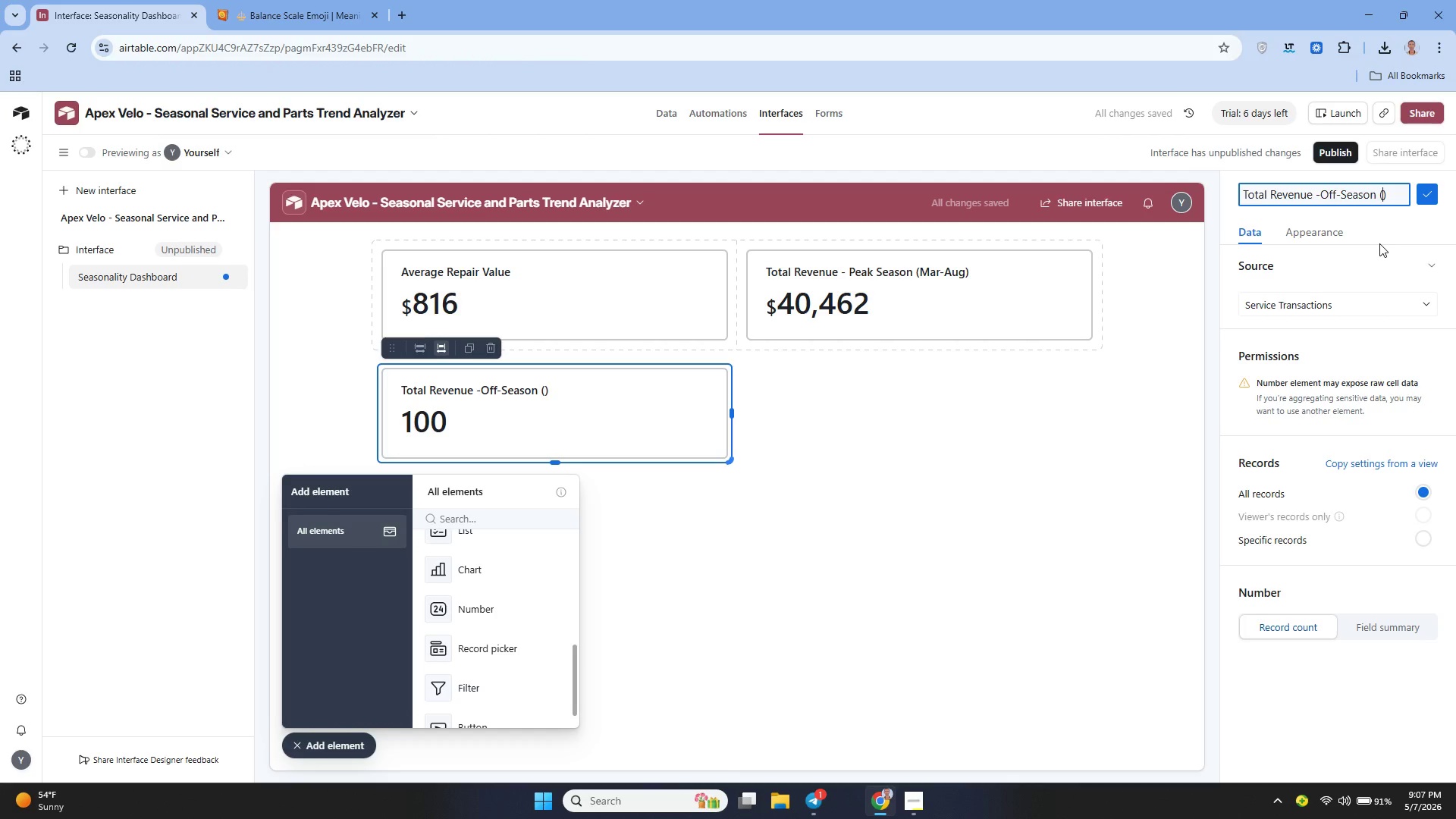 
type(Sep )
key(Backspace)
type(-Feb)
 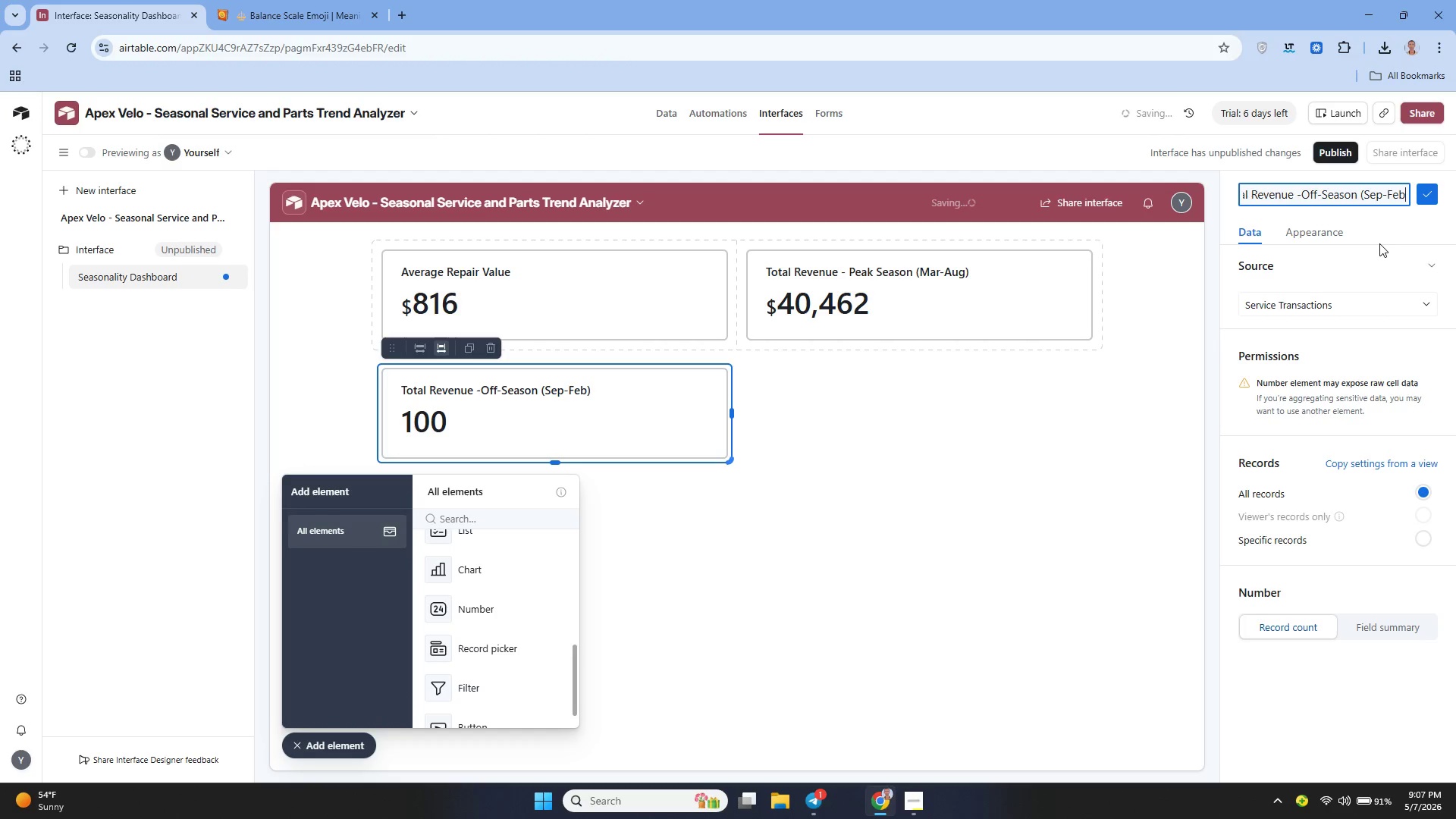 
key(ArrowRight)
 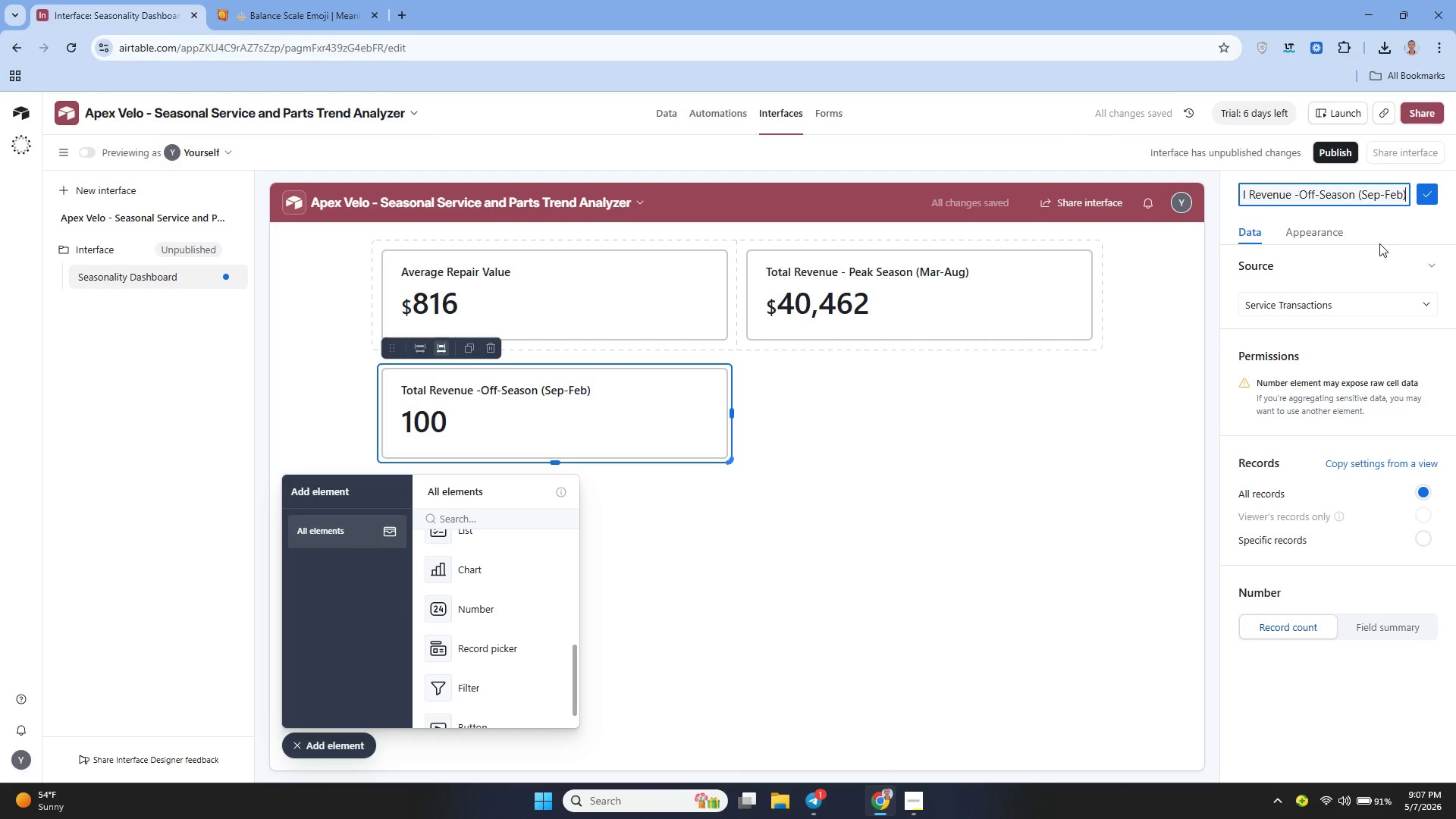 
key(ArrowRight)
 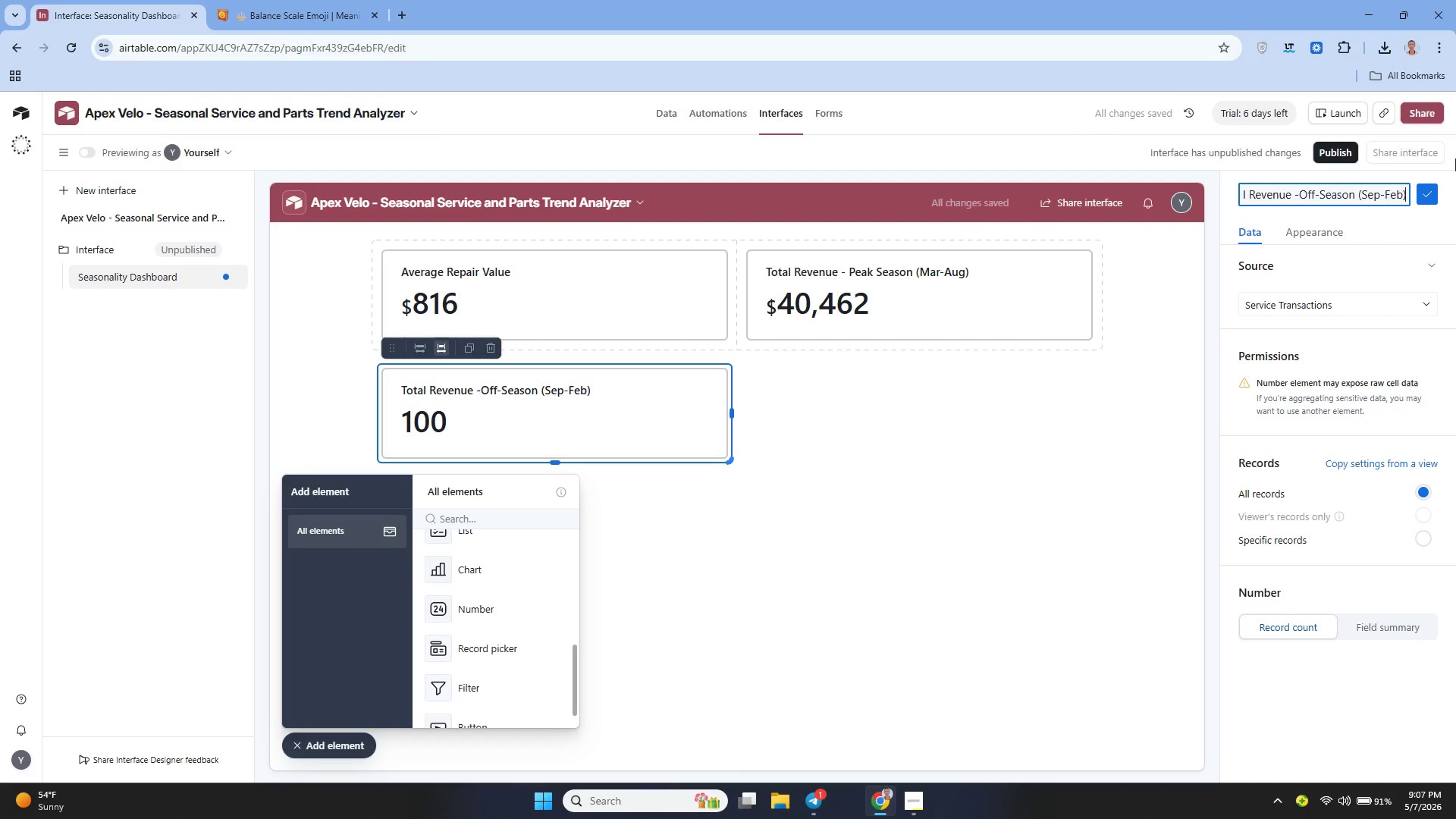 
left_click([1426, 188])
 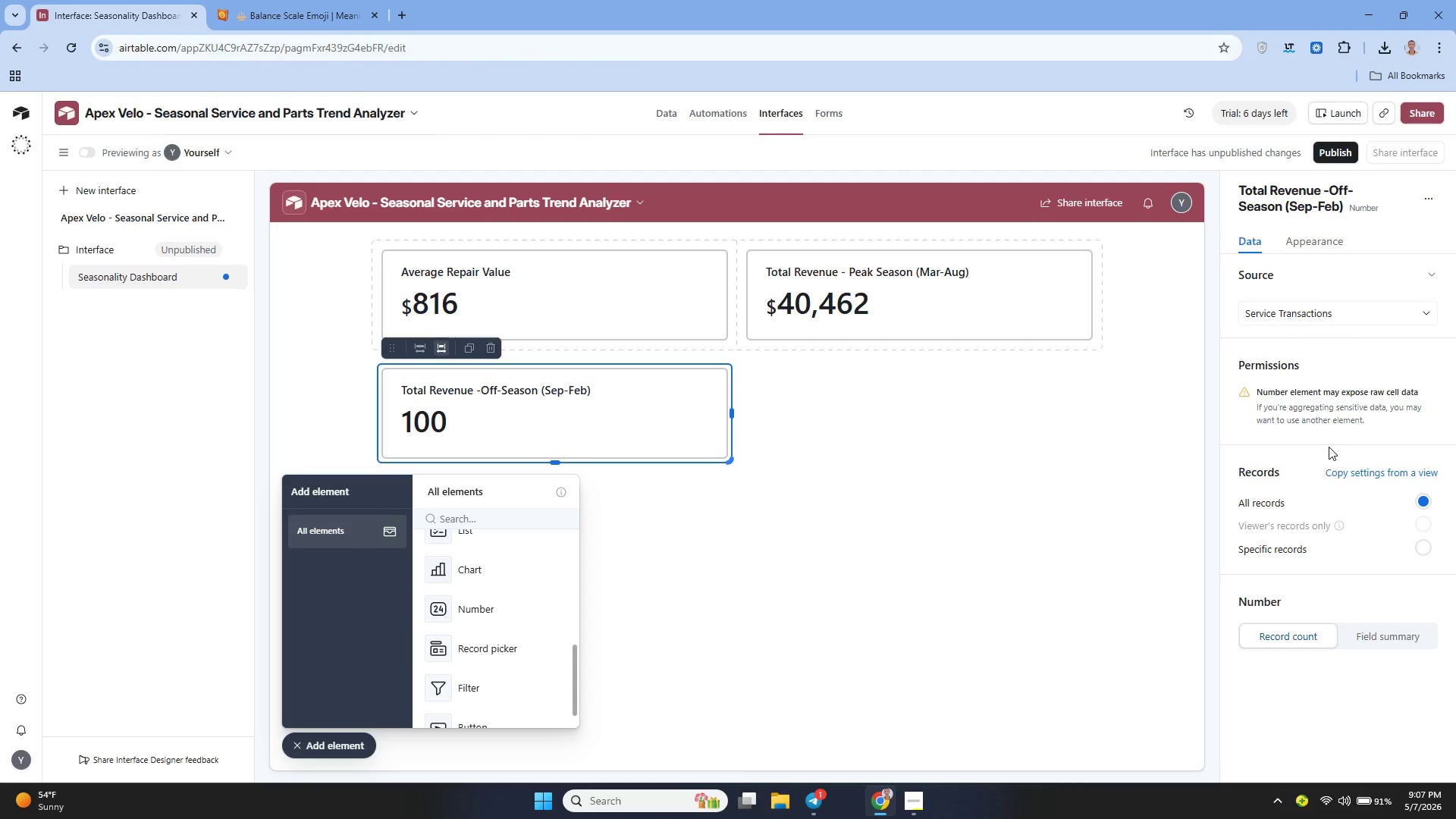 
wait(5.78)
 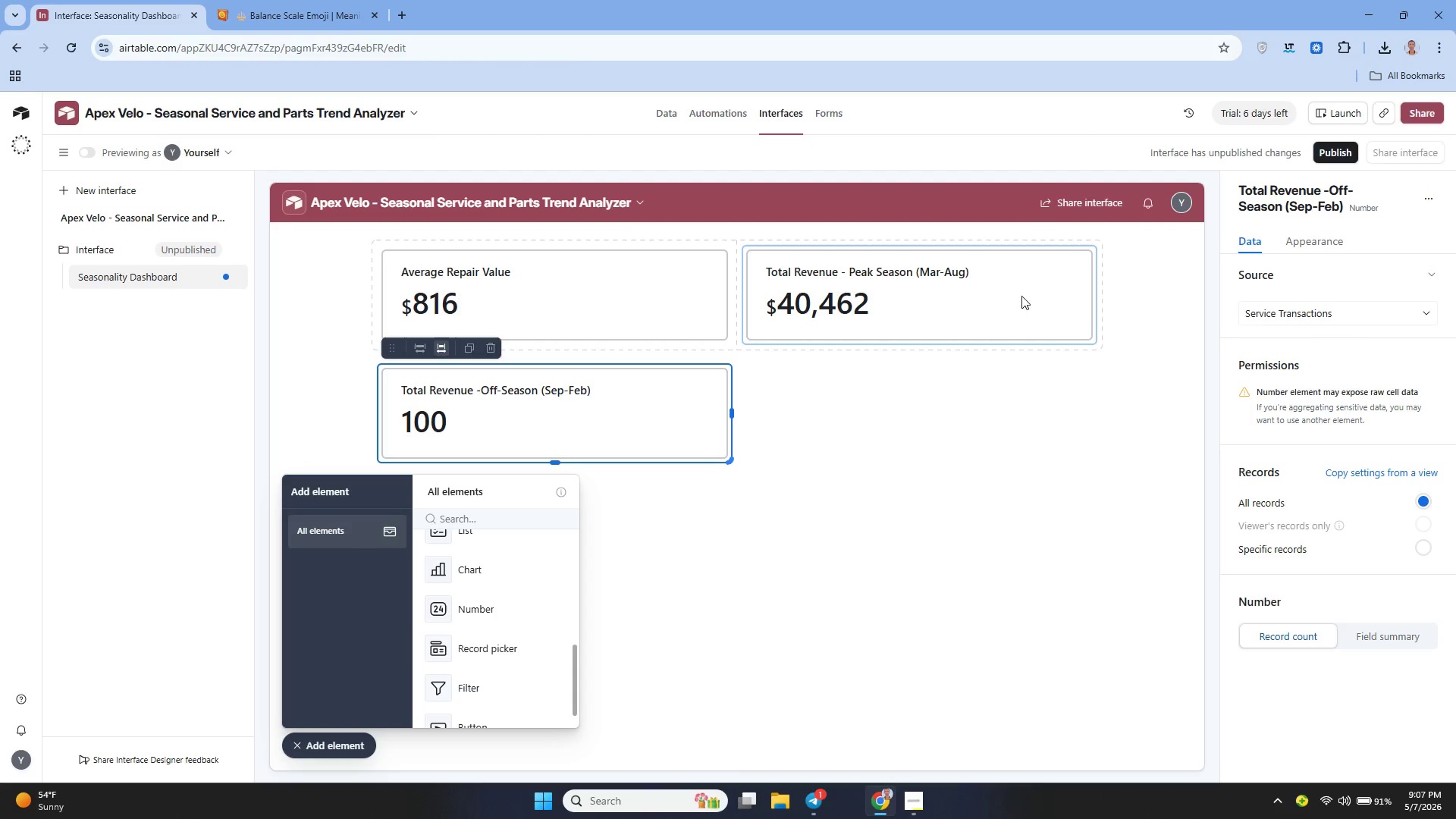 
left_click([1375, 642])
 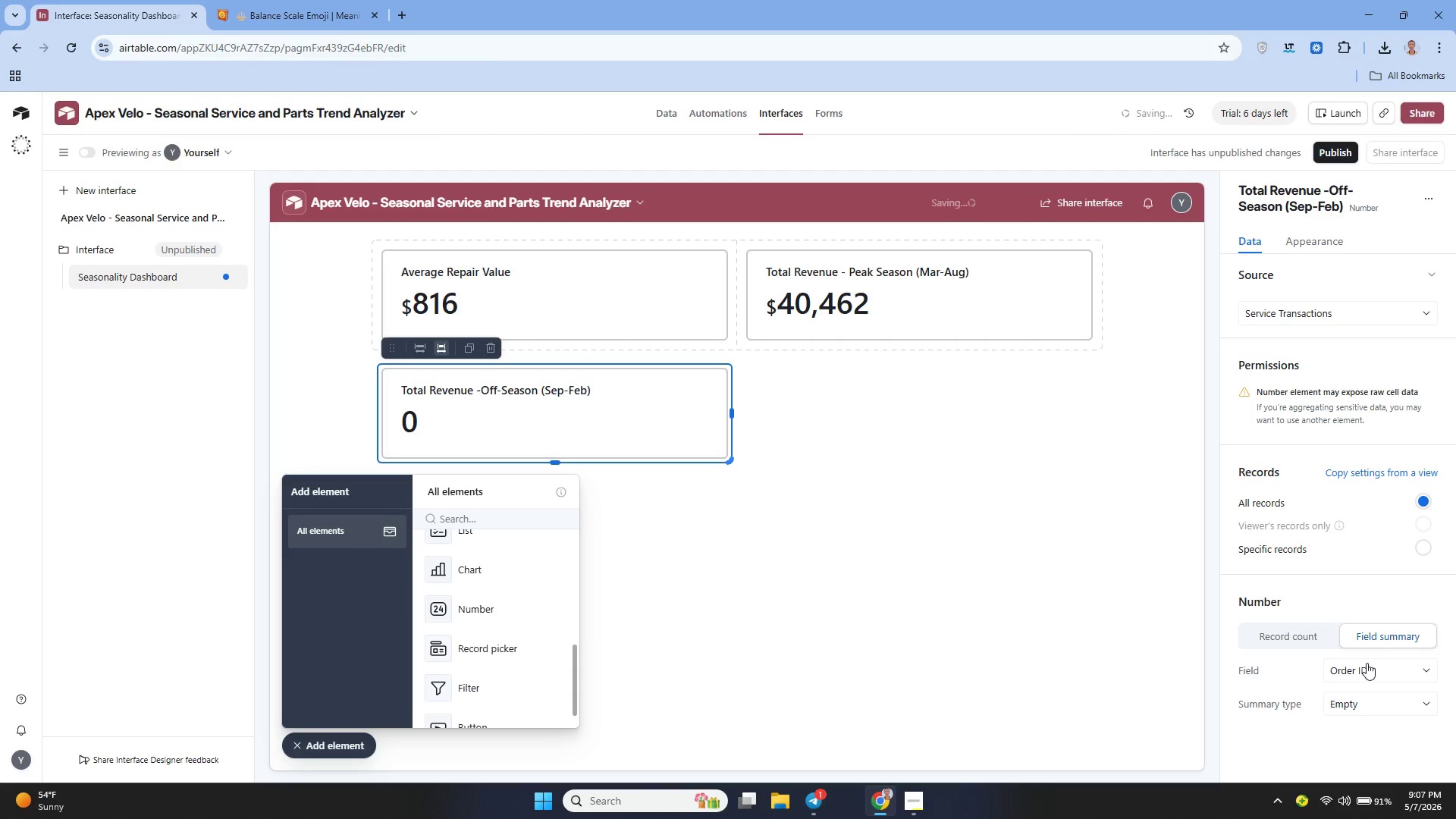 
left_click([1364, 673])
 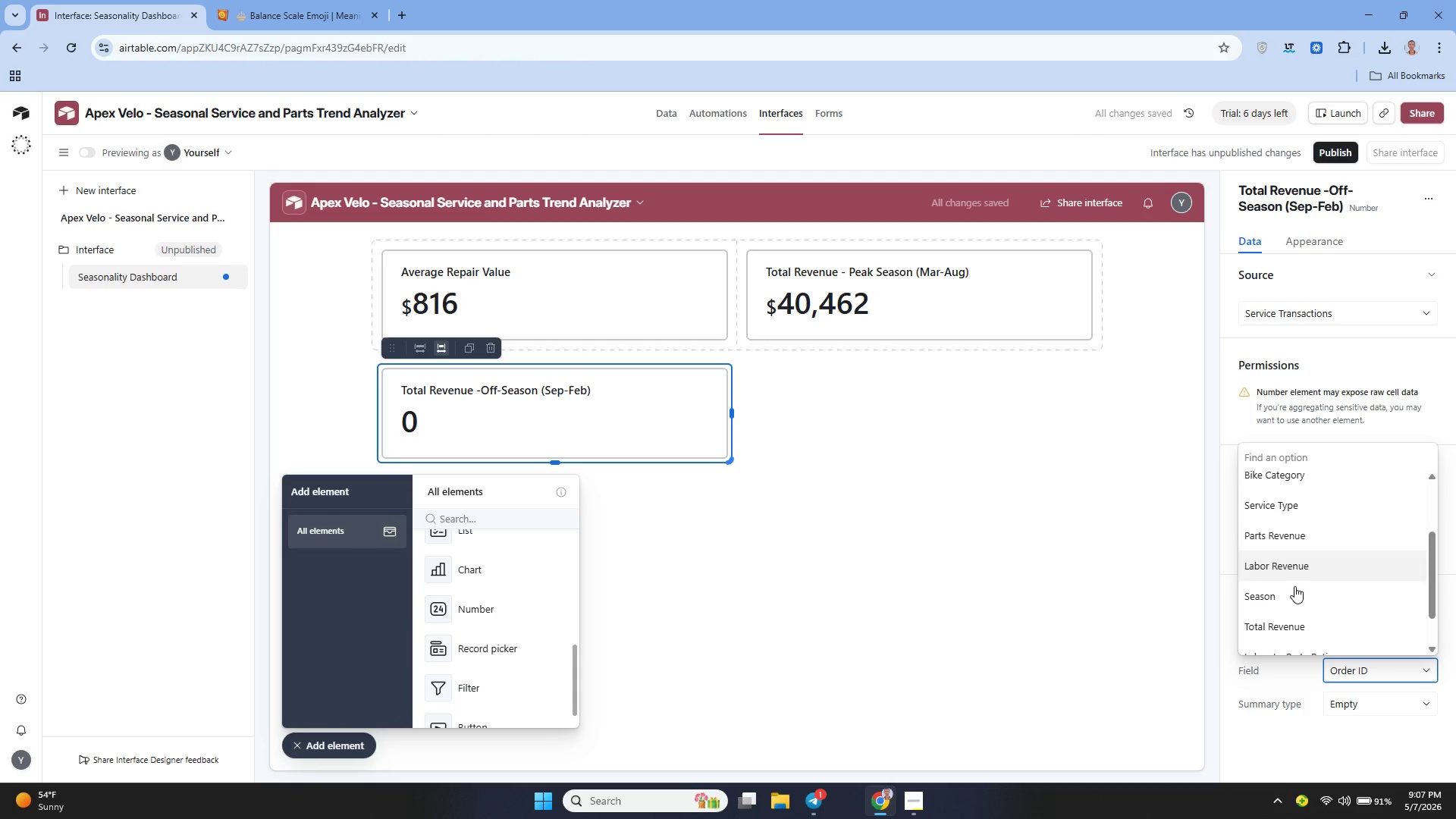 
left_click([1294, 582])
 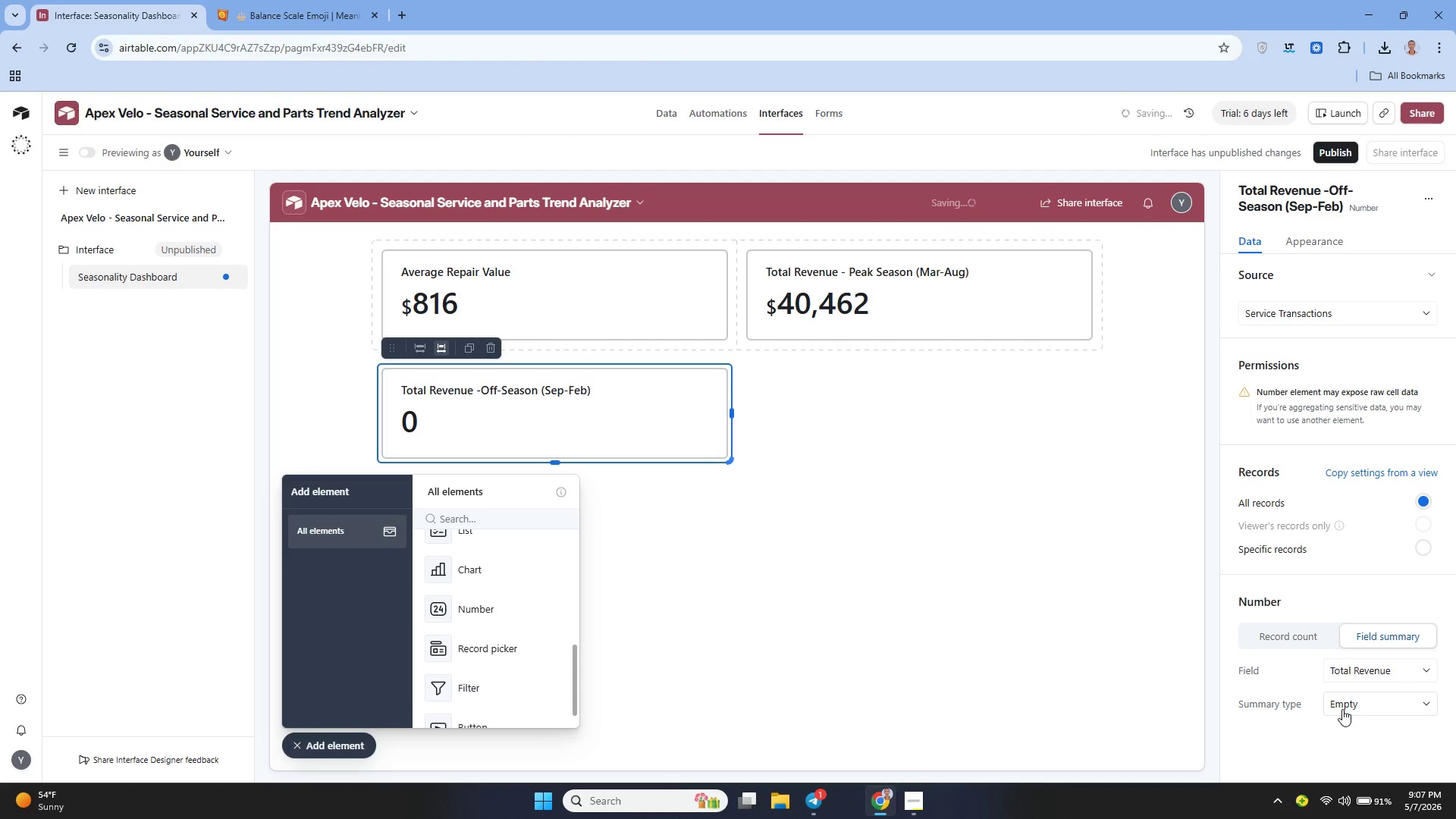 
left_click([1342, 709])
 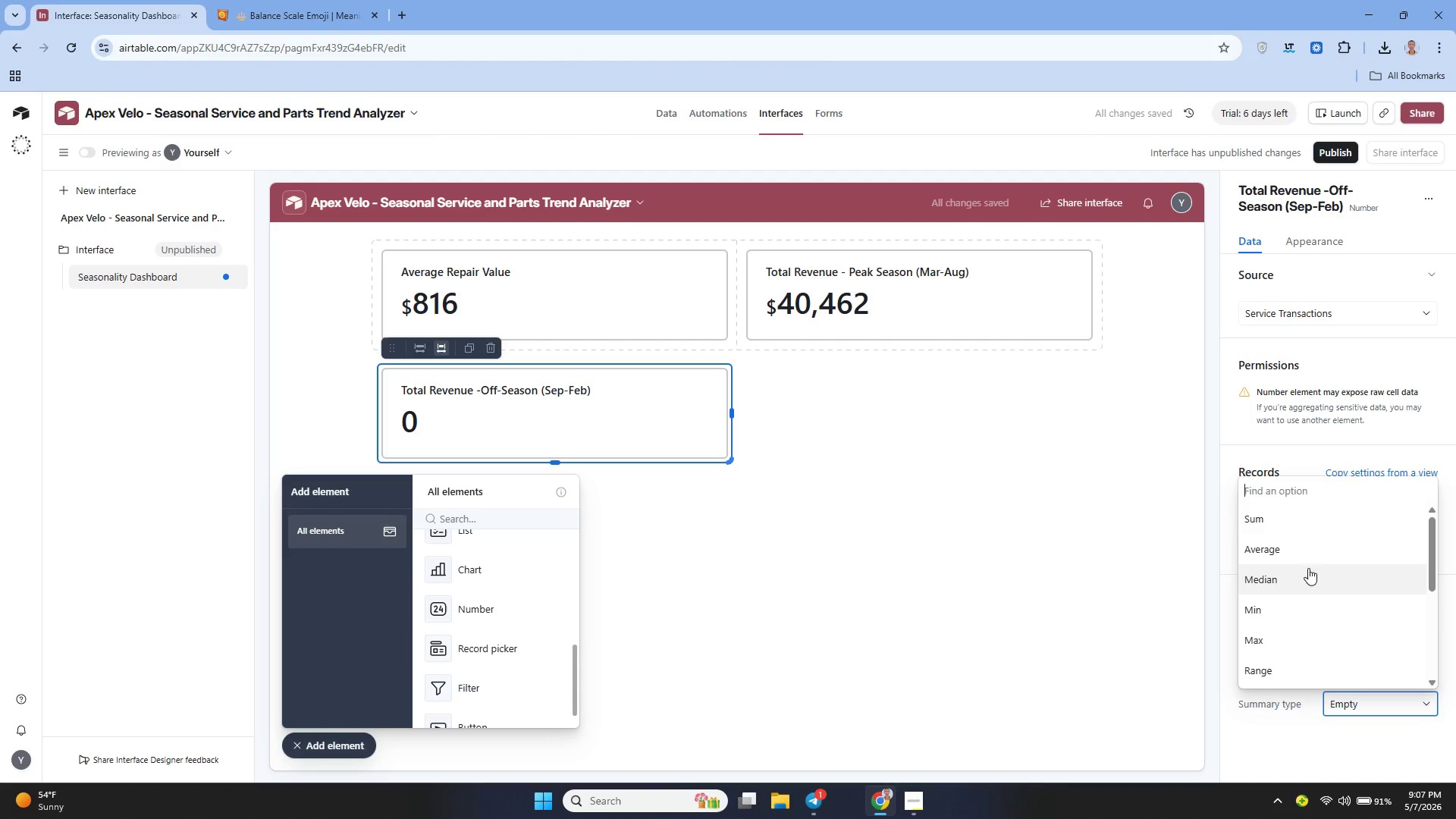 
left_click([1288, 529])
 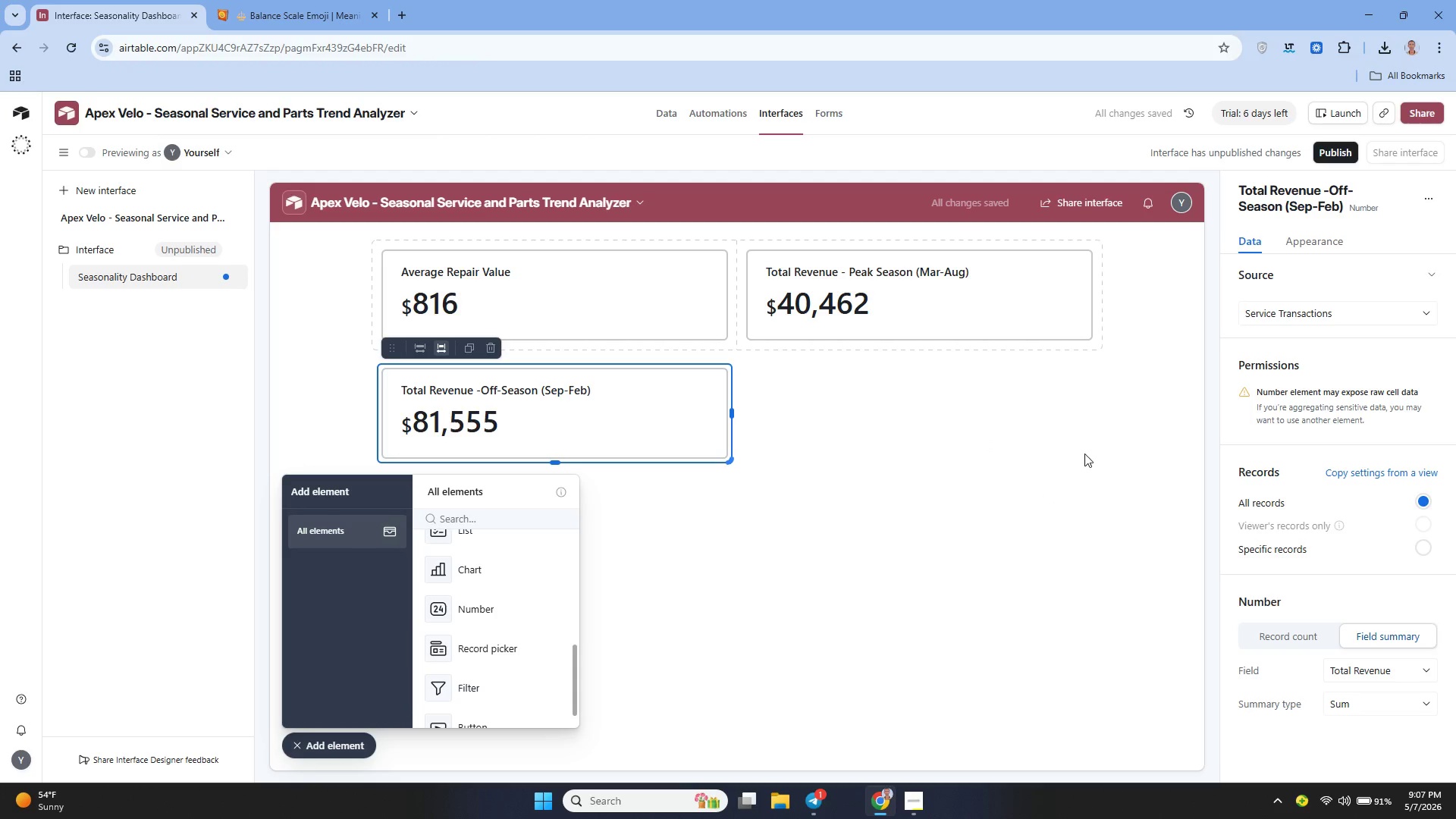 
wait(7.31)
 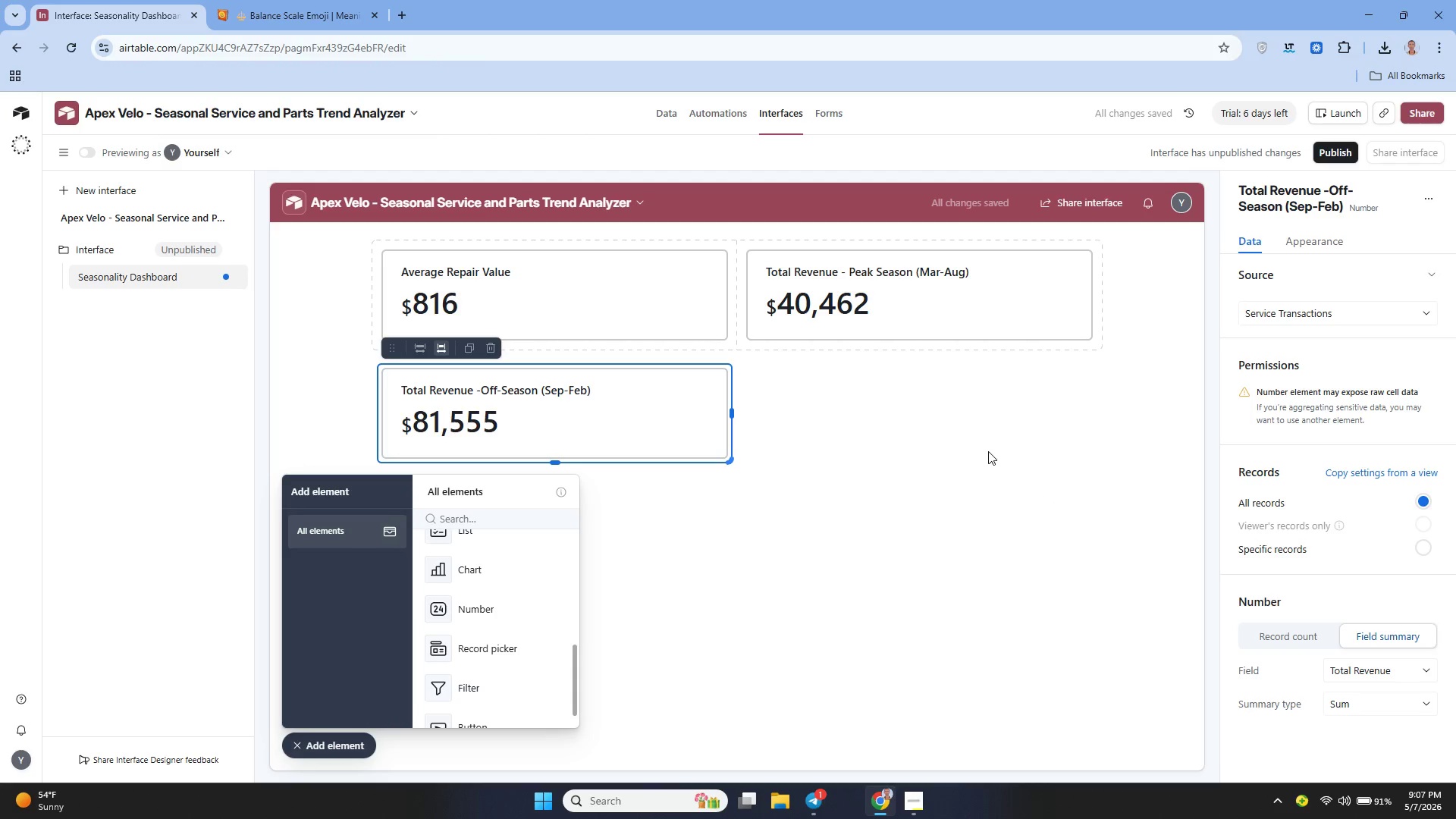 
left_click([672, 108])
 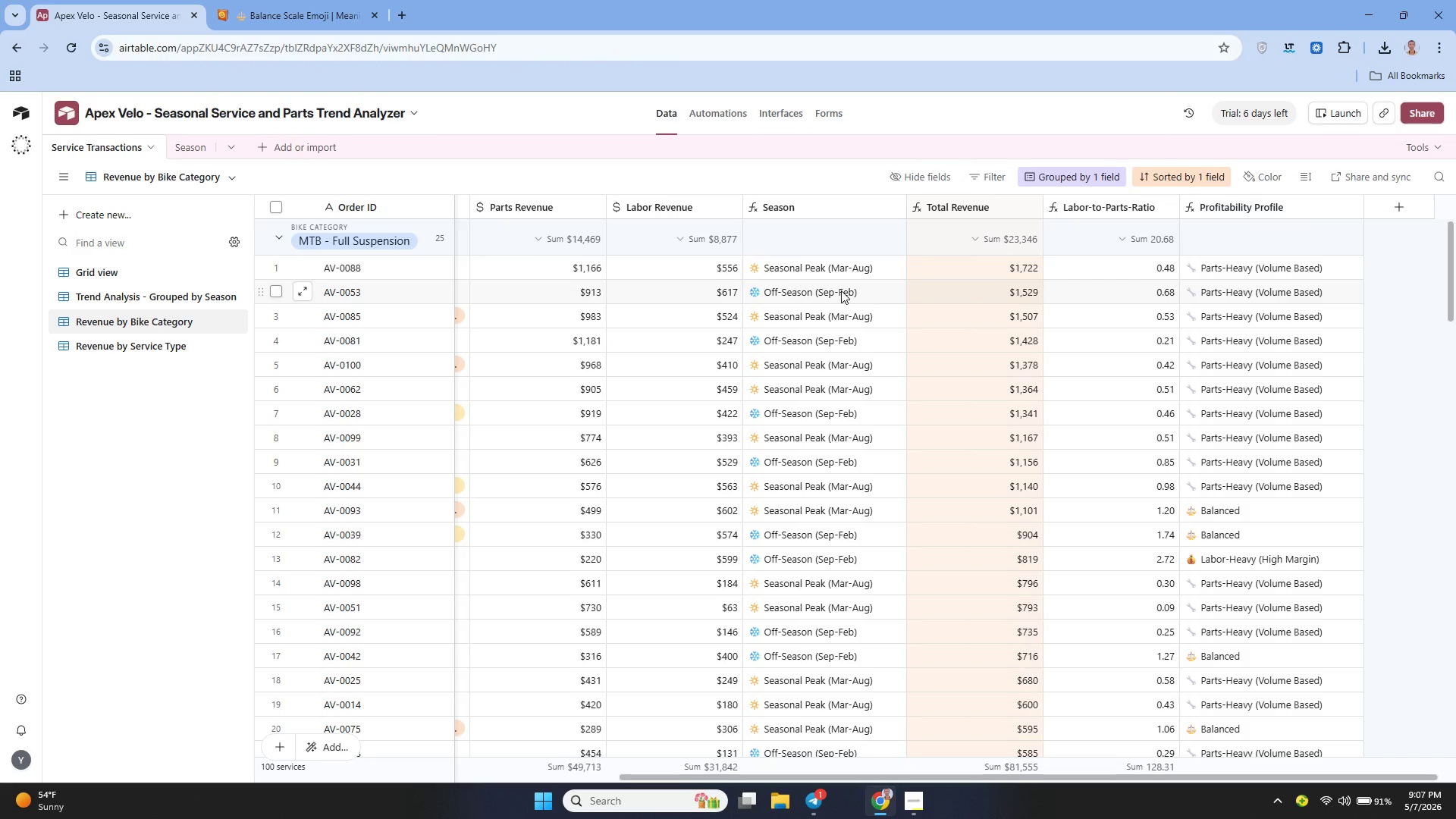 
left_click([793, 341])
 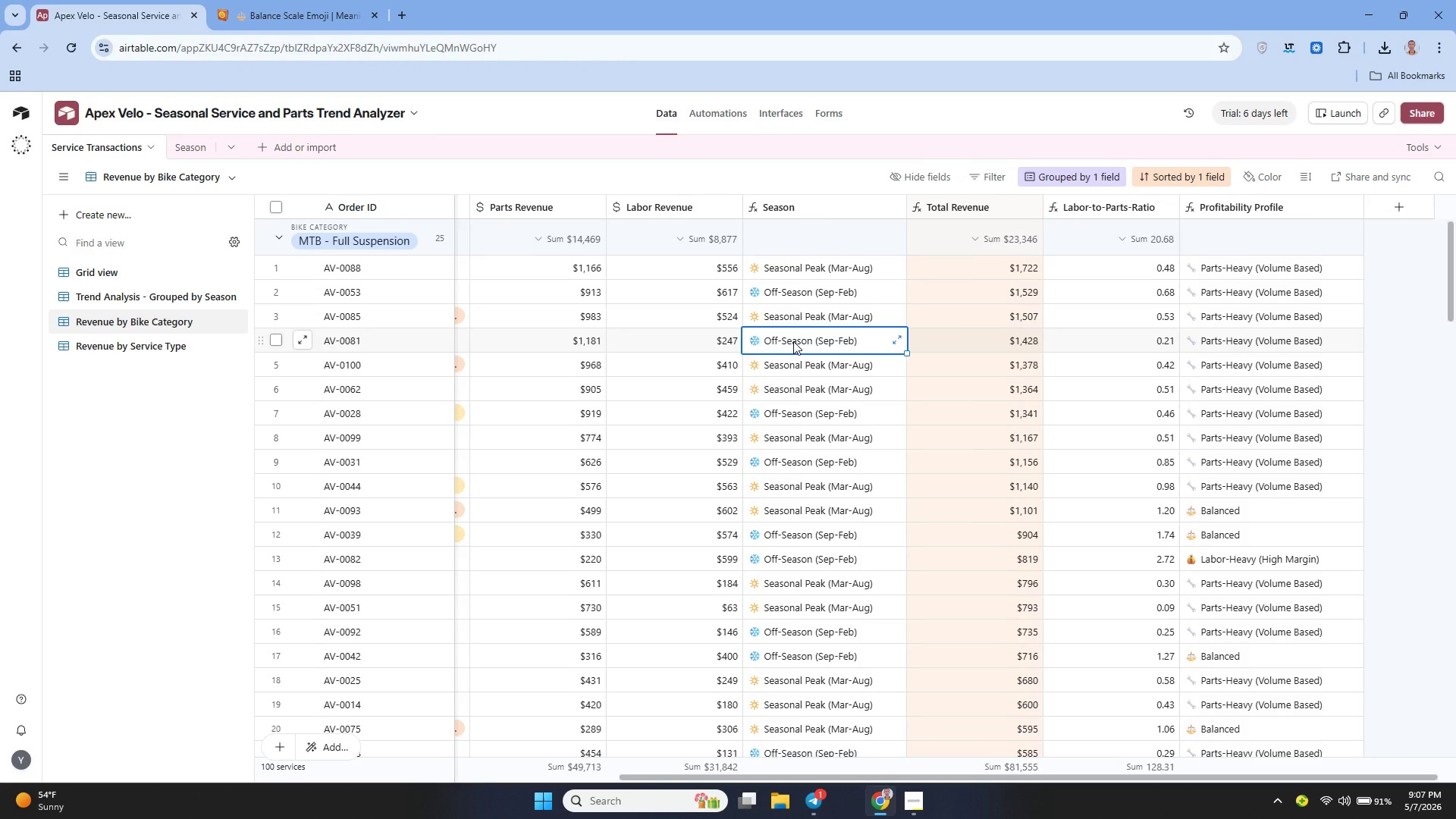 
key(Control+C)
 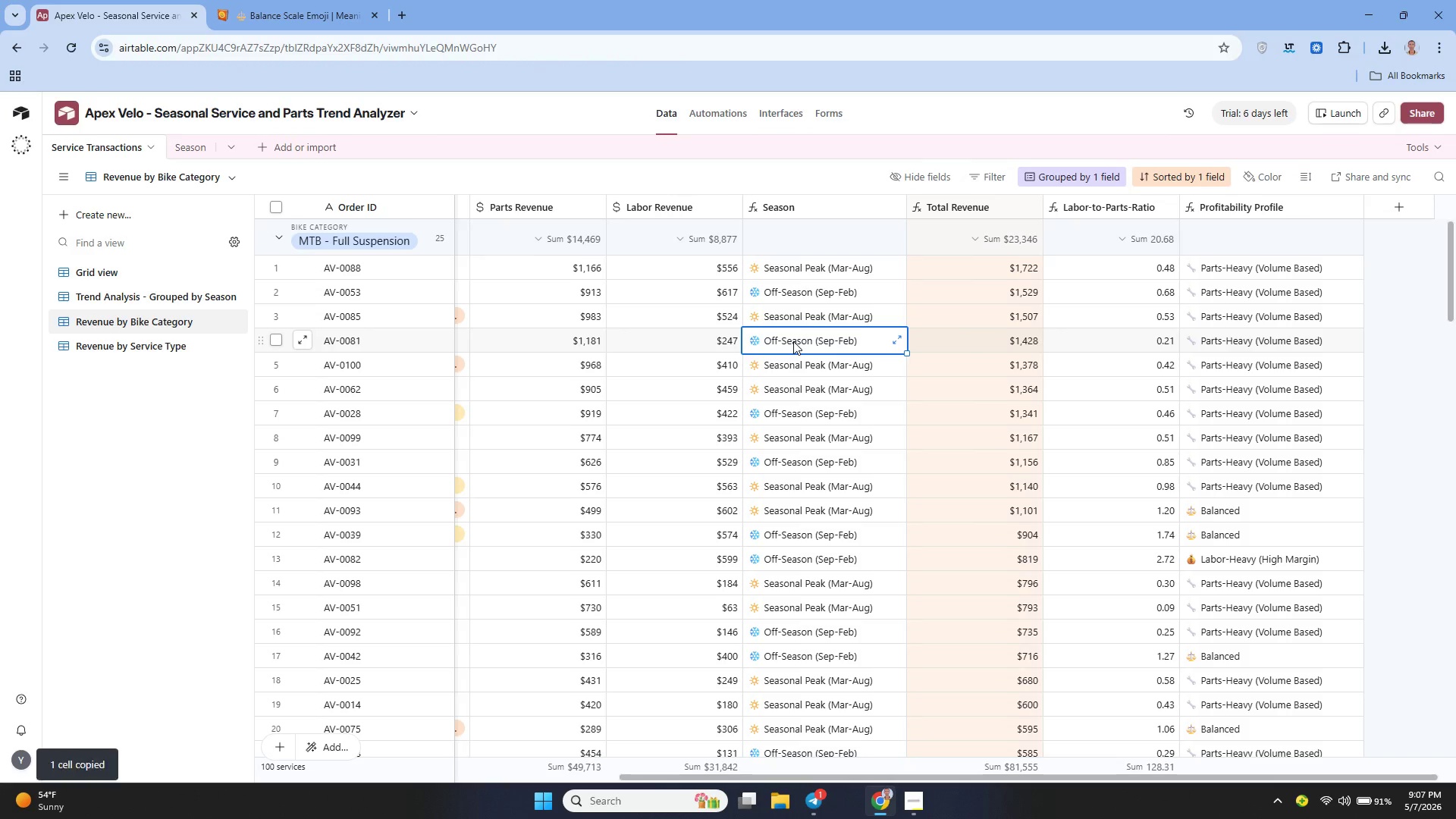 
key(Control+C)
 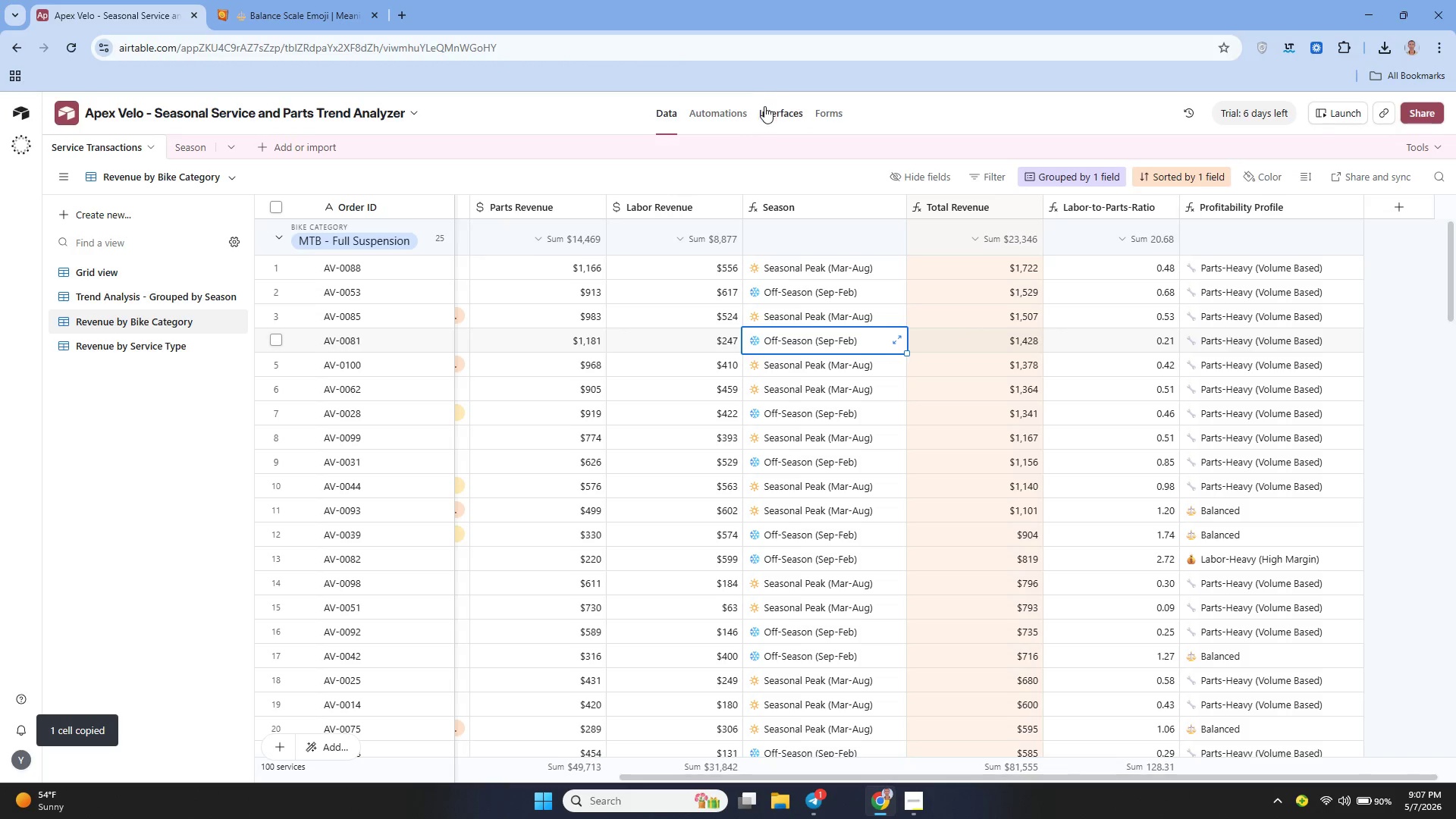 
left_click([771, 112])
 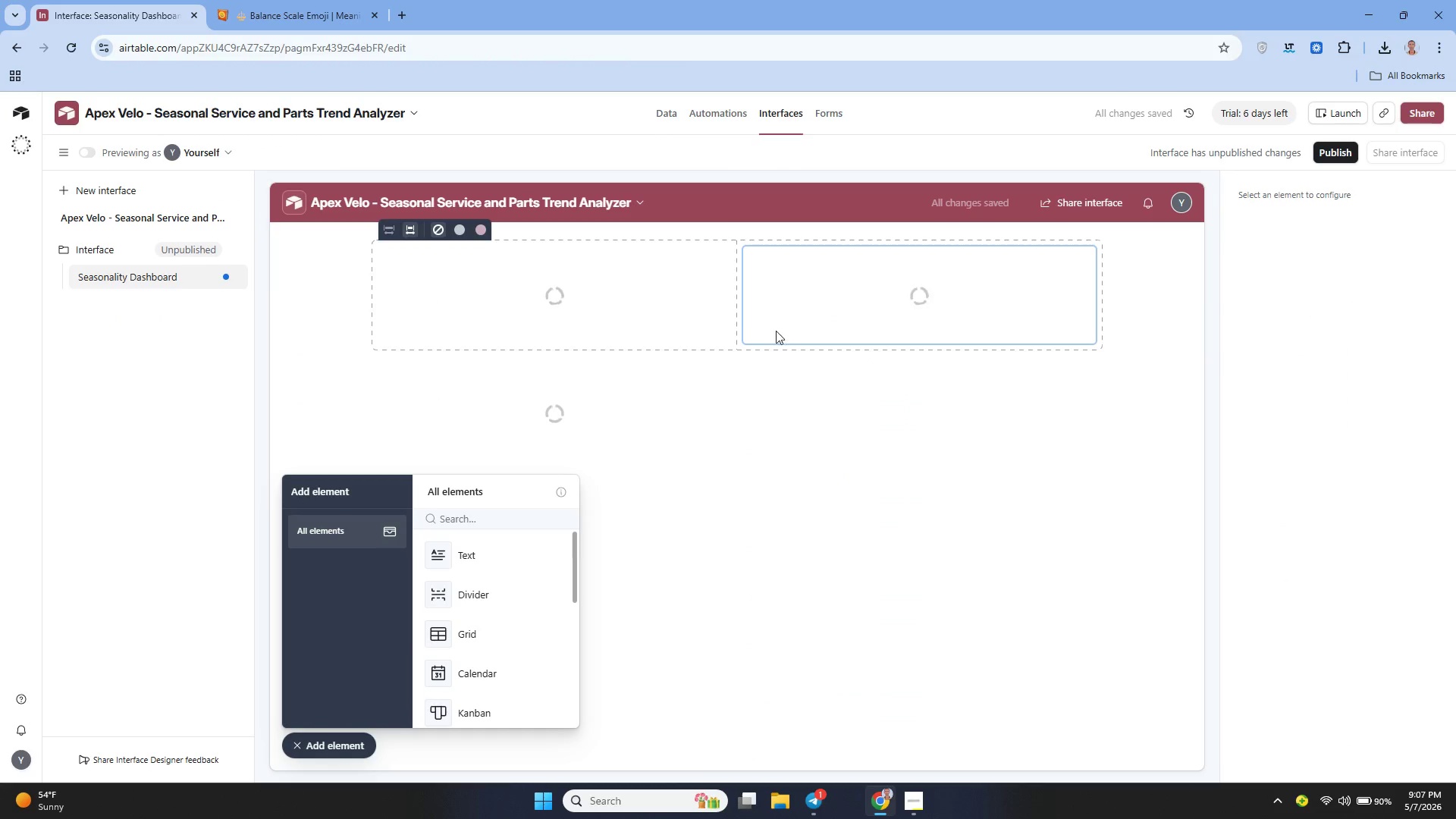 
left_click([670, 410])
 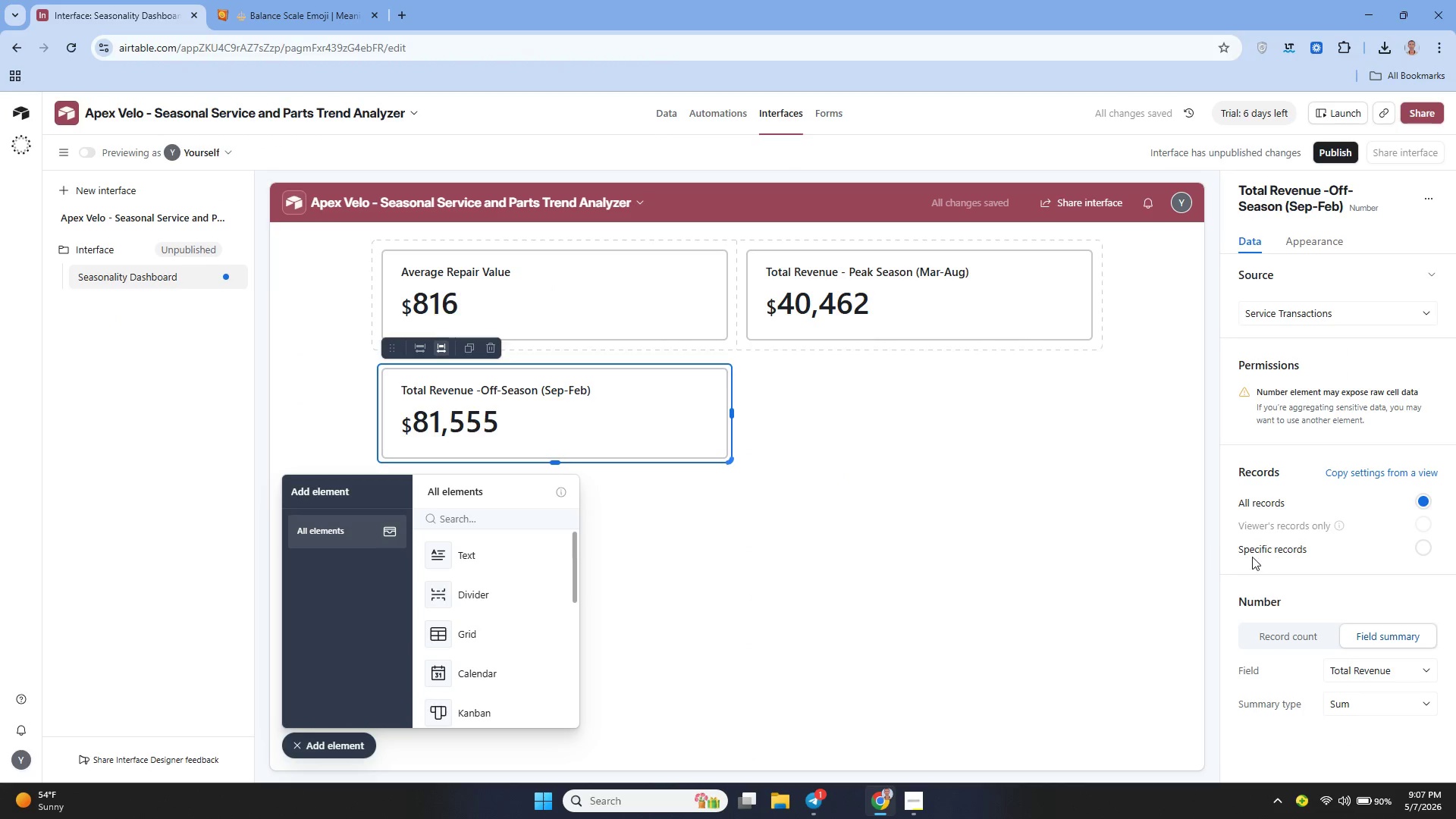 
left_click([1273, 558])
 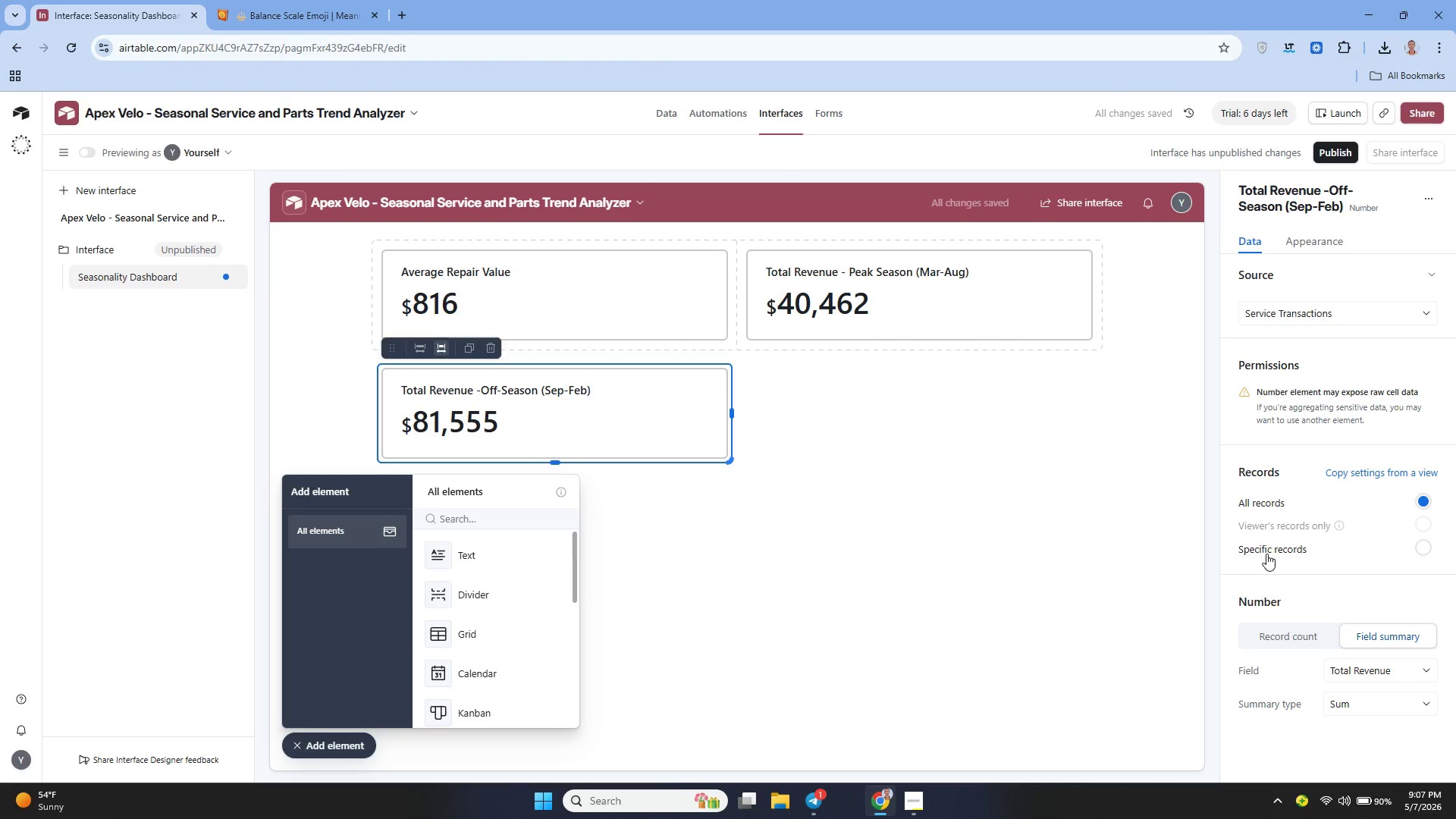 
left_click([1266, 554])
 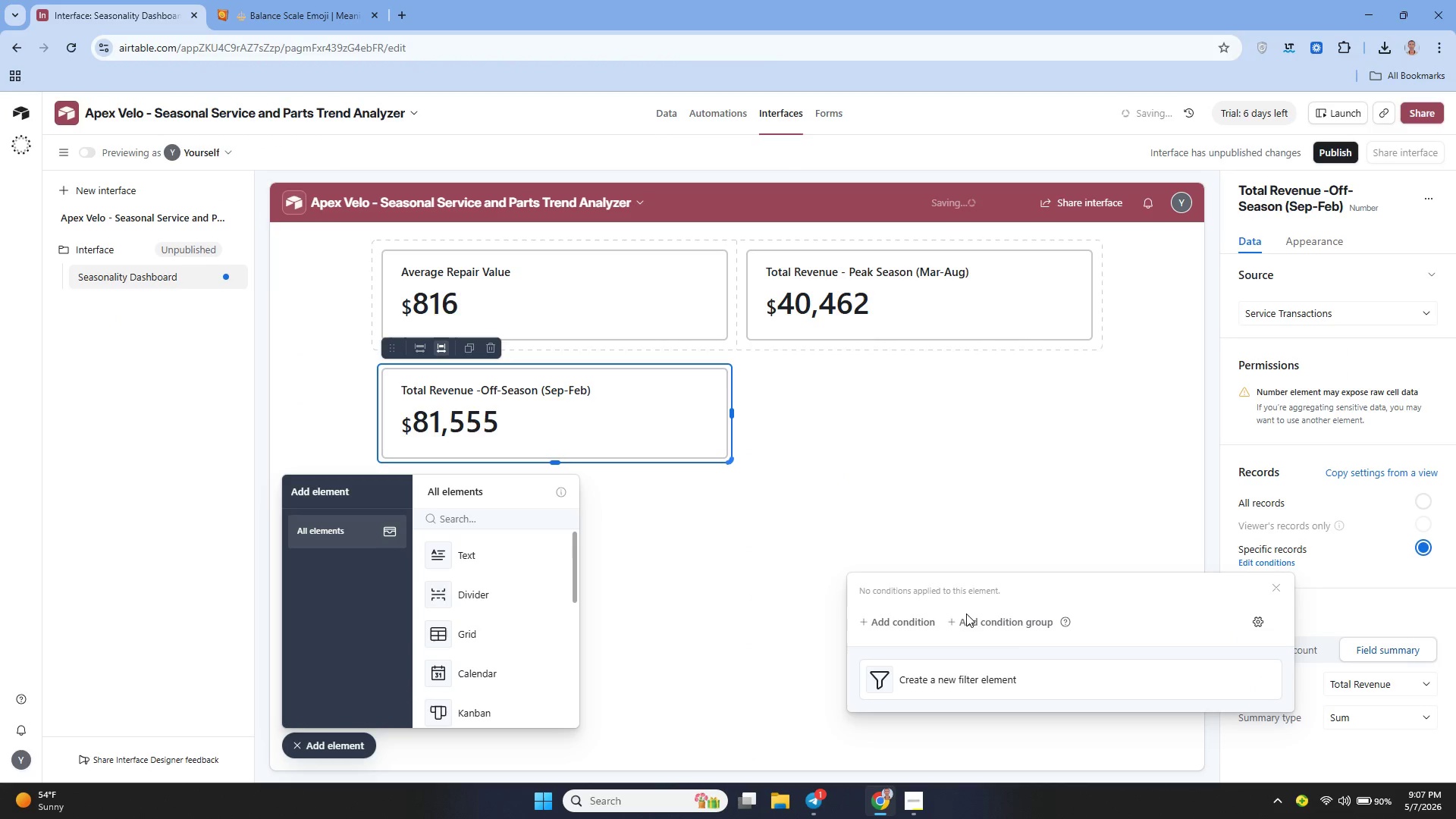 
left_click([913, 615])
 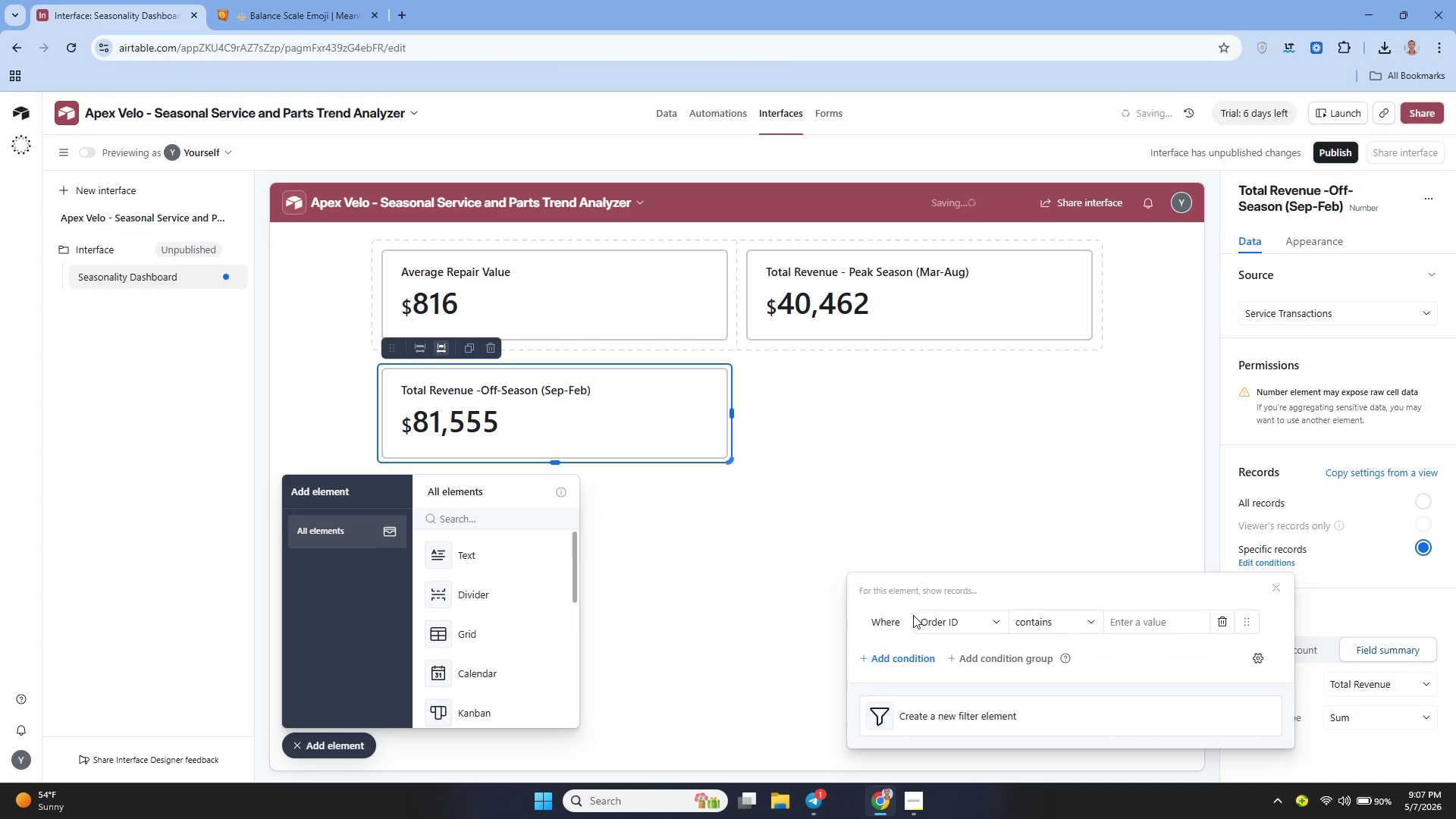 
left_click([940, 619])
 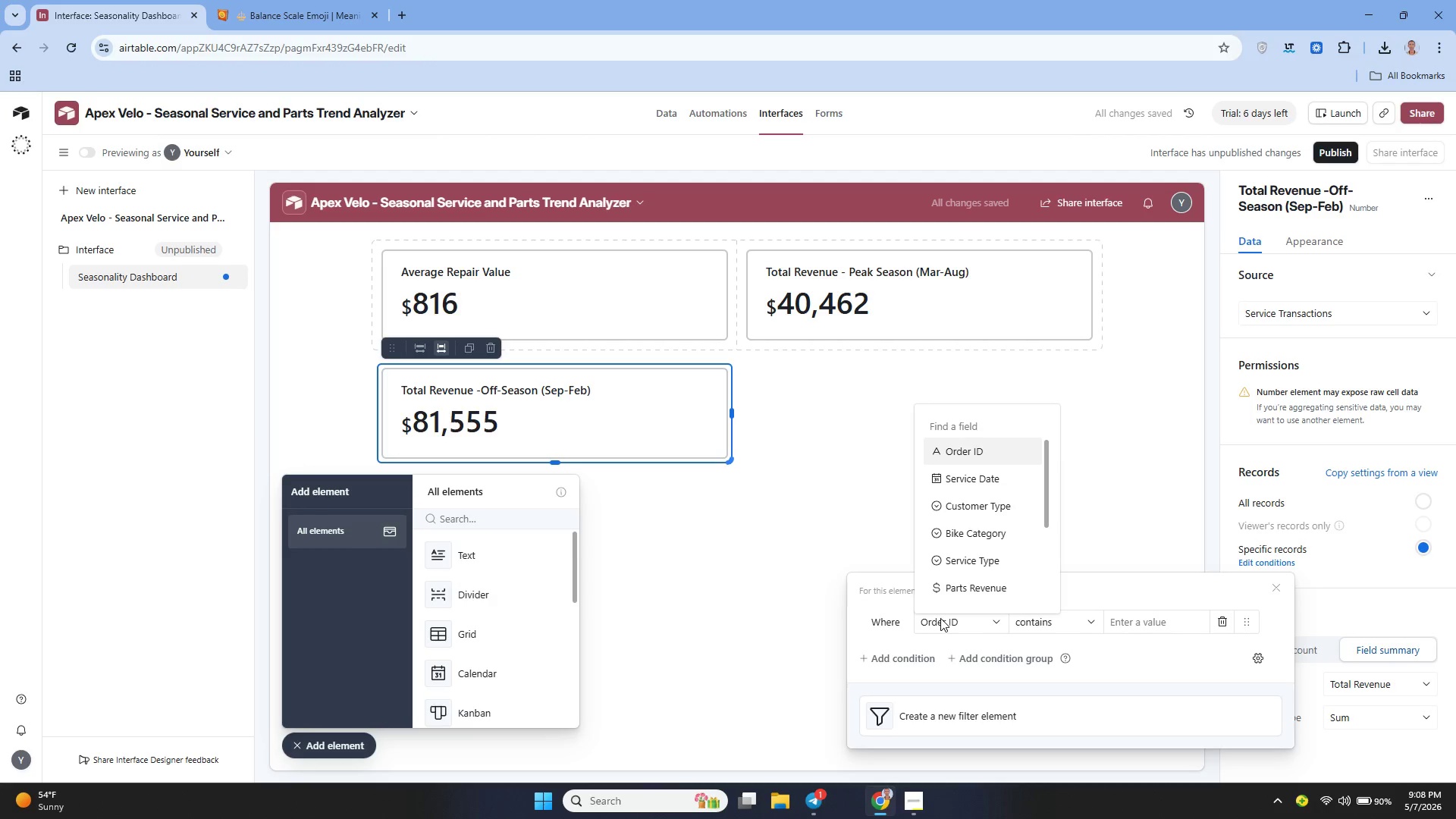 
mouse_move([968, 547])
 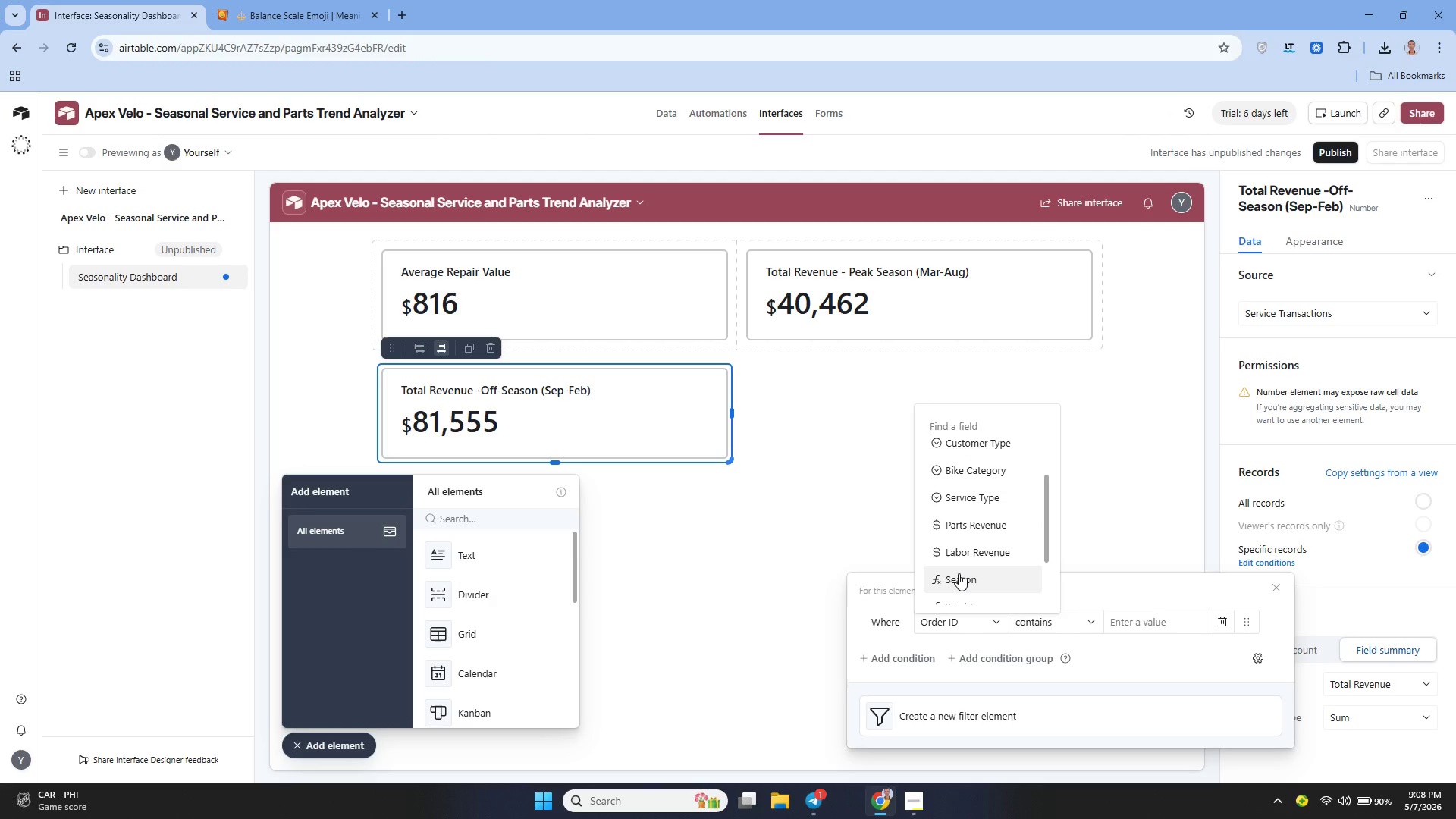 
left_click([959, 573])
 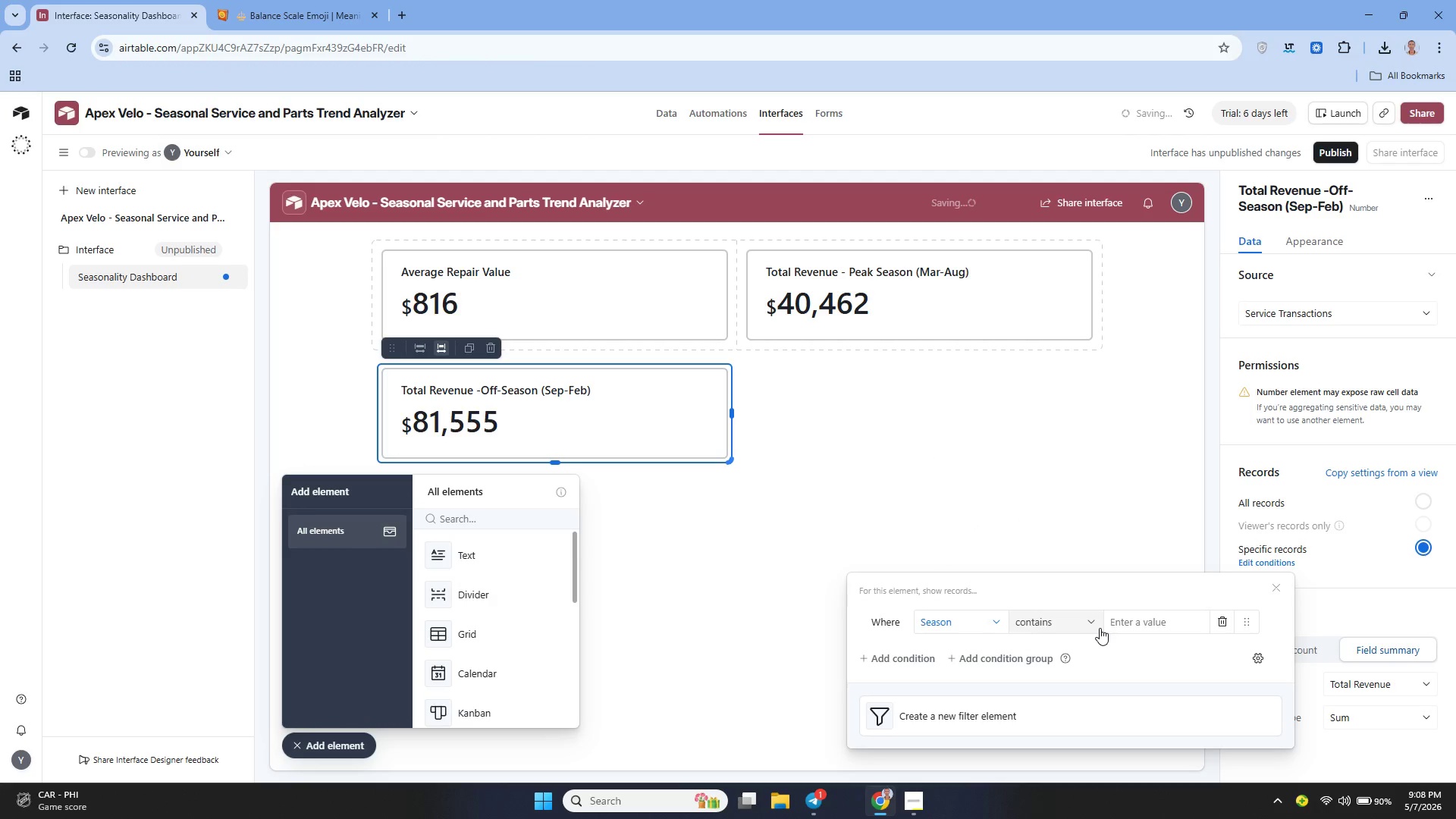 
left_click([1144, 624])
 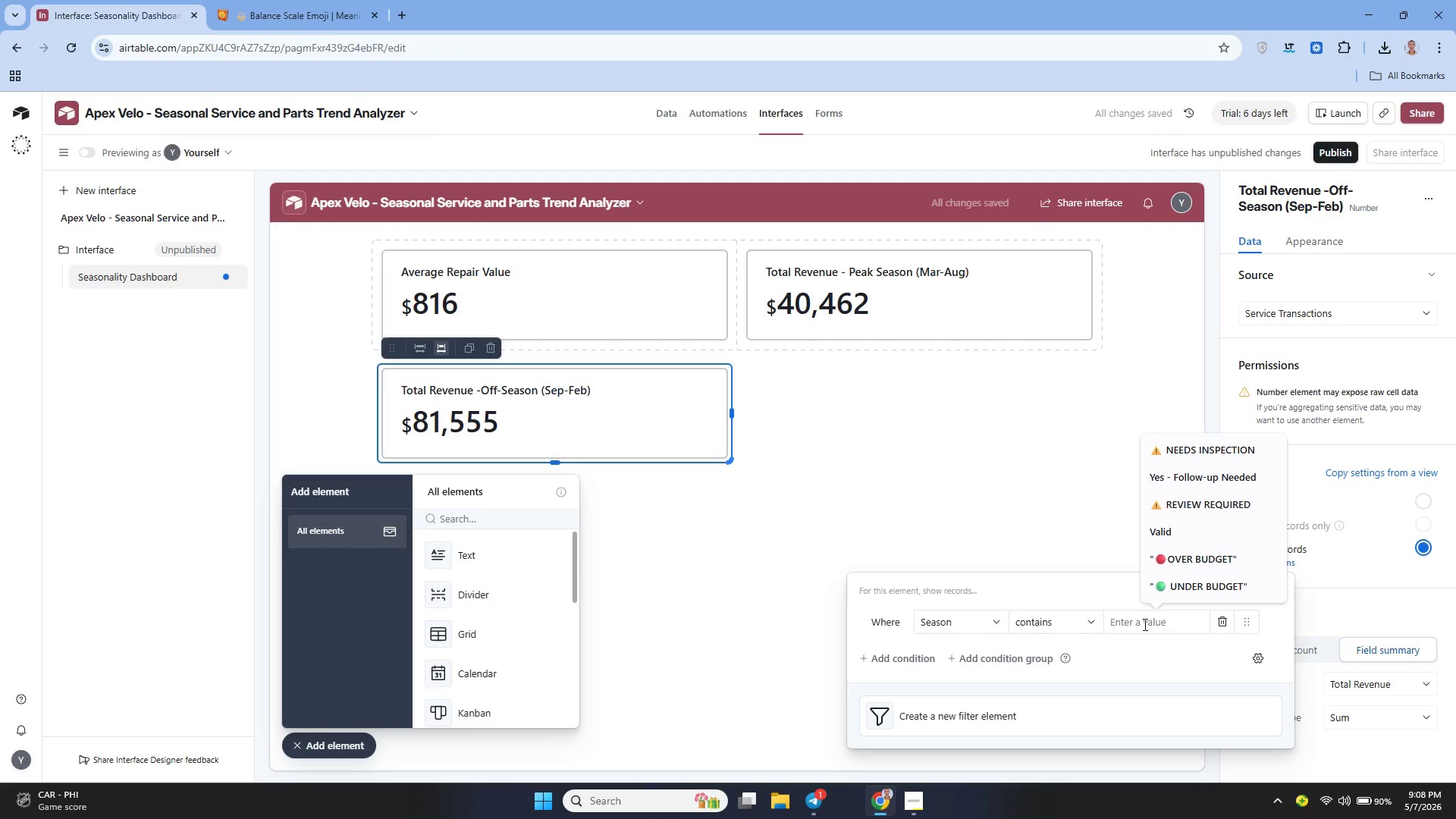 
key(Control+ControlLeft)
 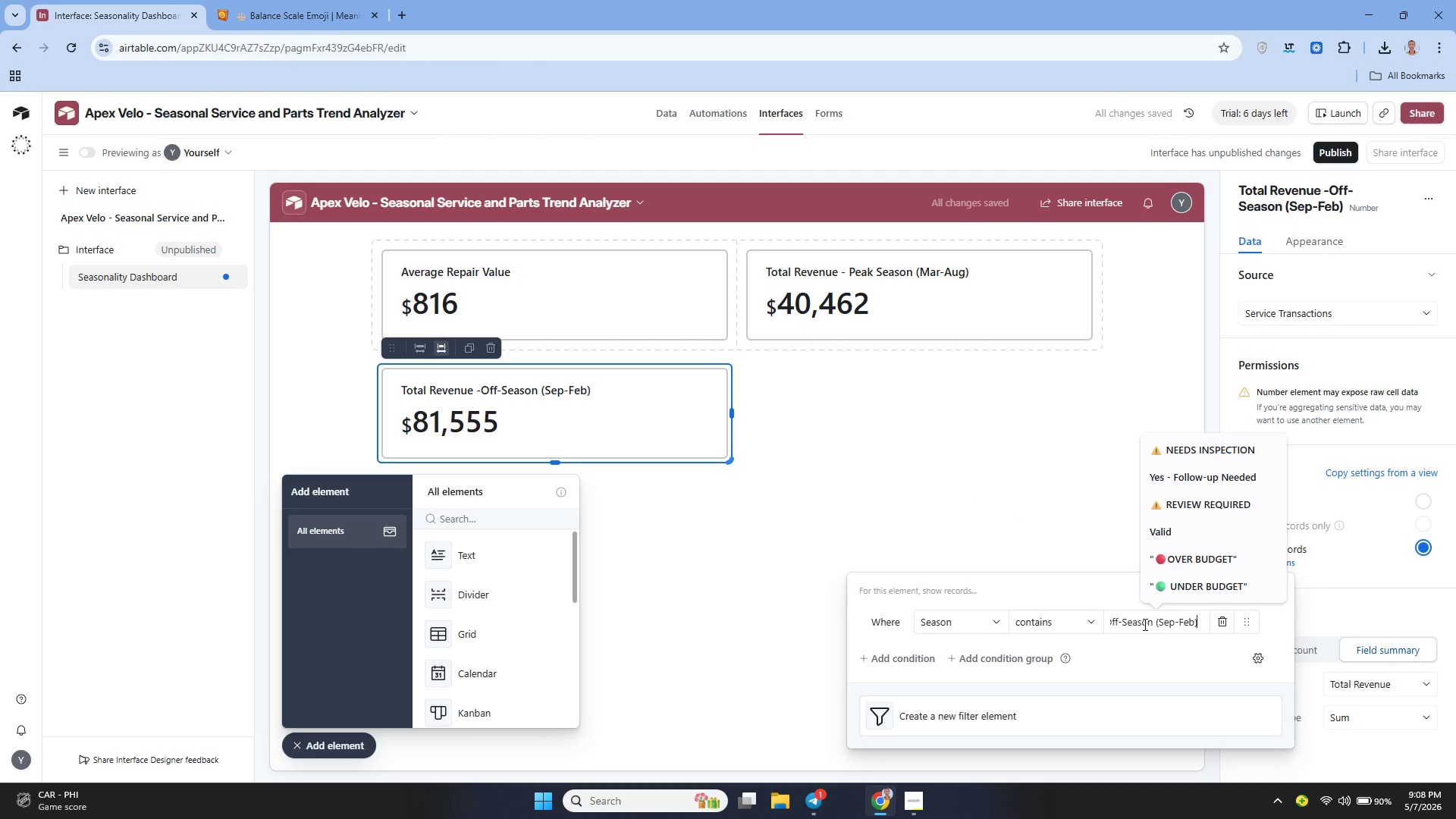 
key(Control+V)
 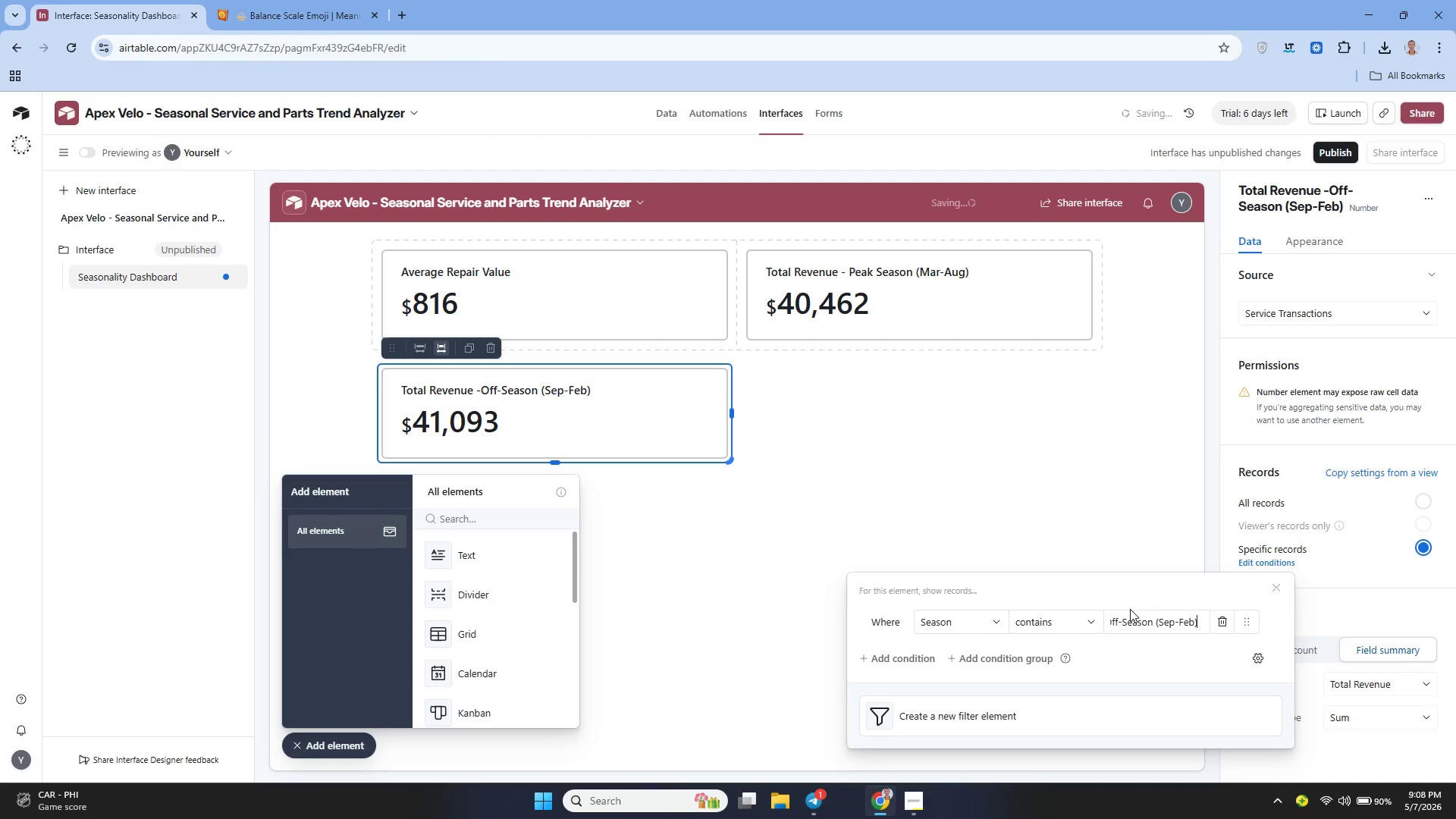 
left_click([1115, 597])
 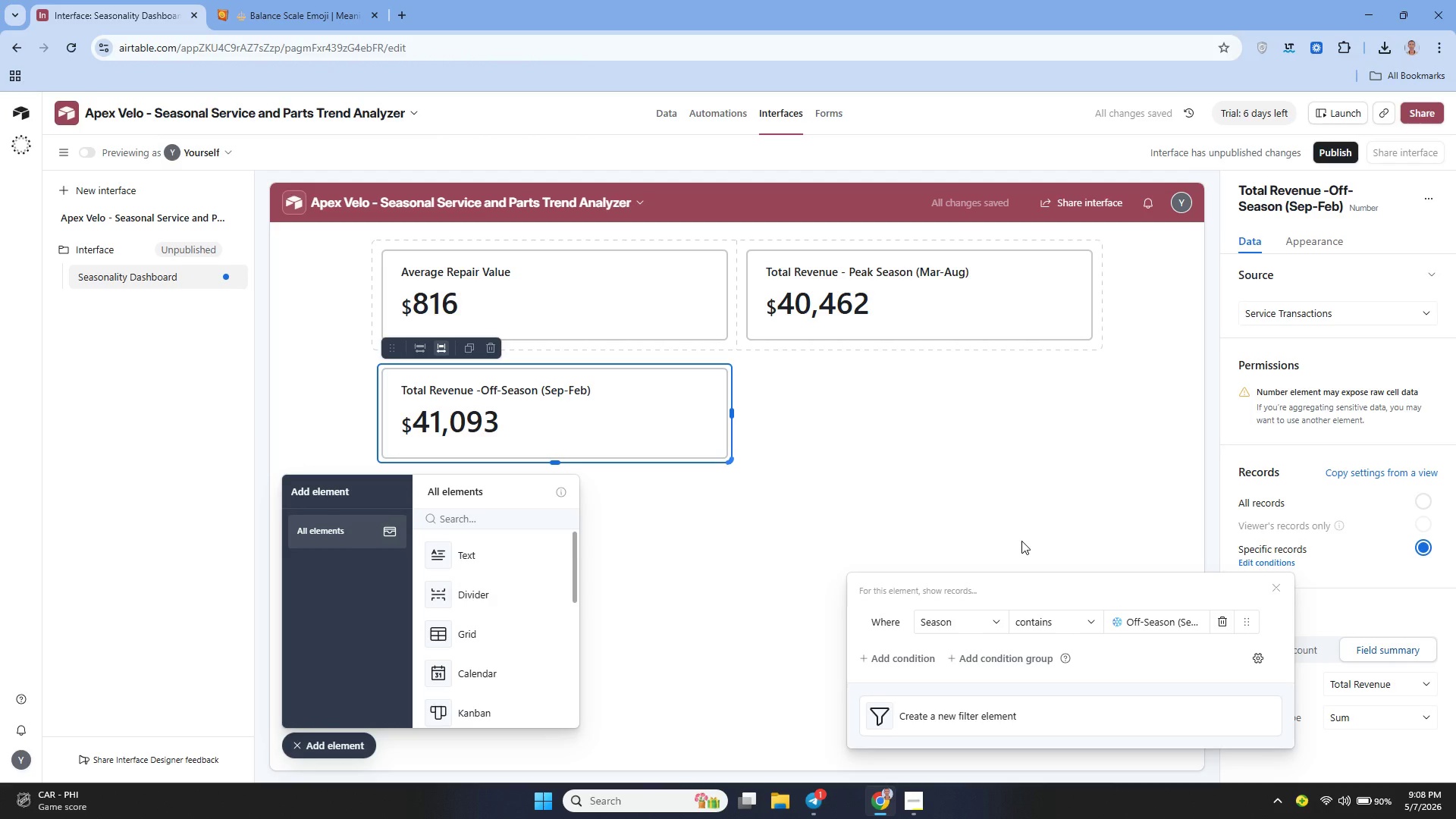 
left_click([1021, 541])
 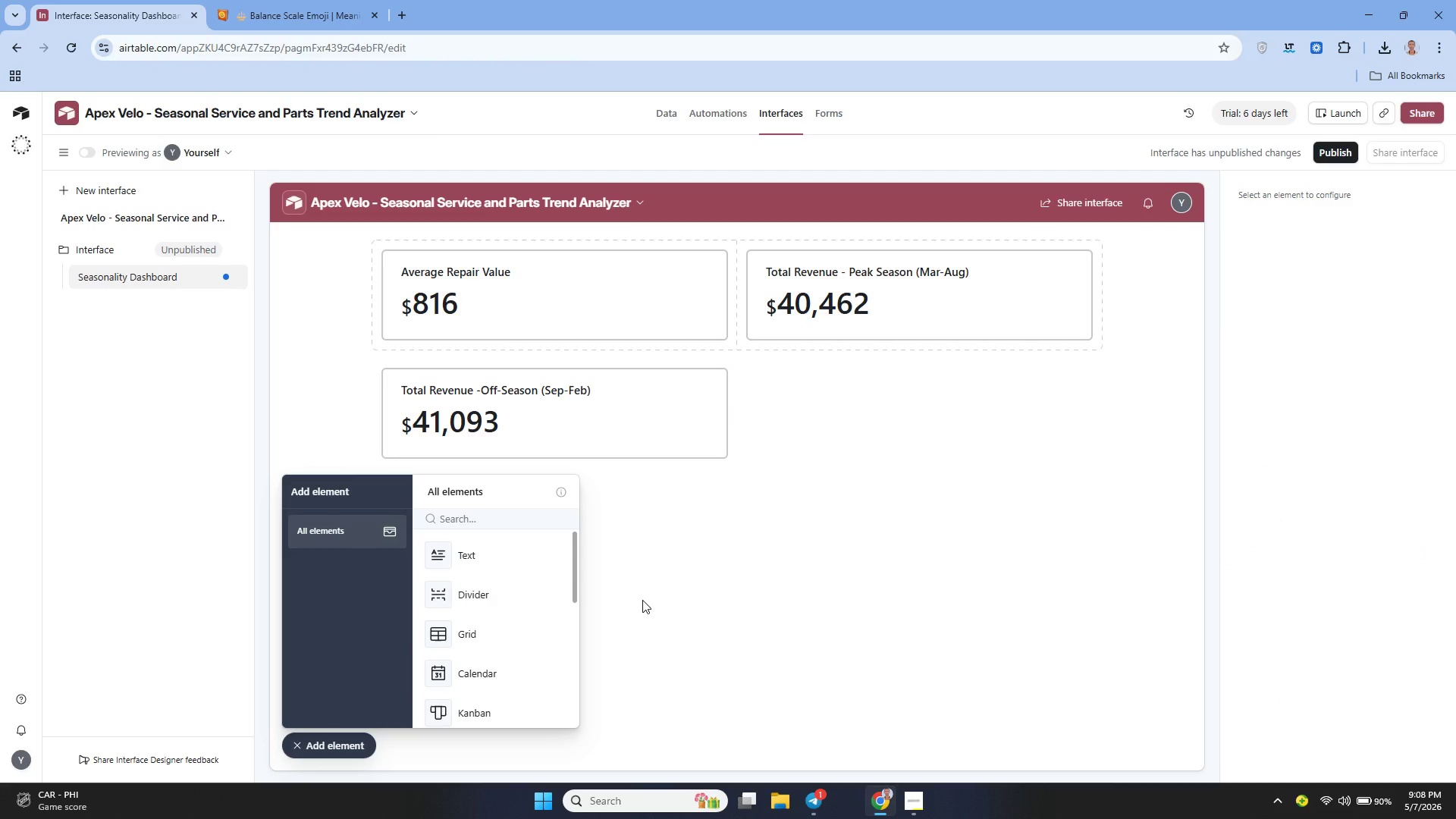 
wait(5.05)
 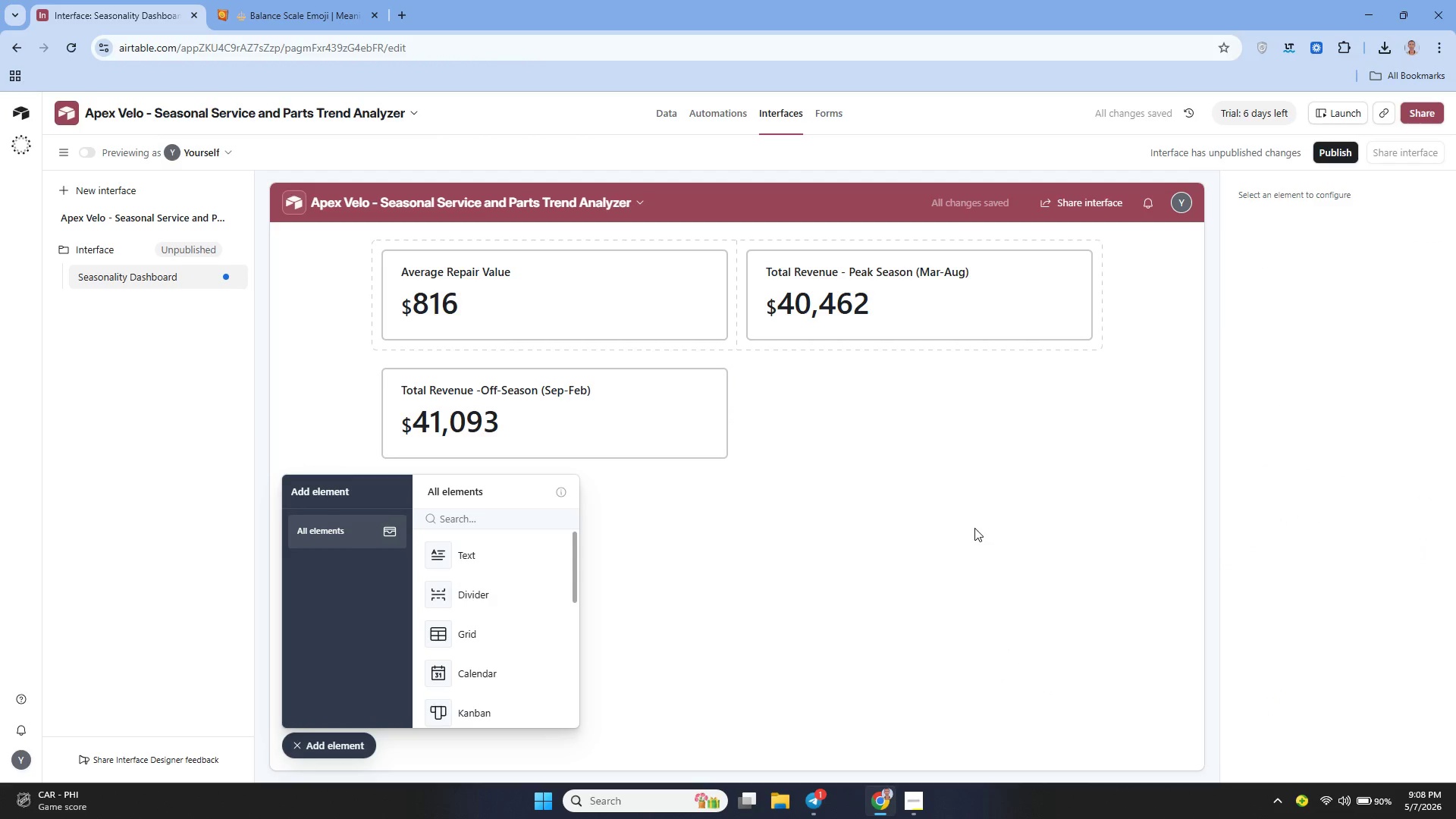 
left_click_drag(start_coordinate=[645, 403], to_coordinate=[963, 337])
 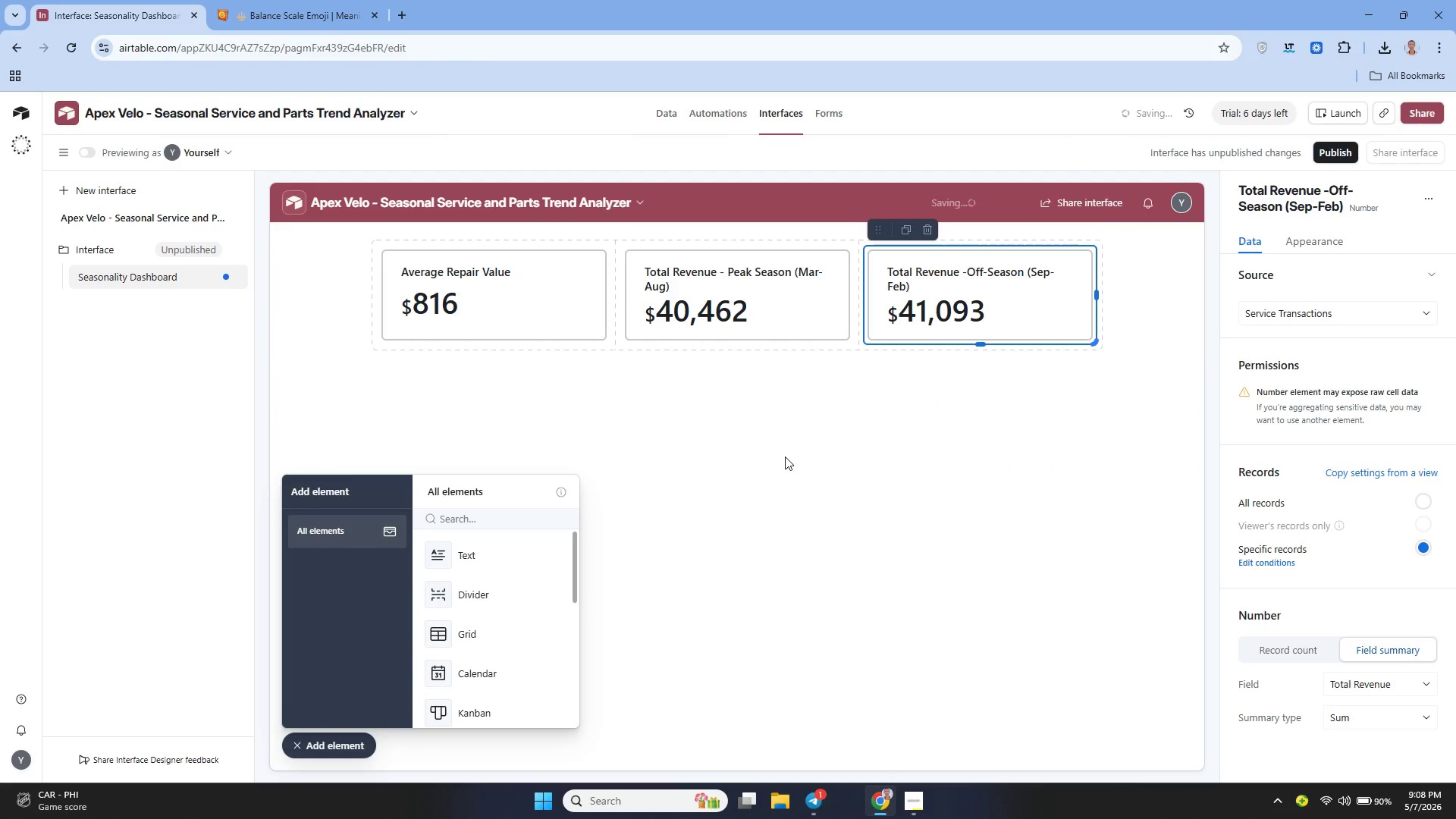 
left_click([625, 431])
 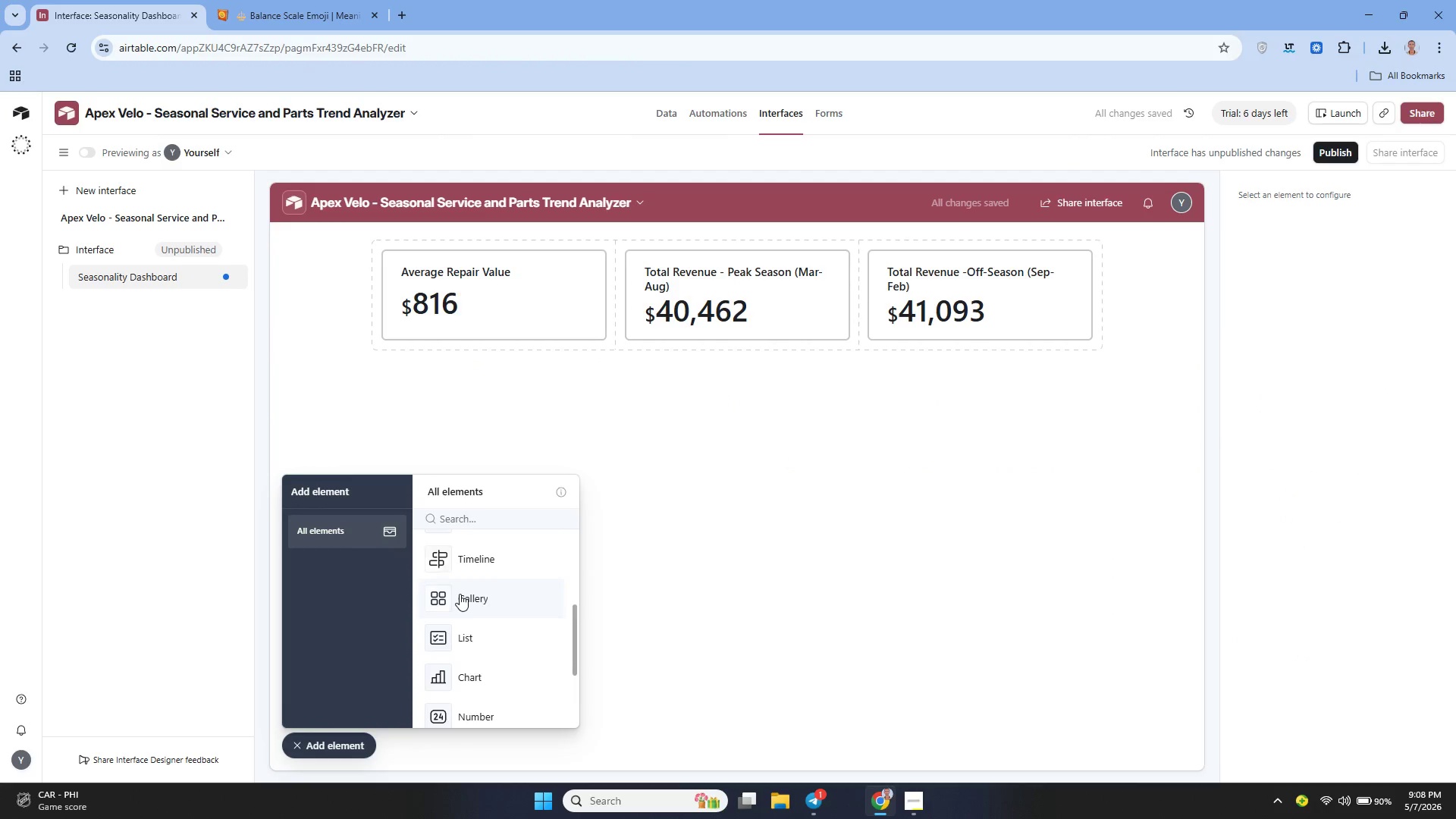 
left_click_drag(start_coordinate=[477, 632], to_coordinate=[621, 466])
 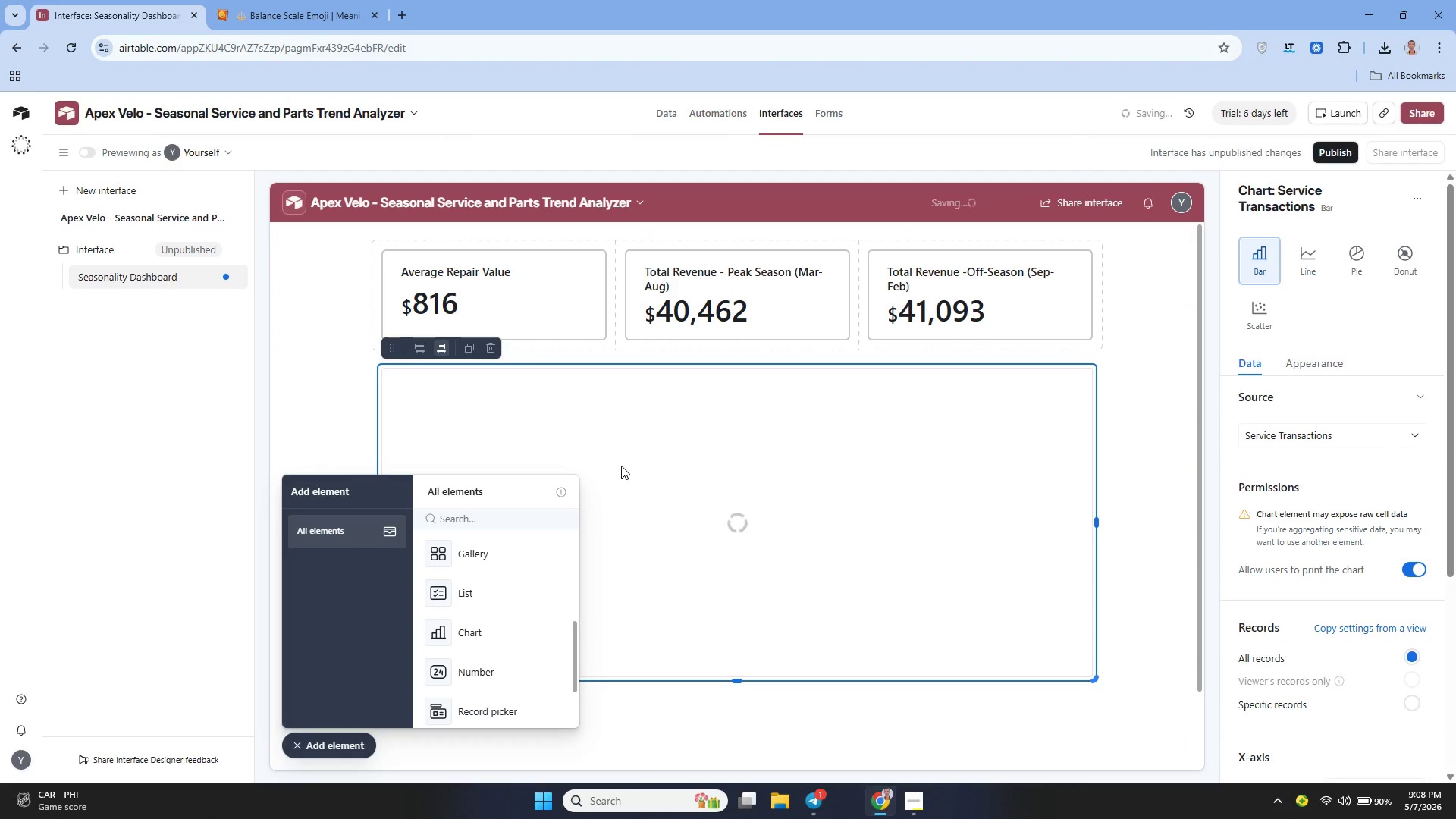 
mouse_move([610, 460])
 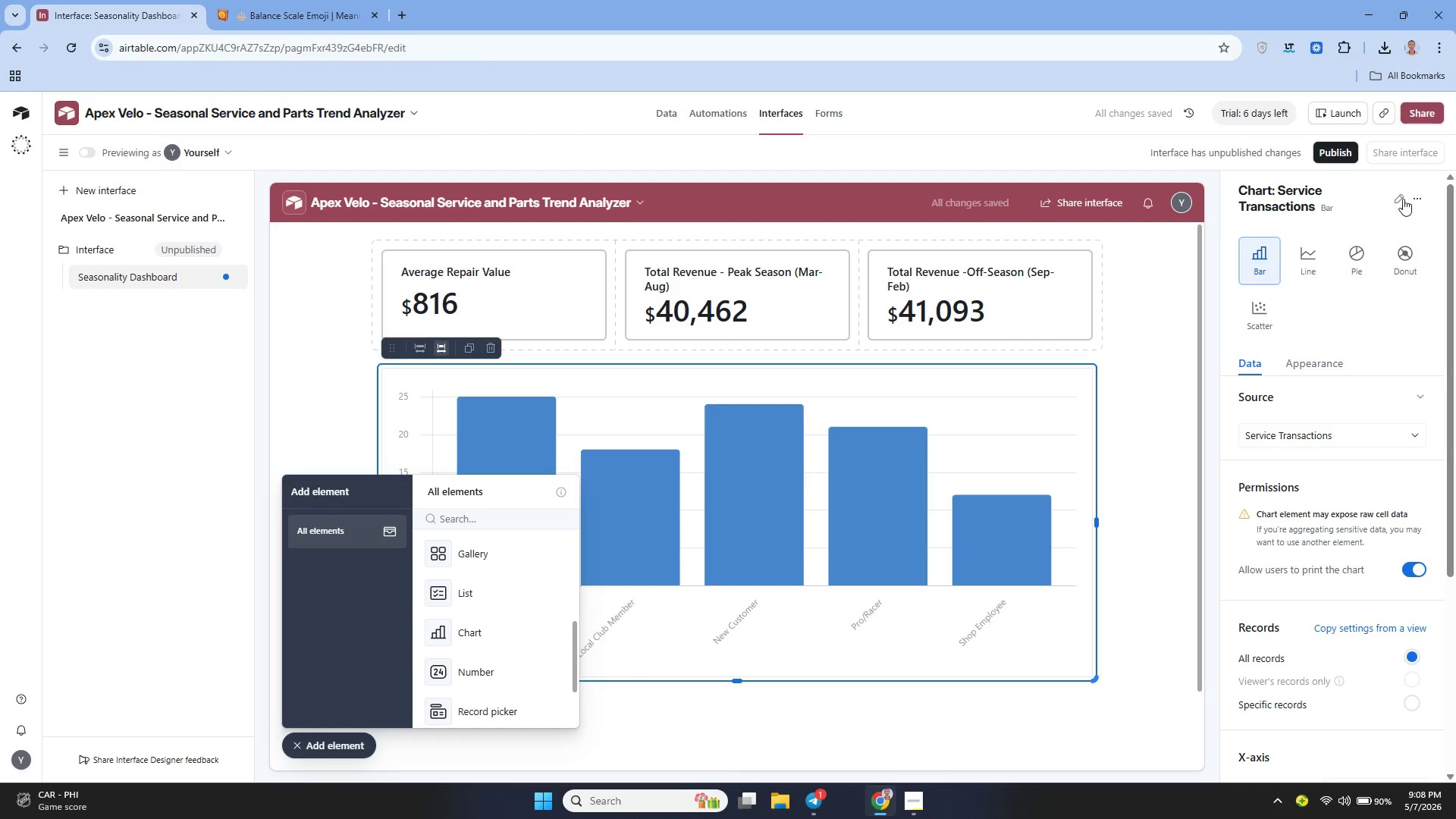 
left_click([1405, 199])
 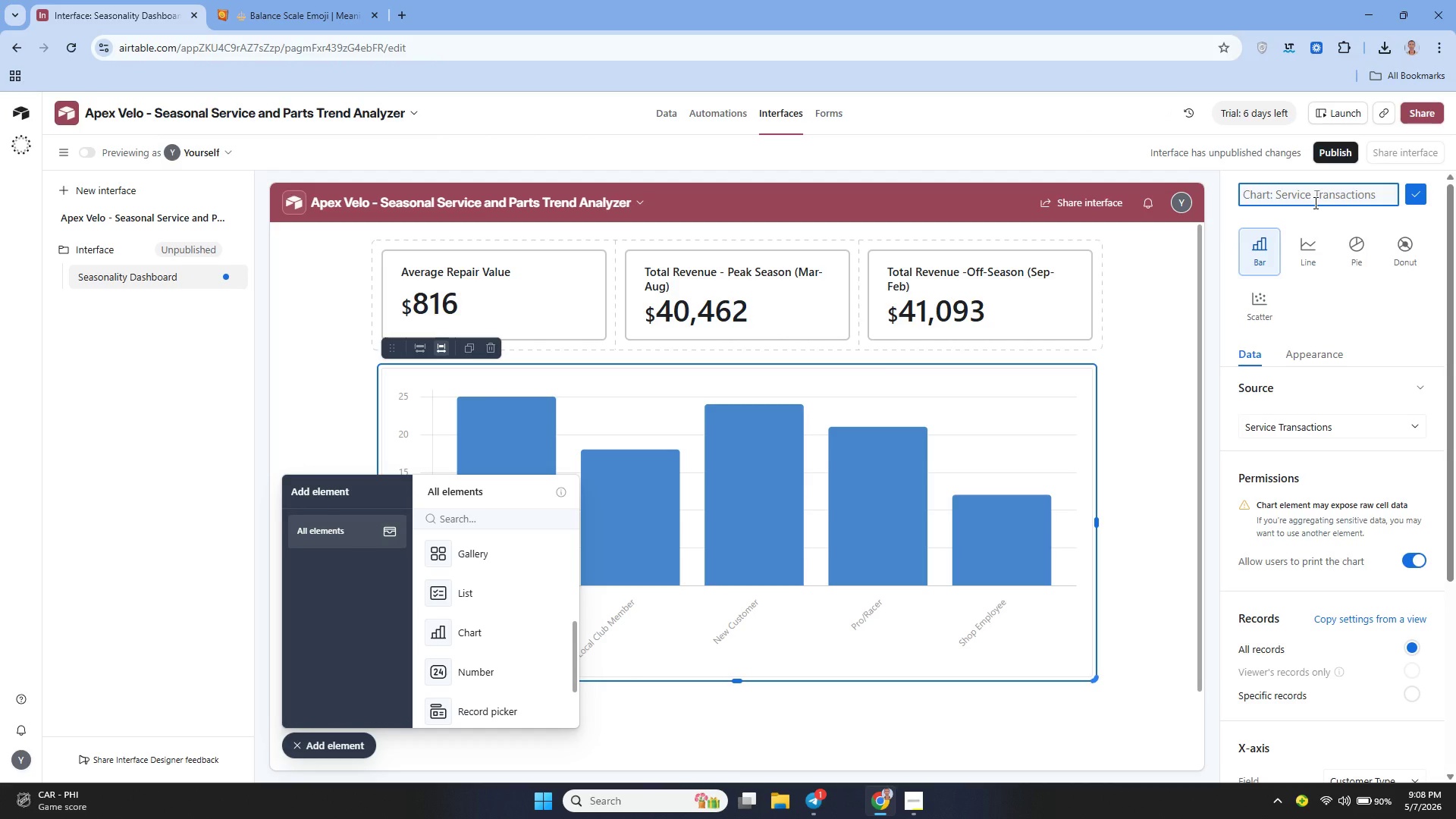 
left_click([1314, 202])
 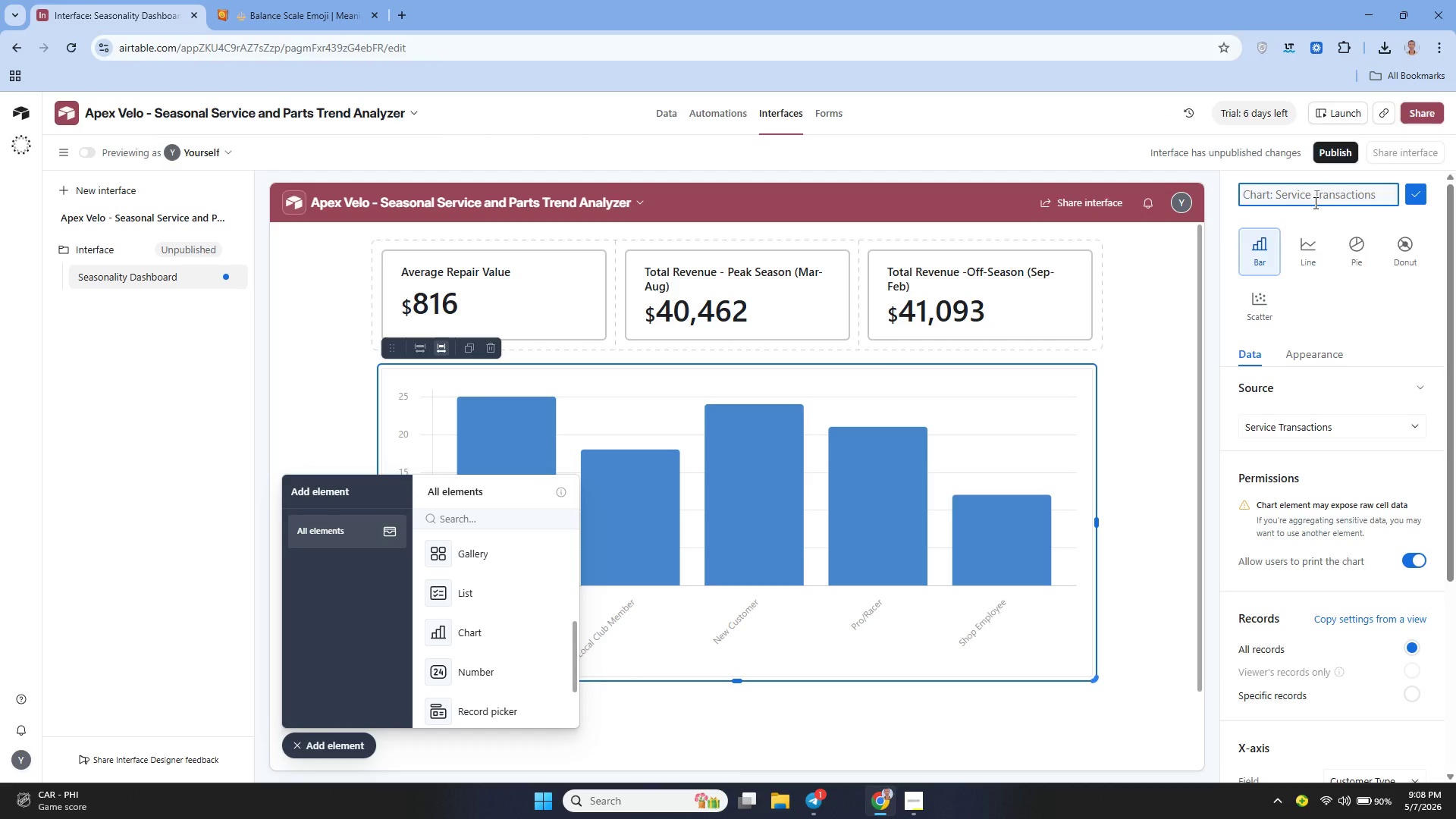 
type(Month Name)
 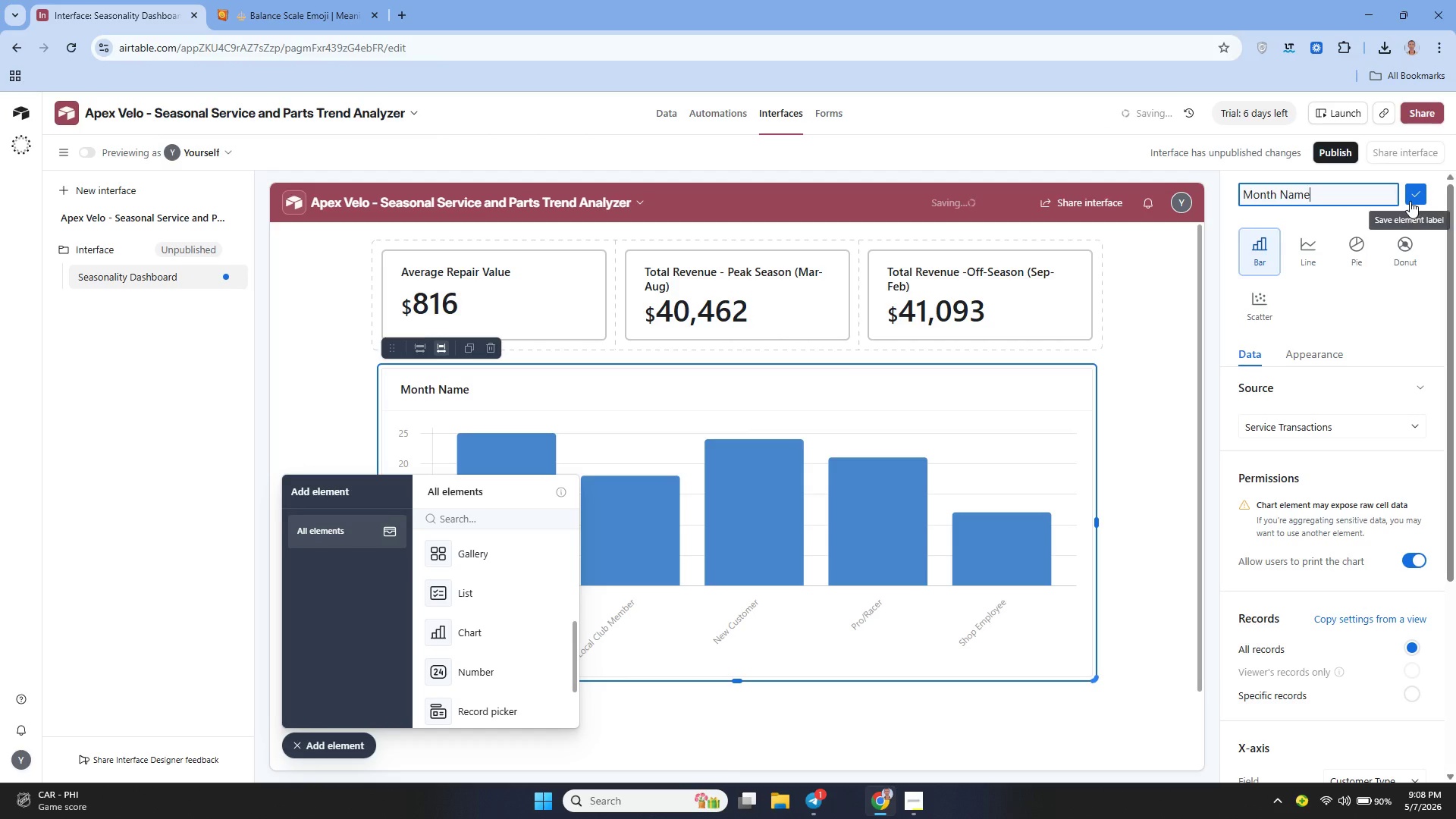 
left_click([1410, 199])
 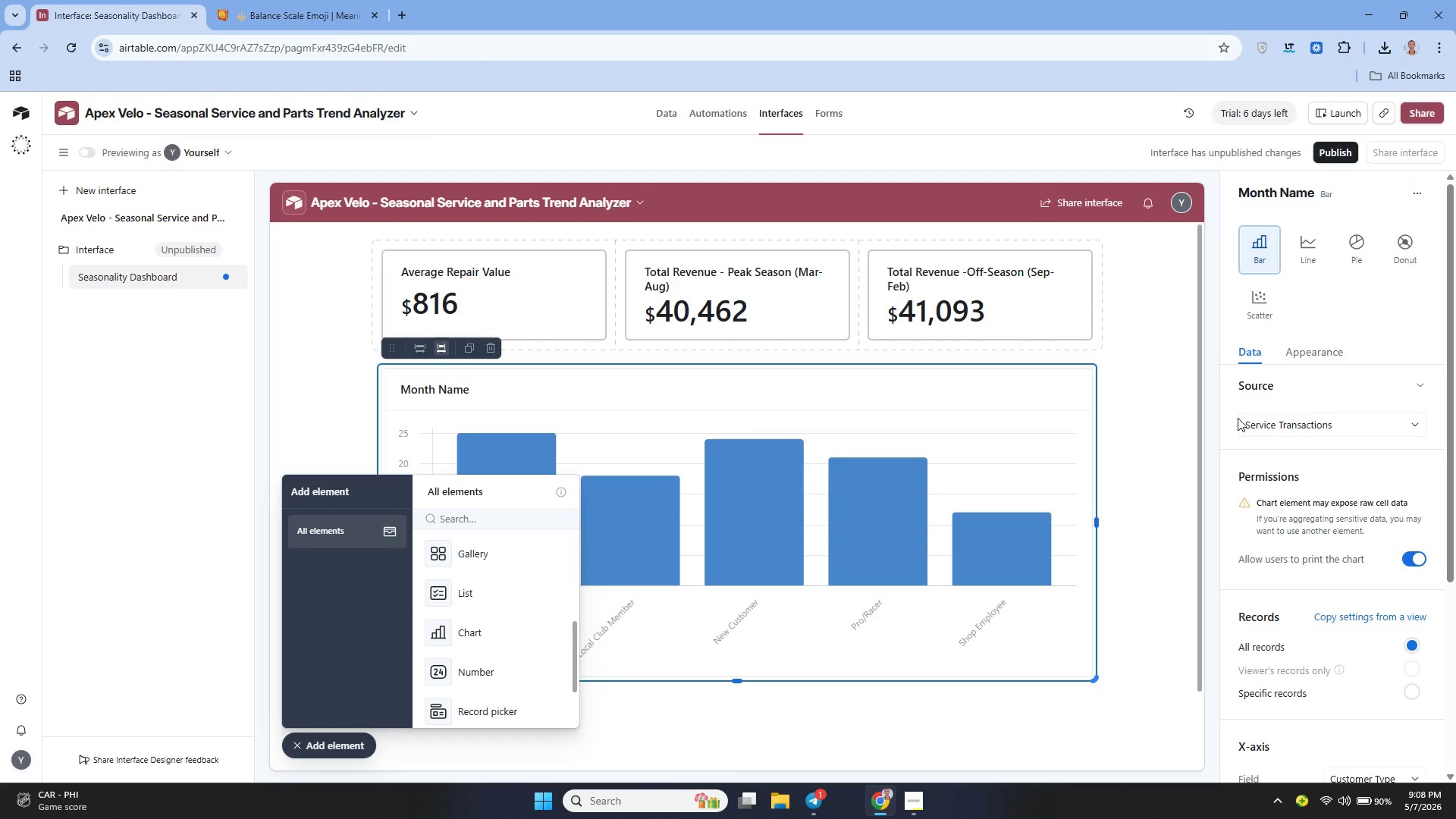 
wait(15.08)
 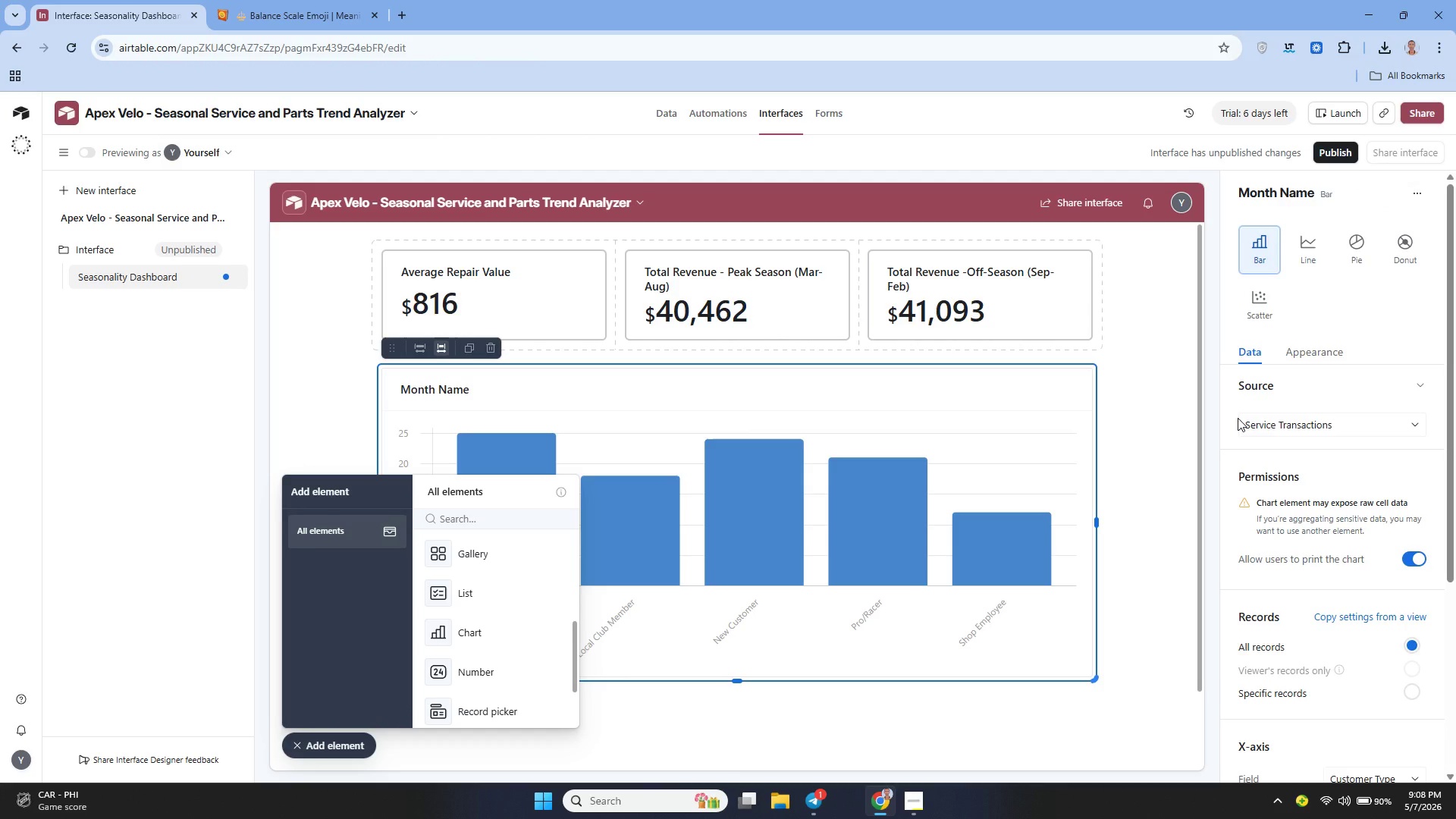 
left_click([670, 102])
 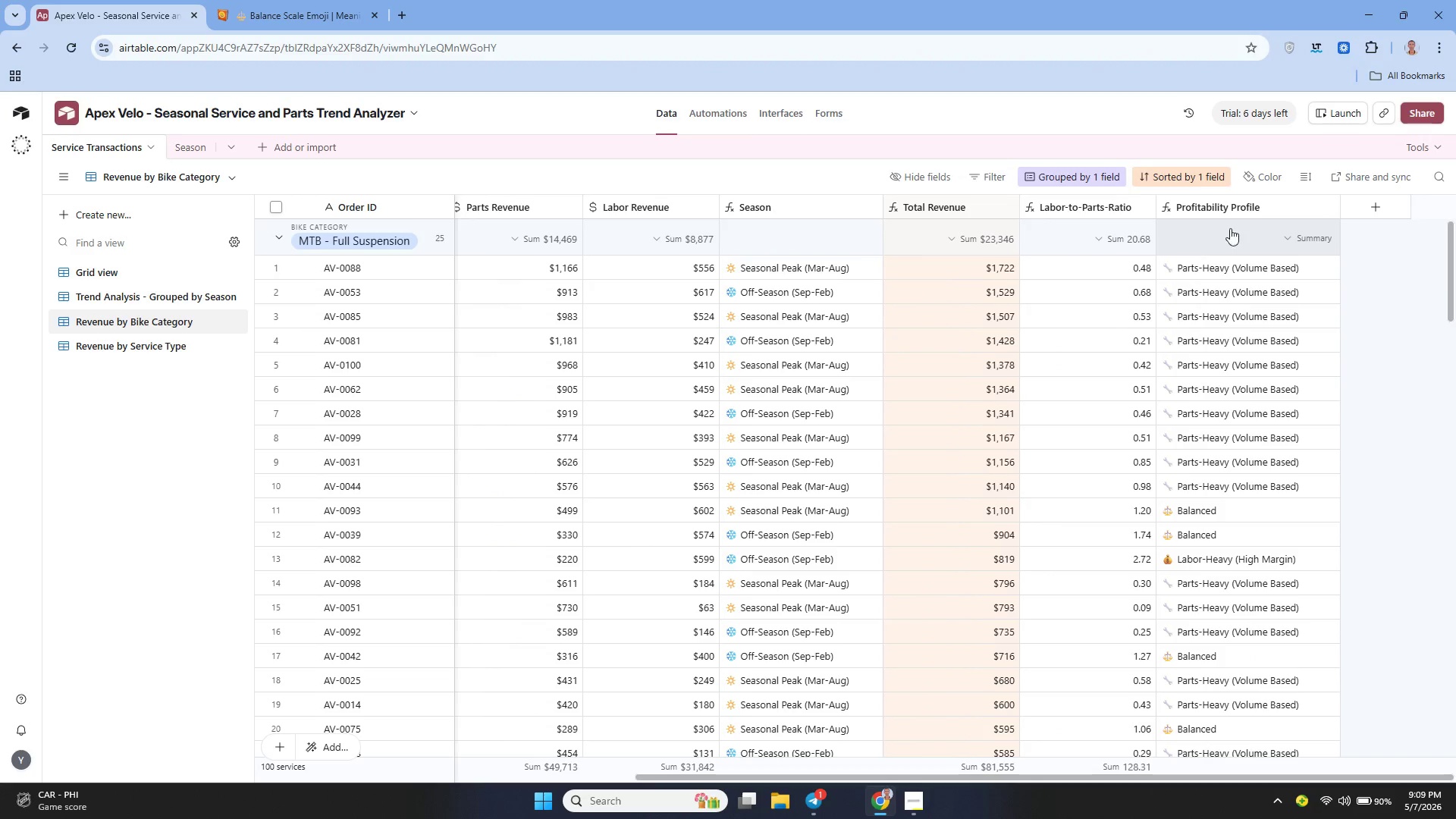 
wait(5.78)
 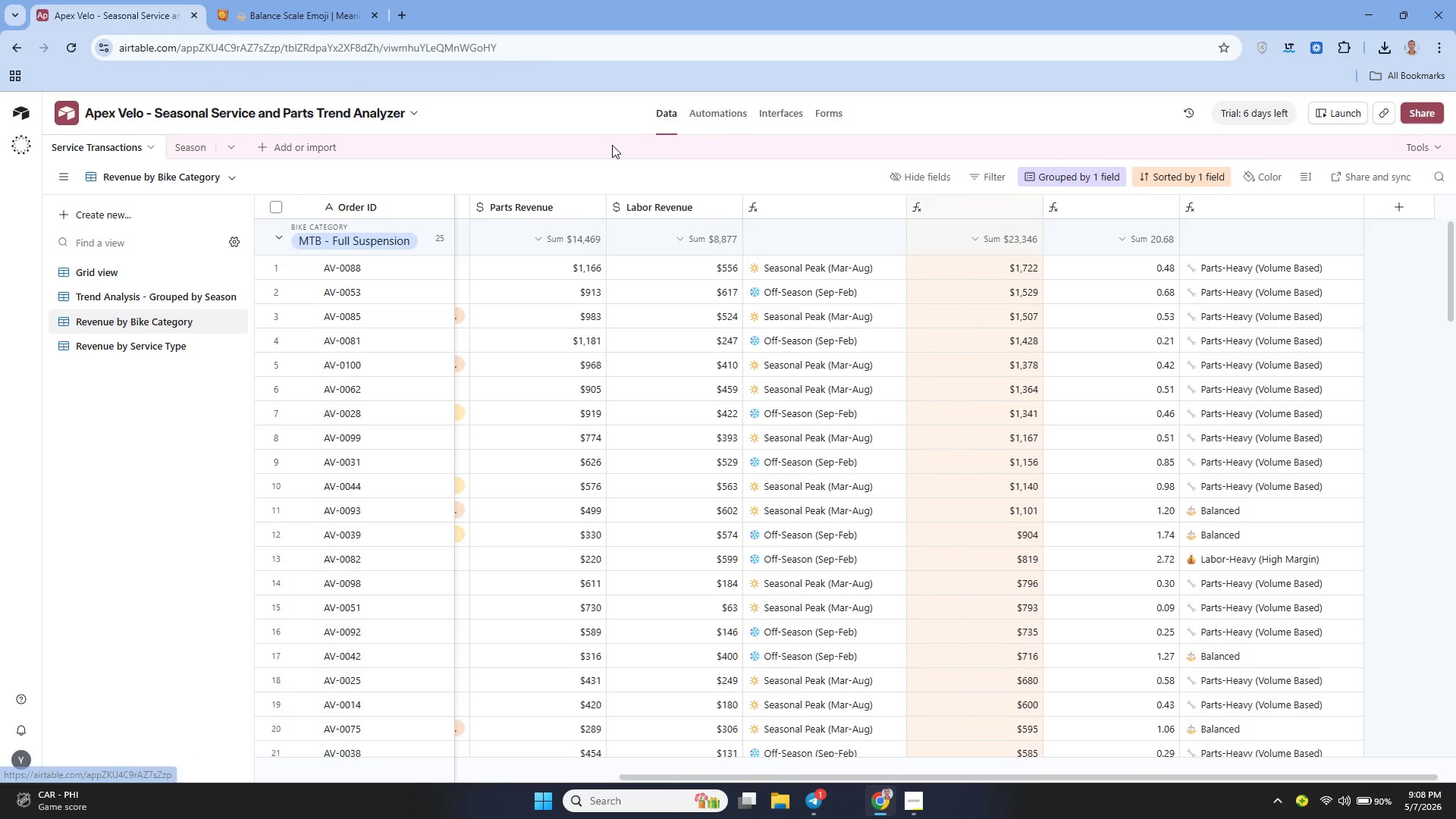 
left_click([1371, 209])
 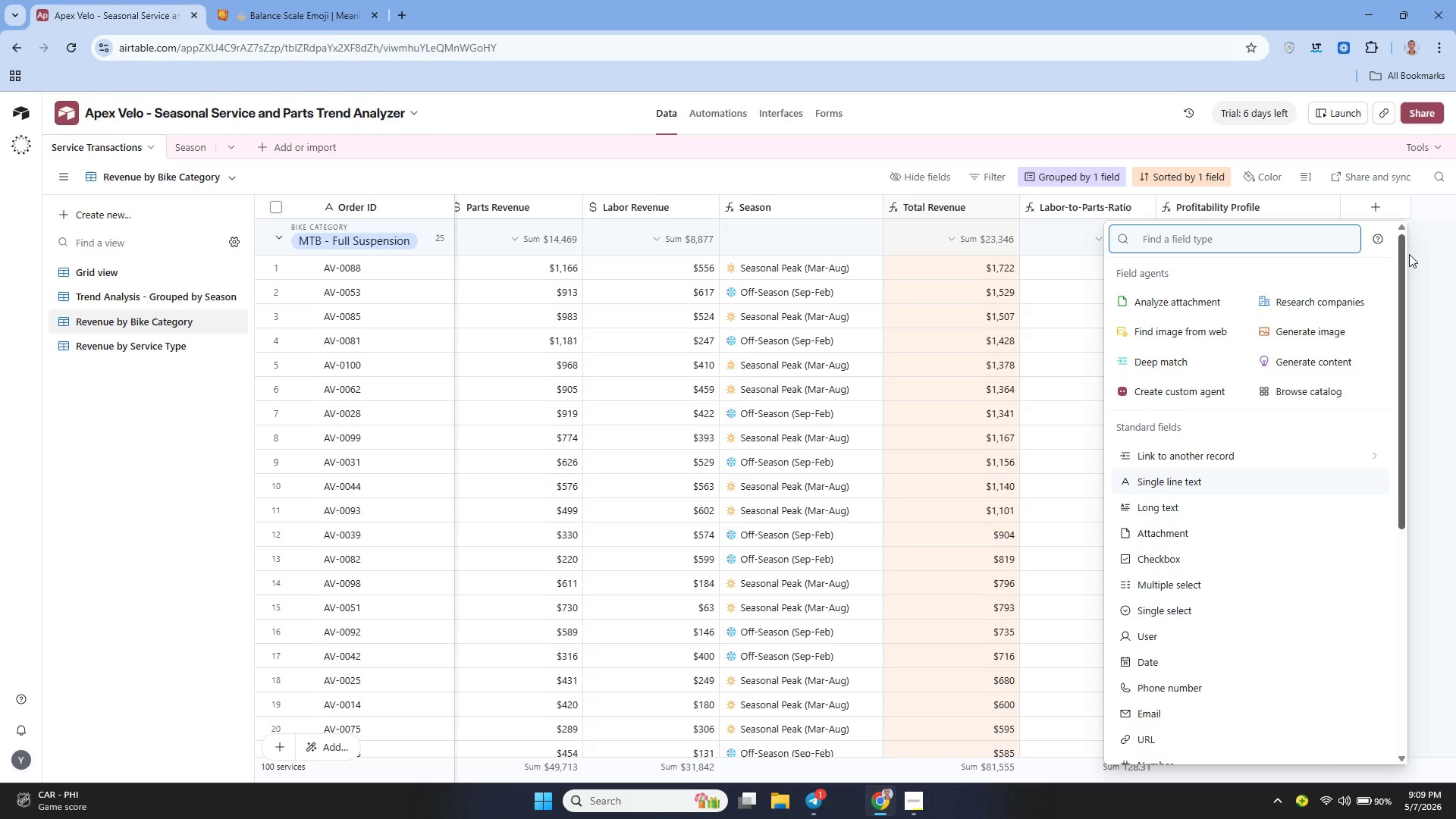 
left_click([1411, 254])
 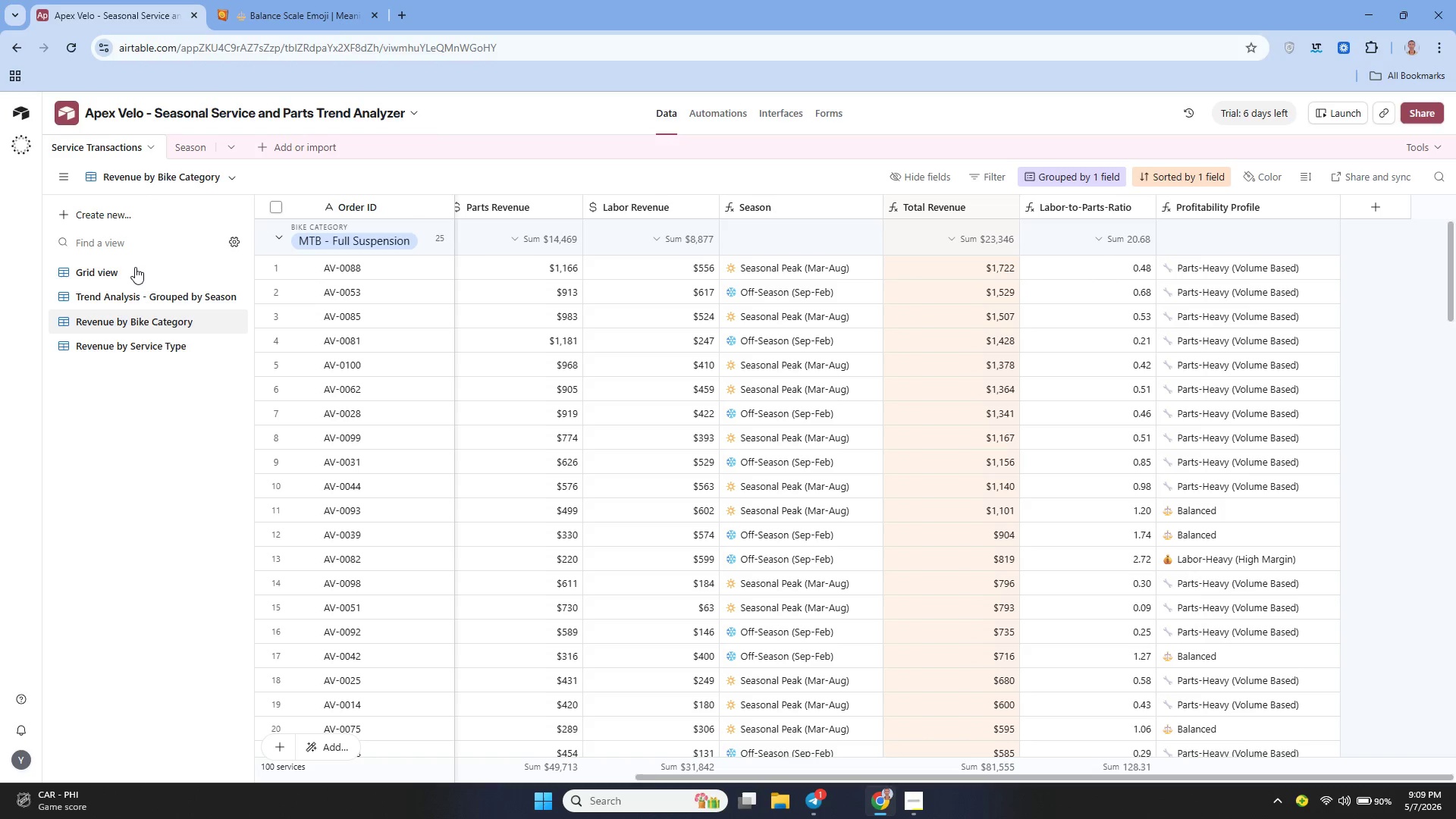 
left_click([131, 267])
 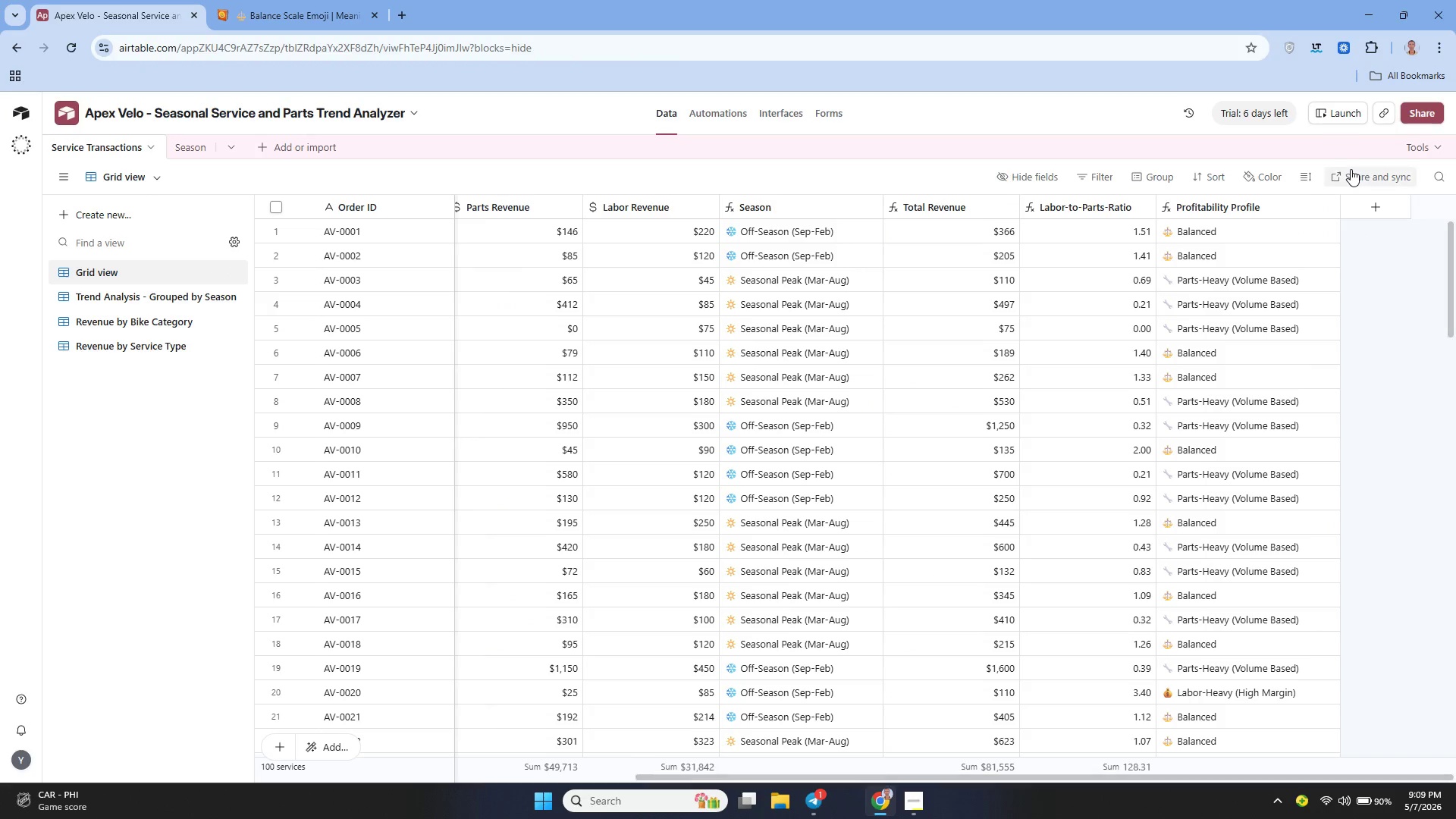 
left_click([1362, 195])
 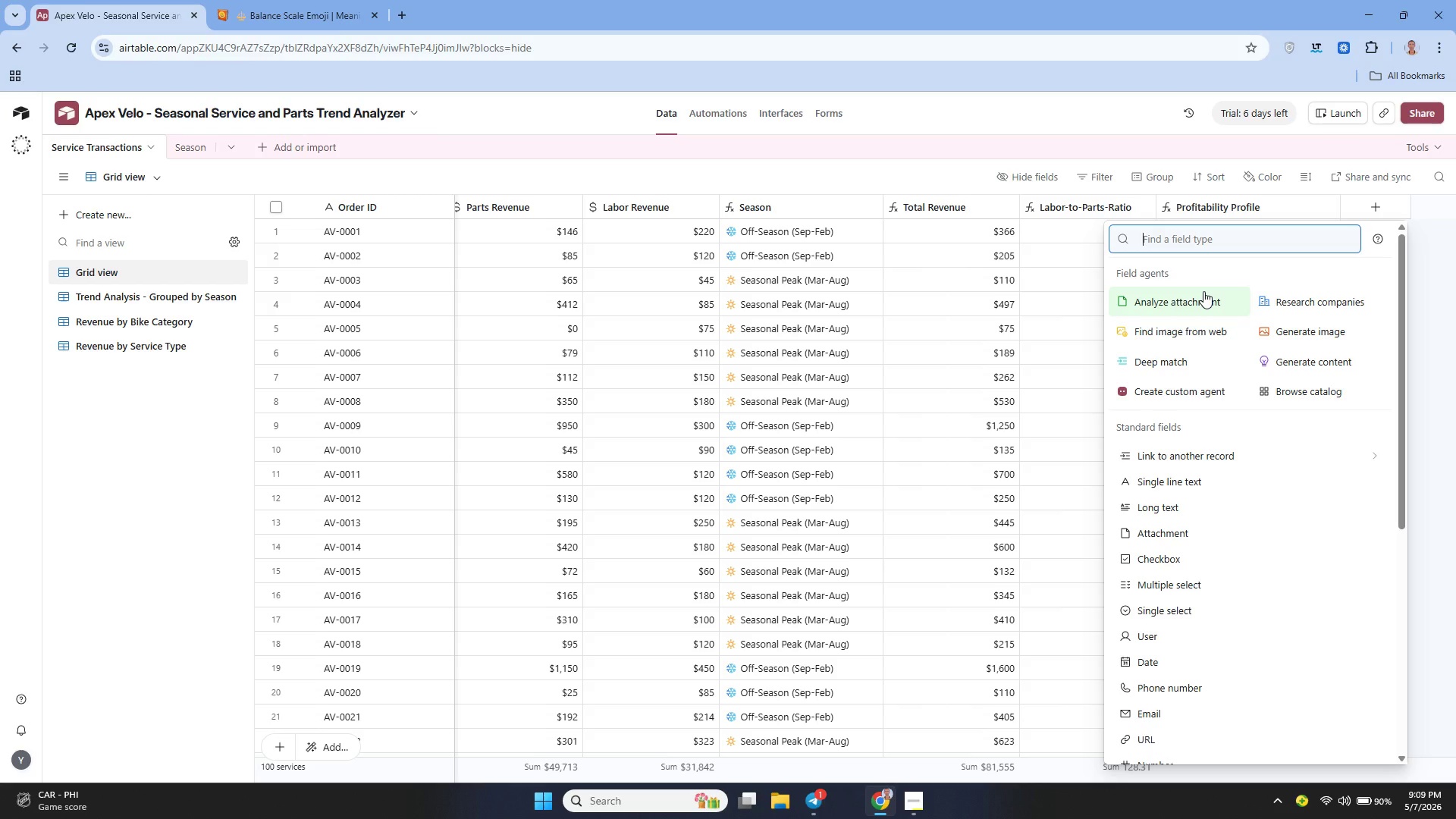 
type(Month Nmae)
 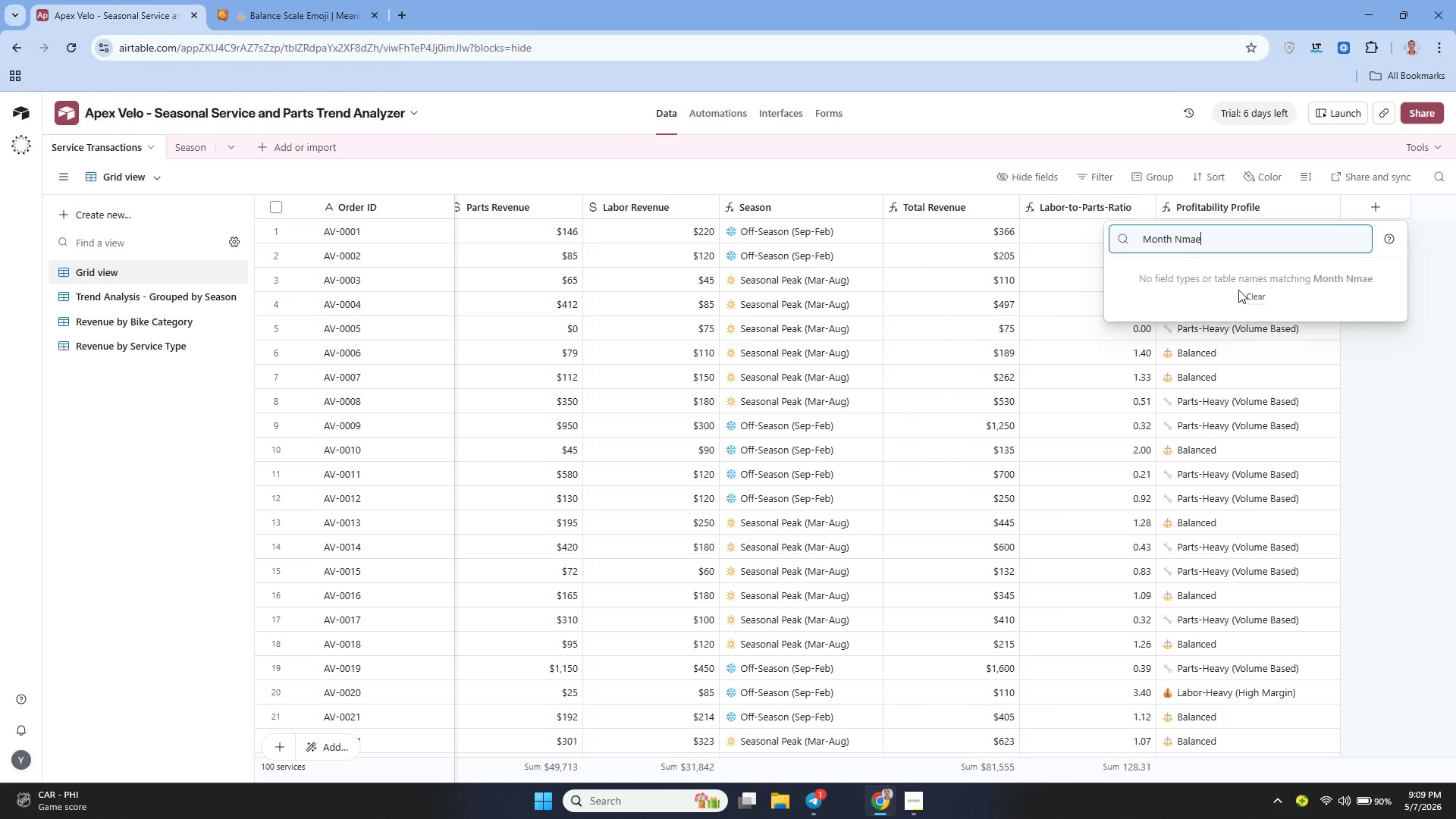 
hold_key(key=Backspace, duration=0.88)
 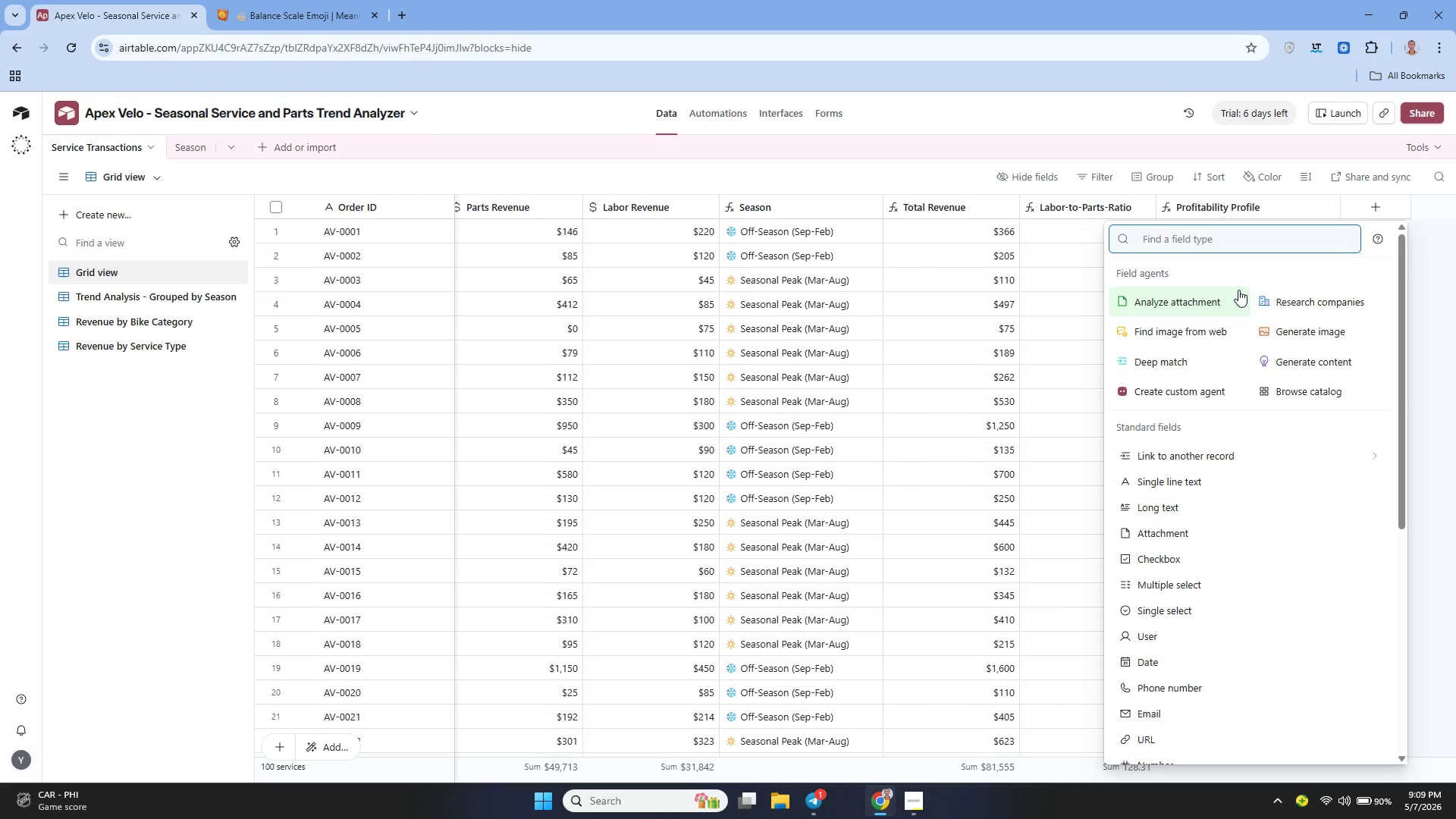 
type(fo)
 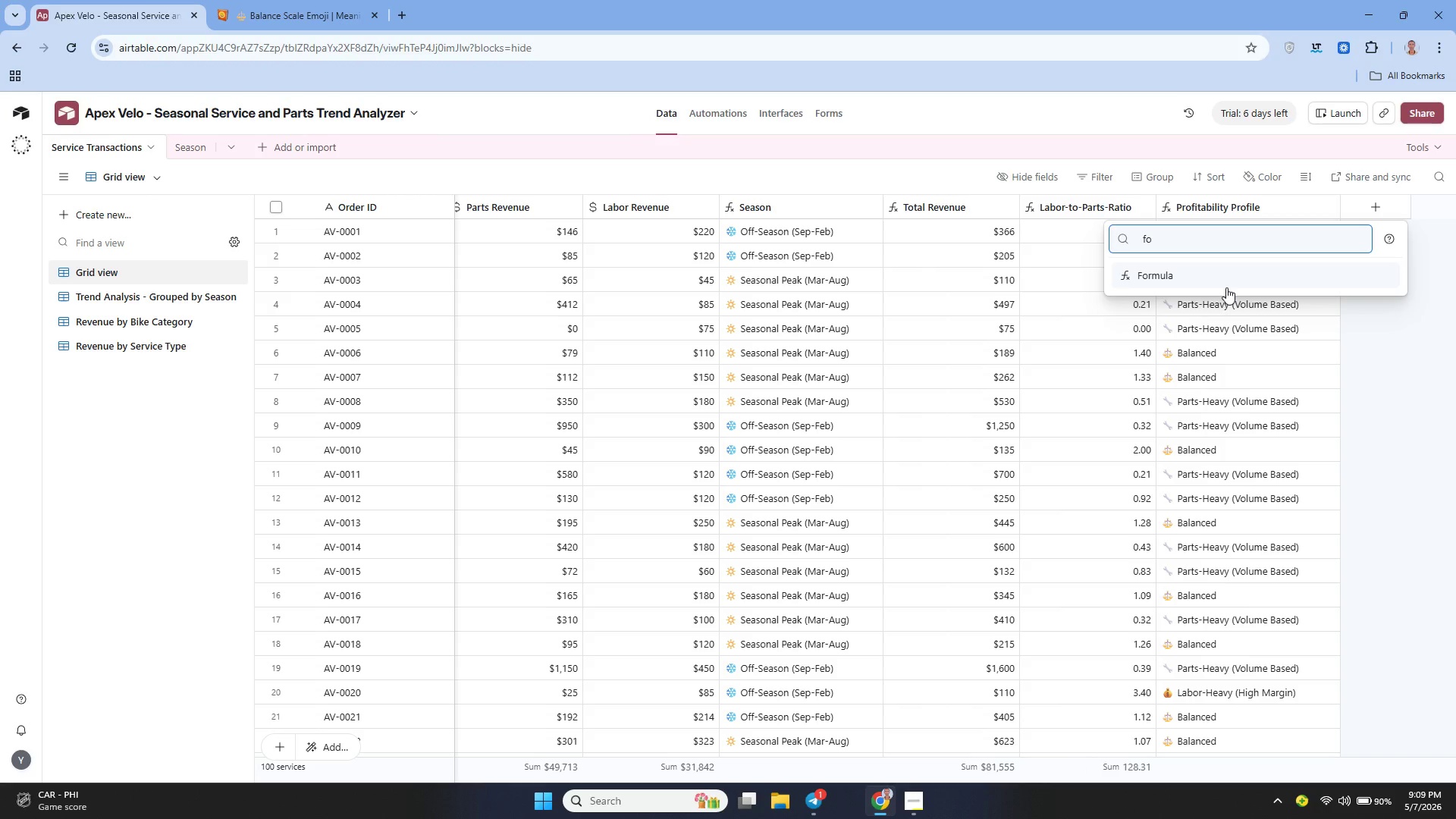 
left_click([1226, 287])
 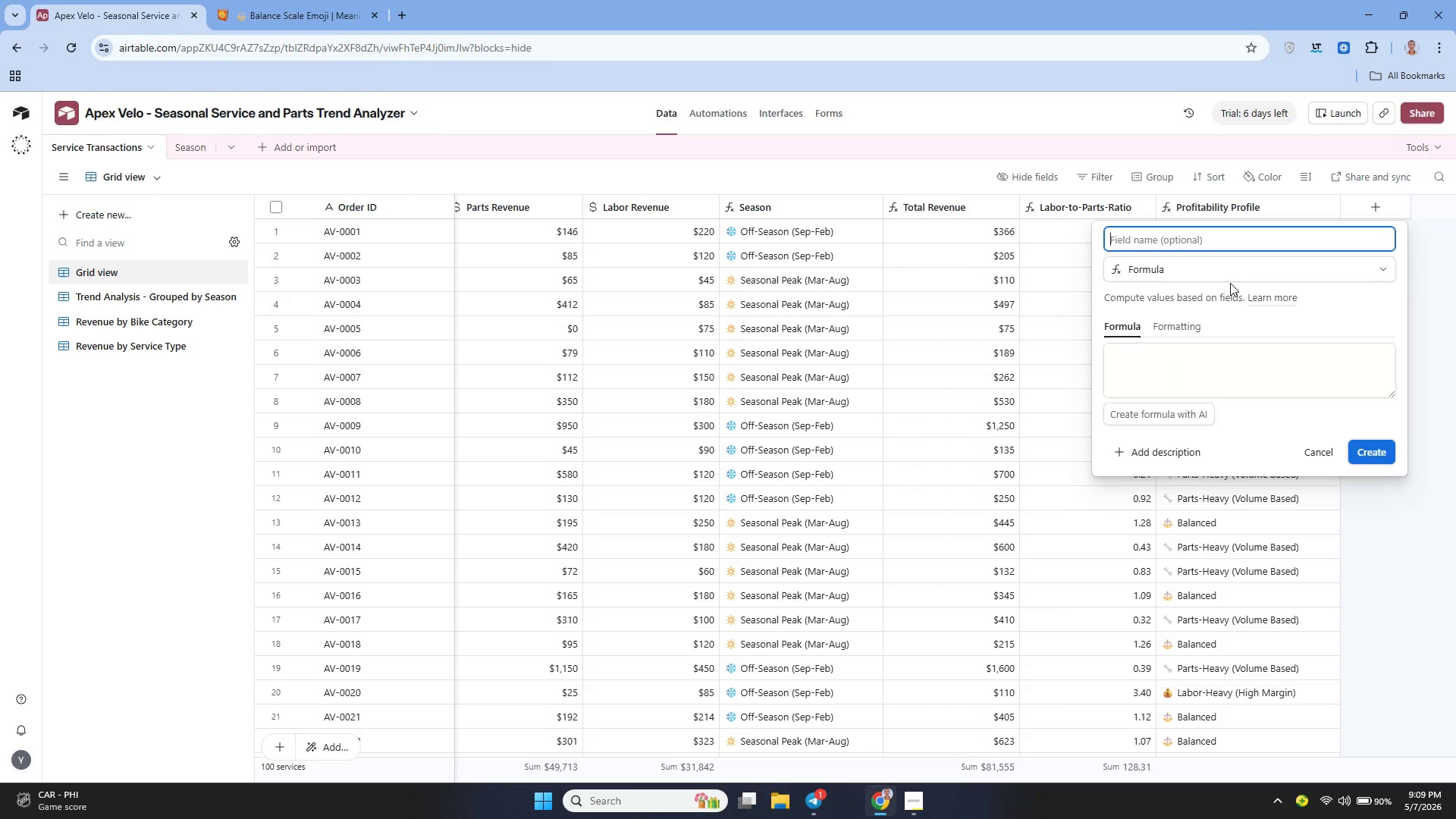 
type(Month Nsmr)
key(Backspace)
key(Backspace)
key(Backspace)
type(a,)
key(Backspace)
type(me)
 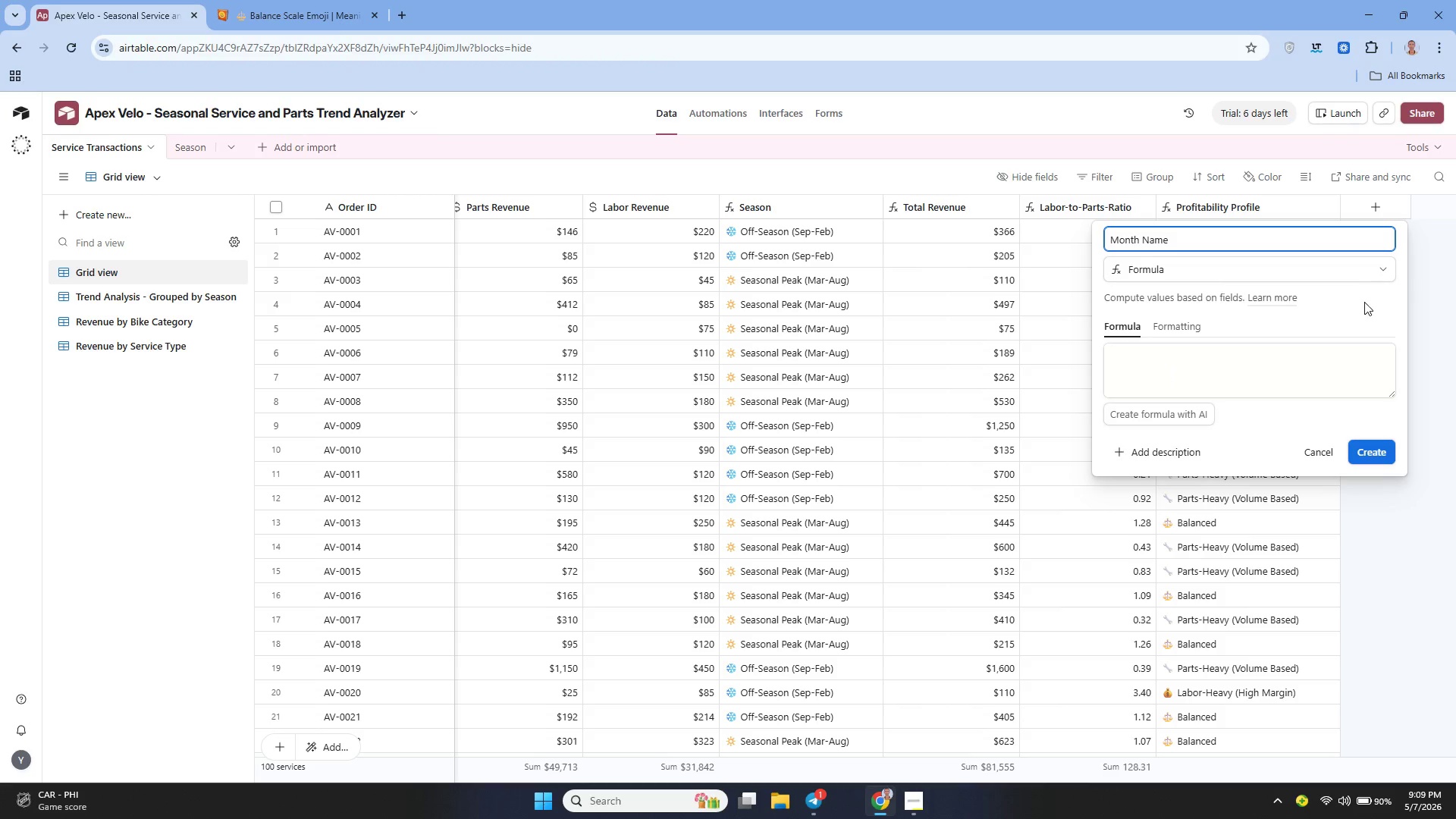 
left_click([1238, 362])
 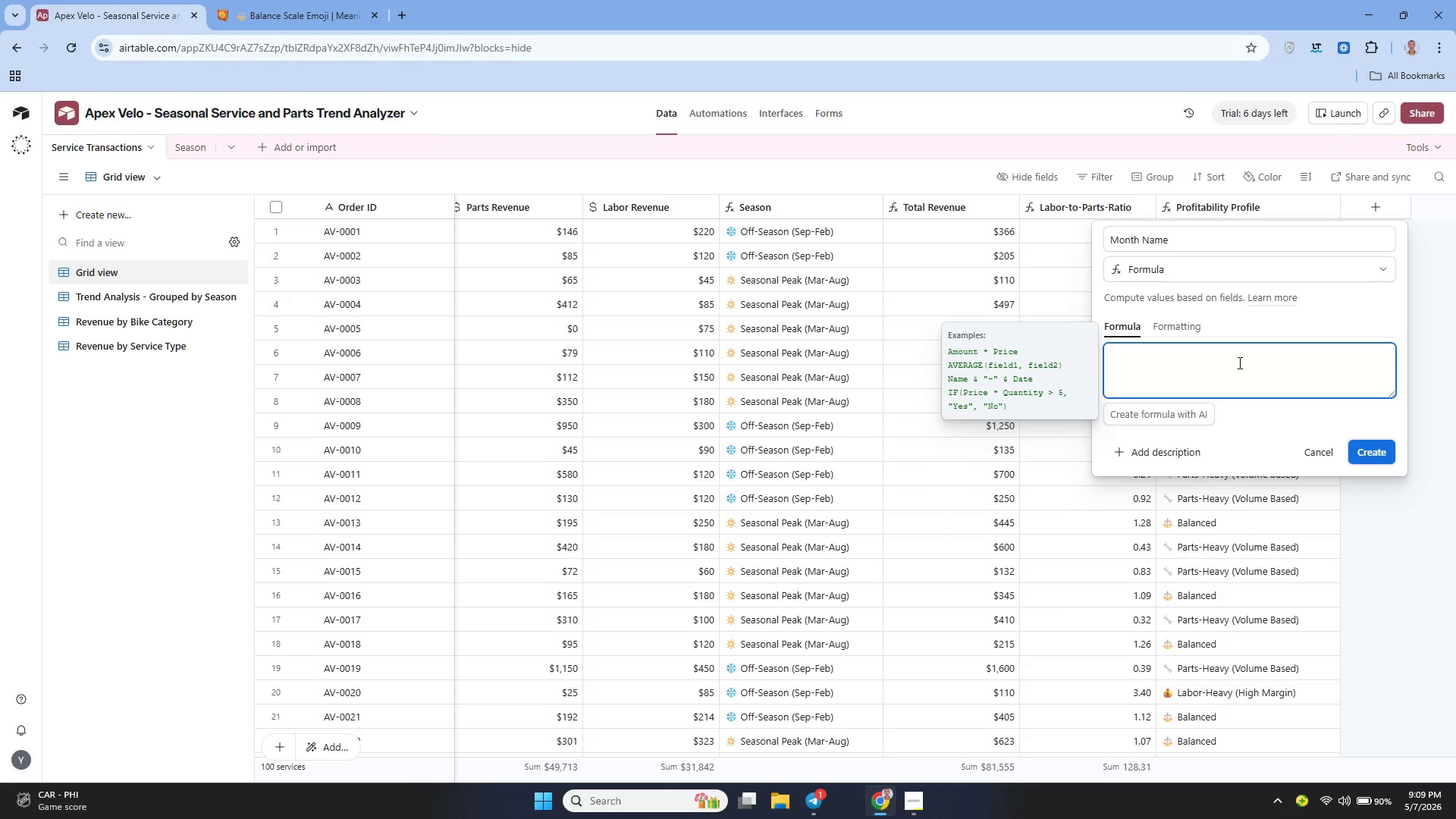 
wait(7.77)
 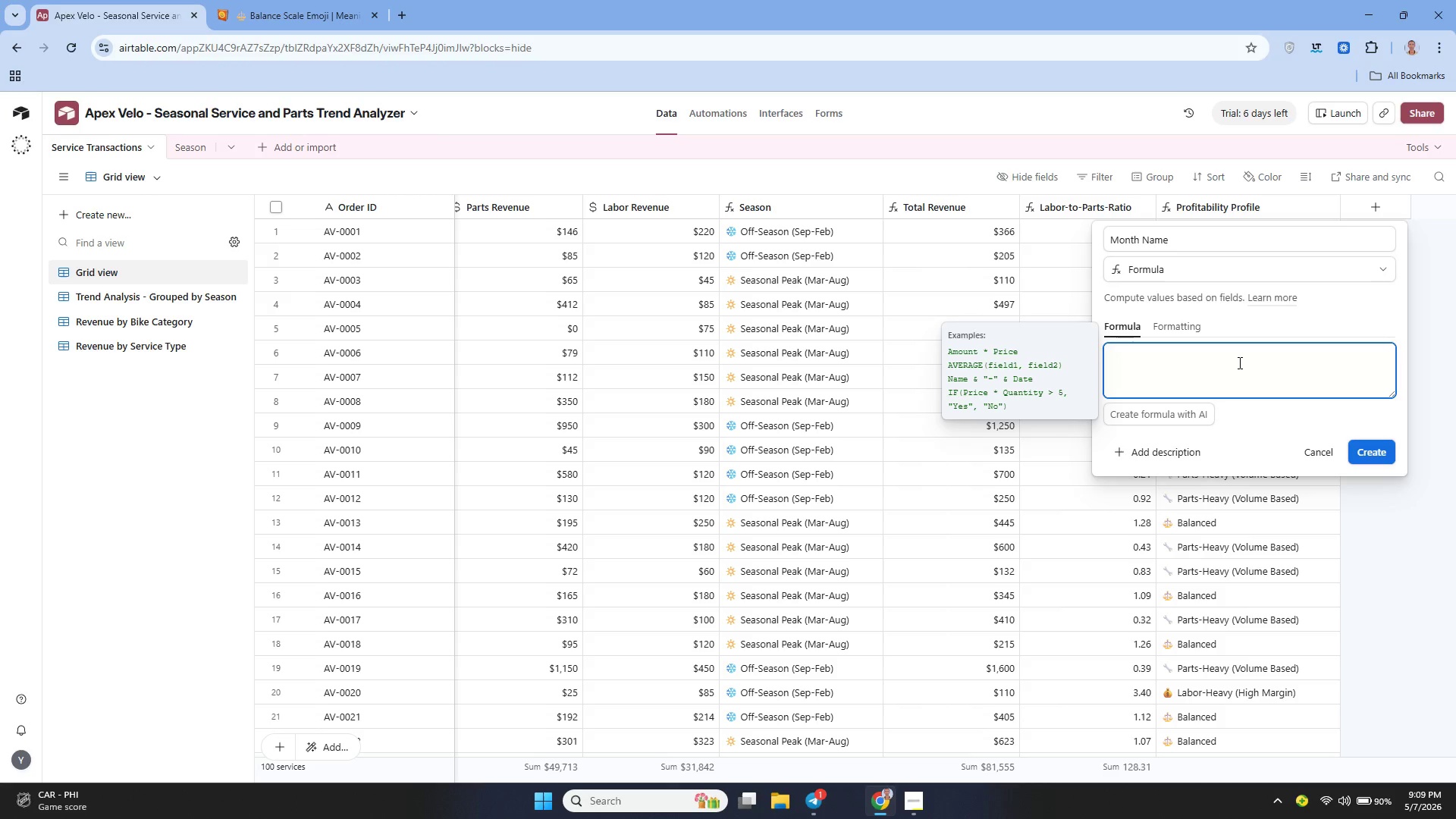 
type(DateTime)
key(Backspace)
key(Backspace)
key(Backspace)
key(Backspace)
key(Backspace)
key(Backspace)
key(Backspace)
type(ATETIME_FORMAT({Service )
key(Backspace)
 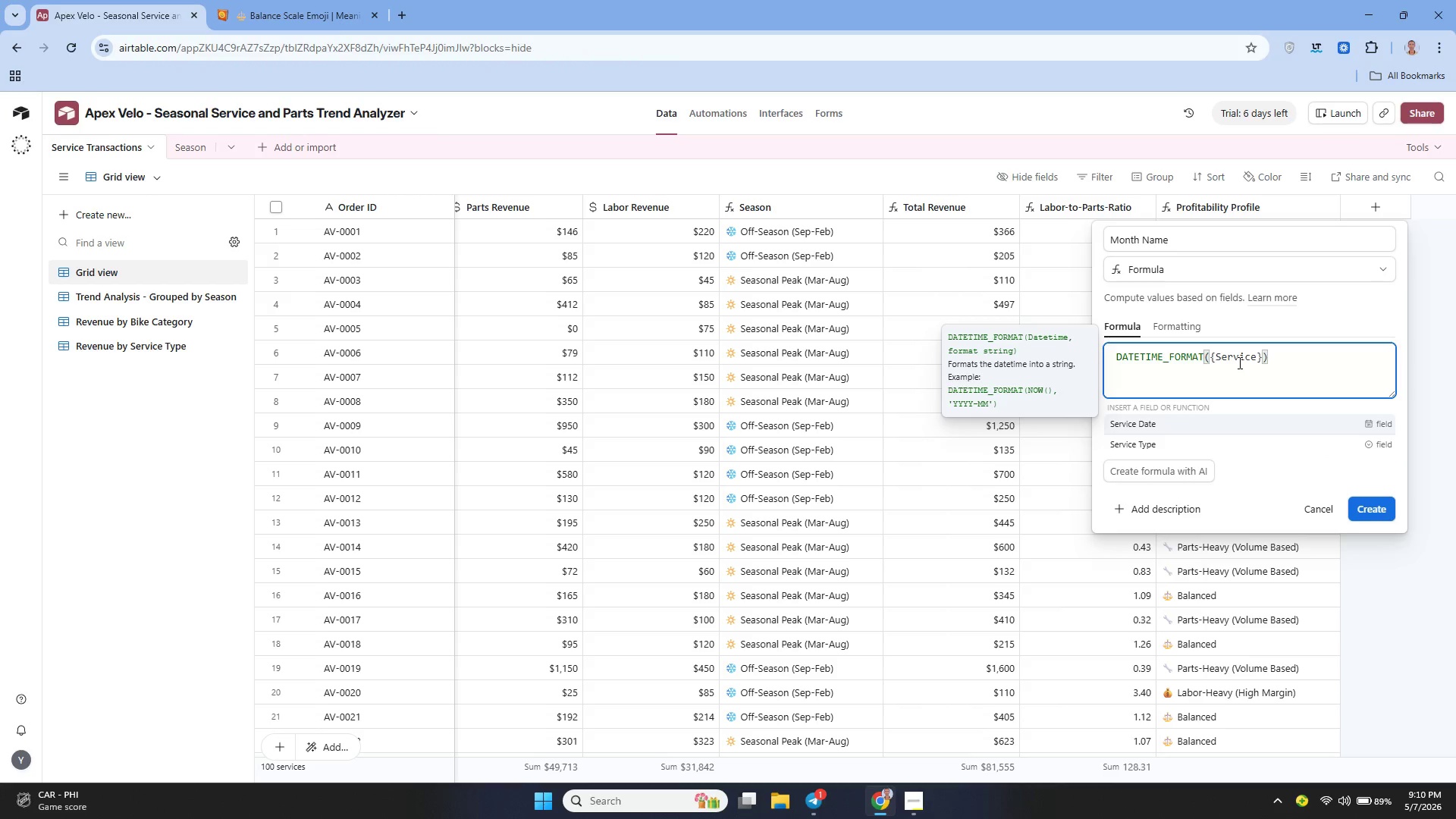 
type( Date)
 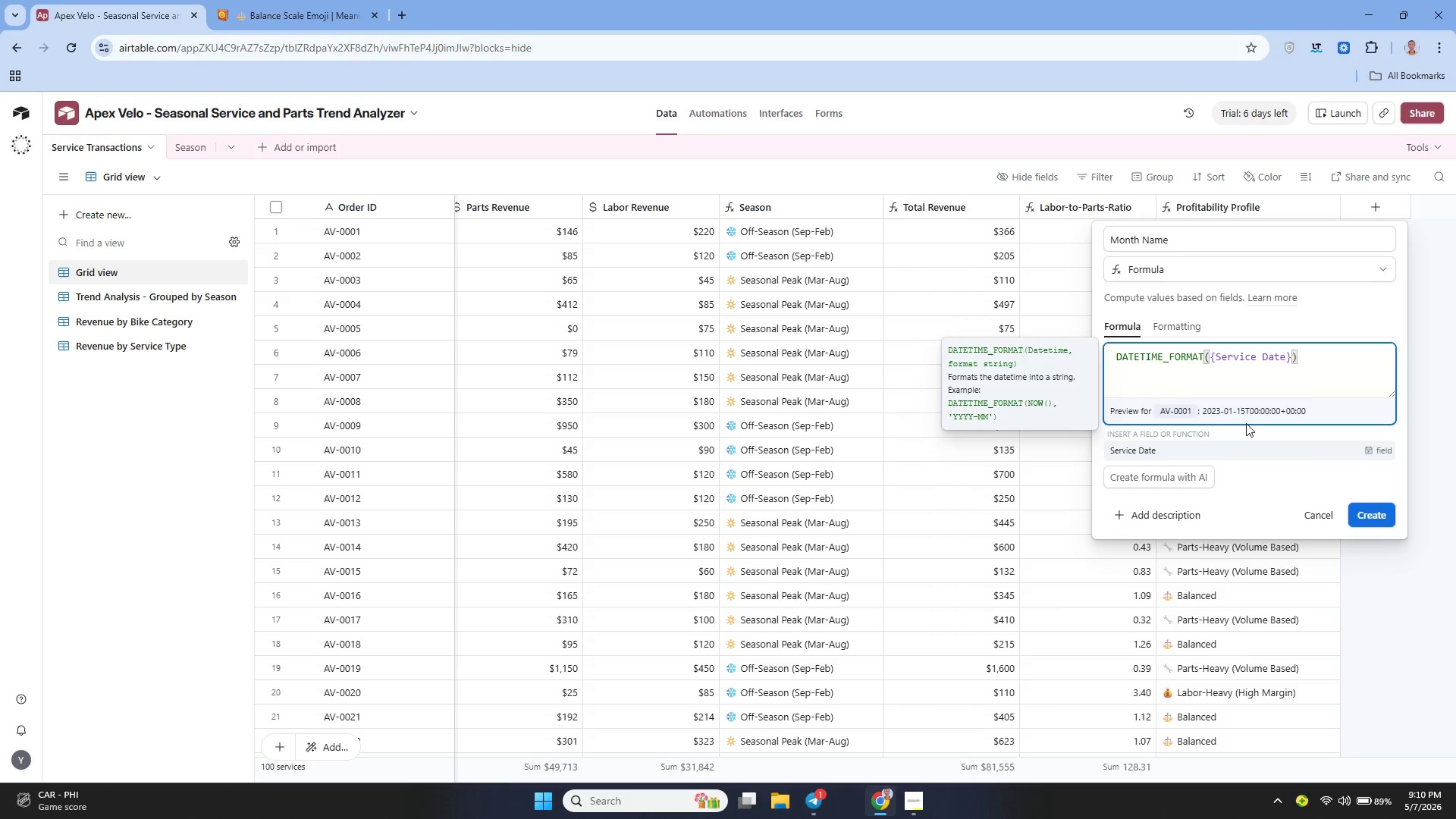 
key(ArrowRight)
 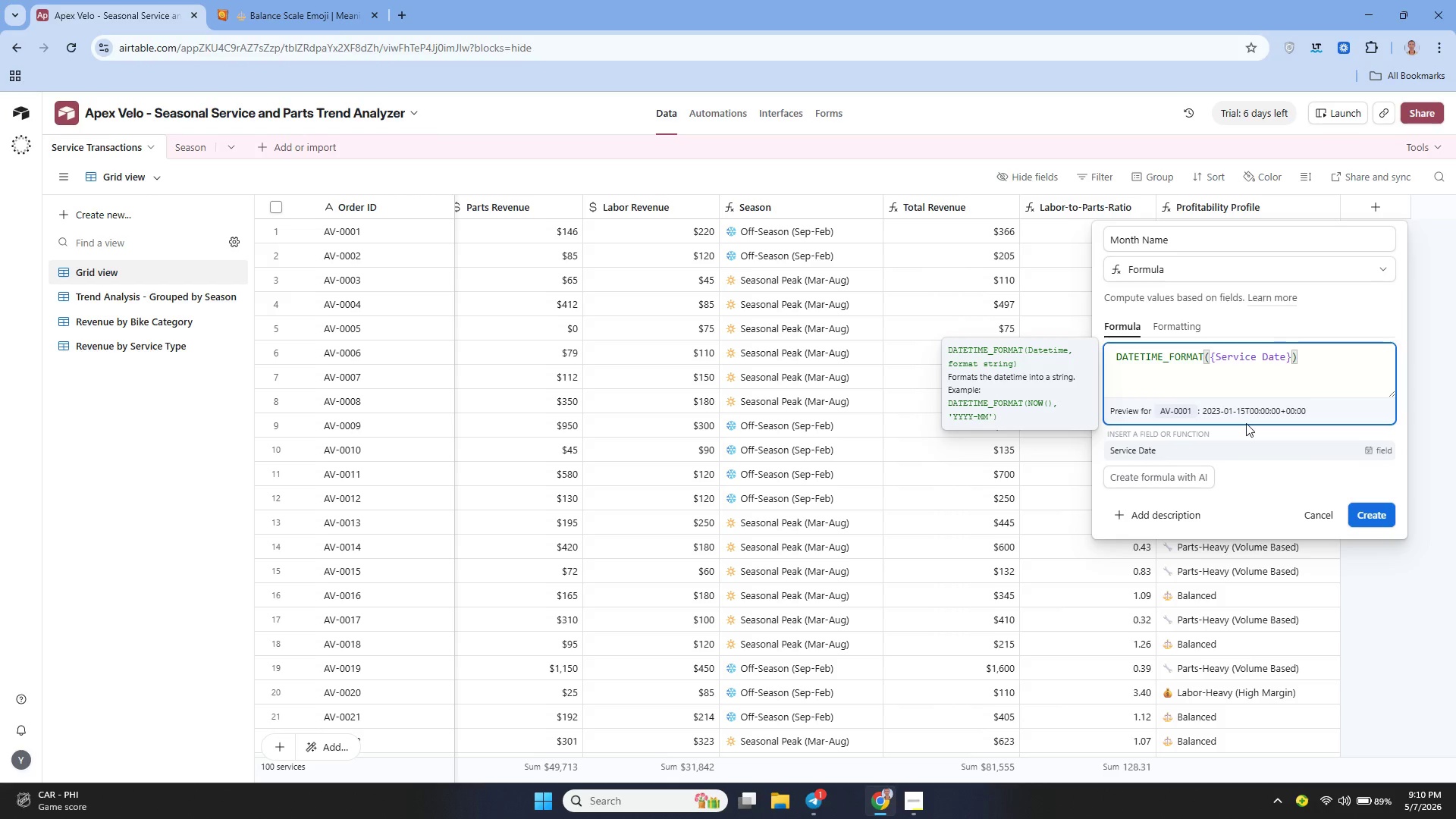 
type(, 'MMM)
 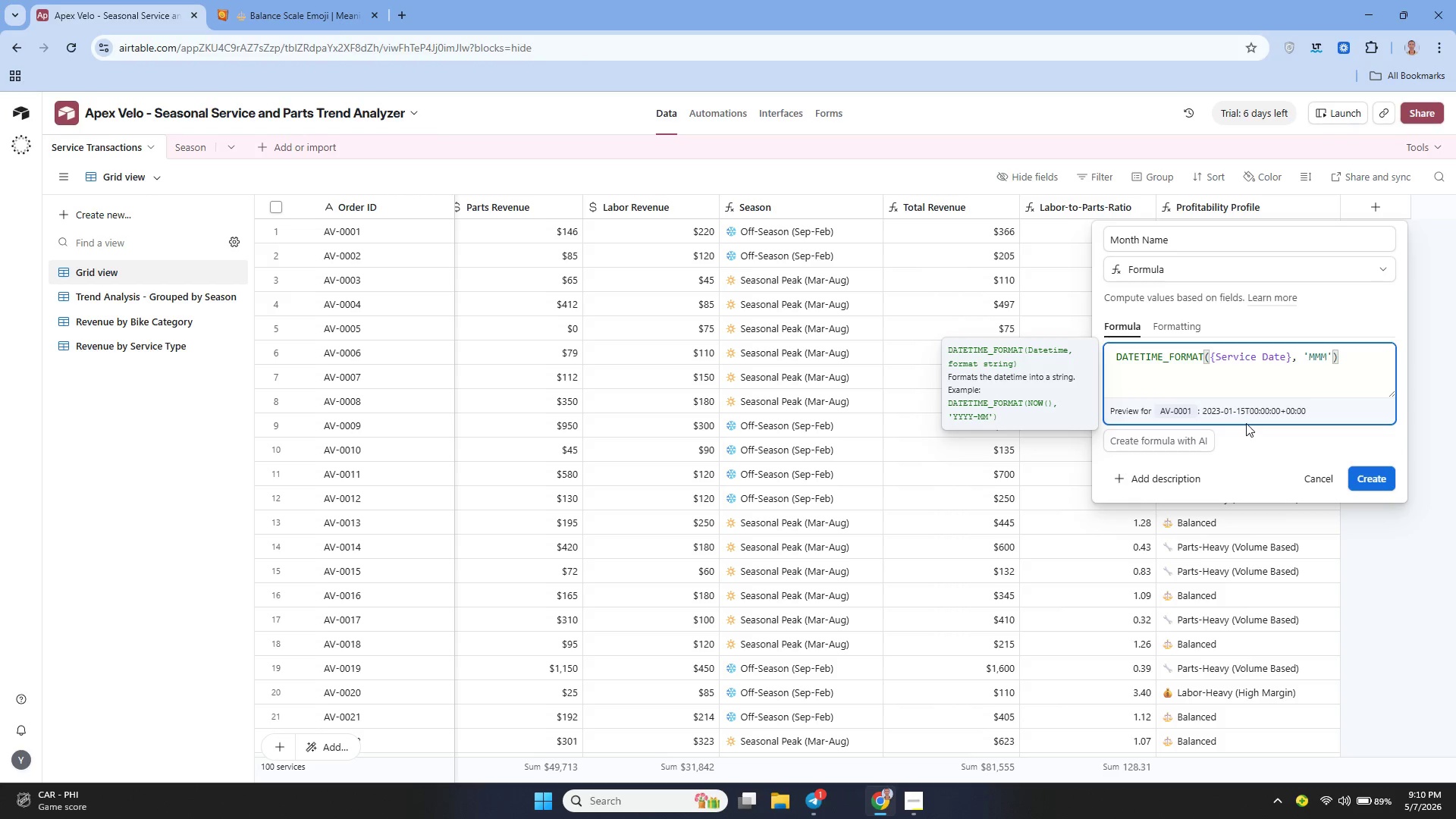 
left_click([1370, 482])
 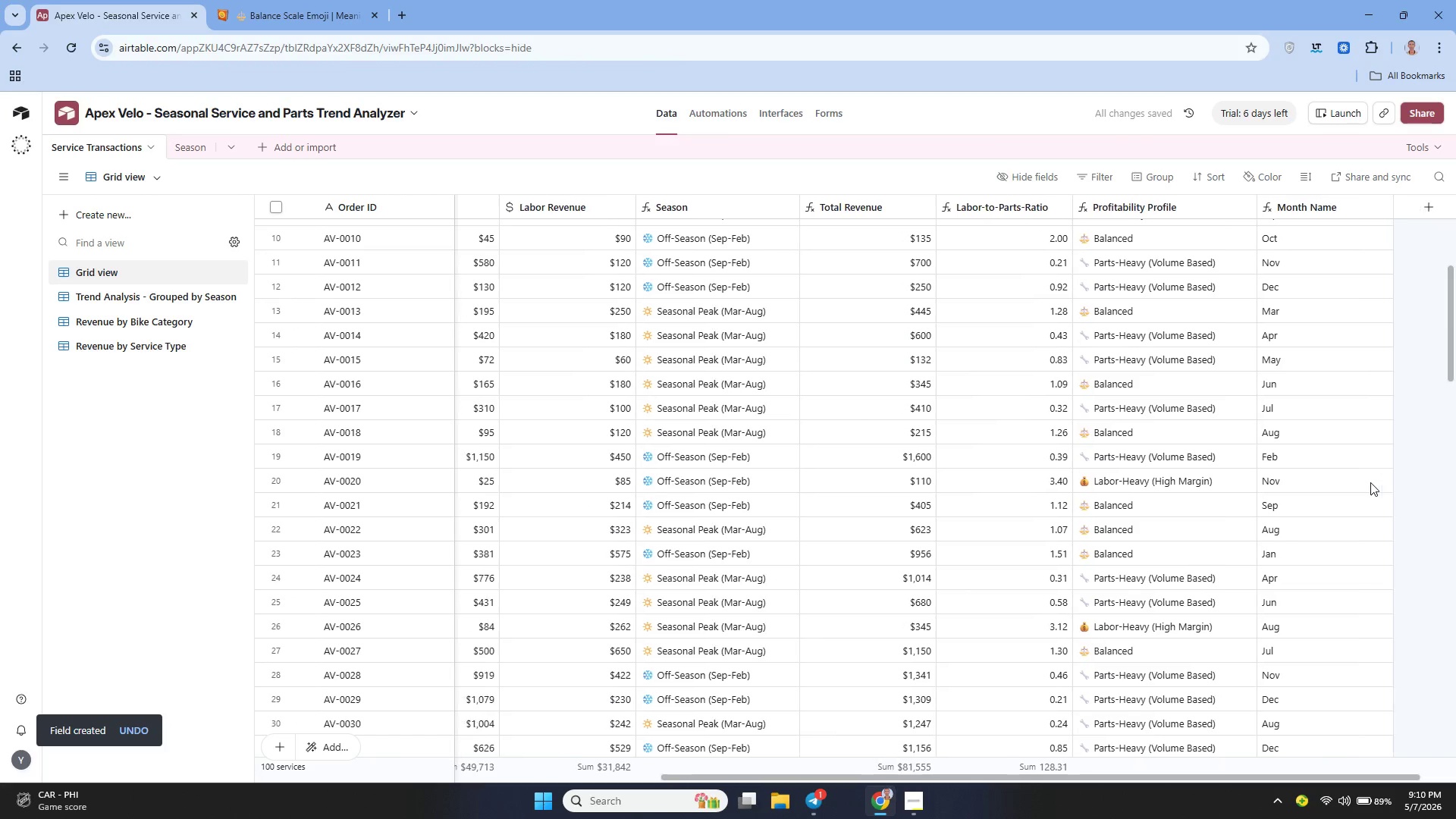 
wait(9.75)
 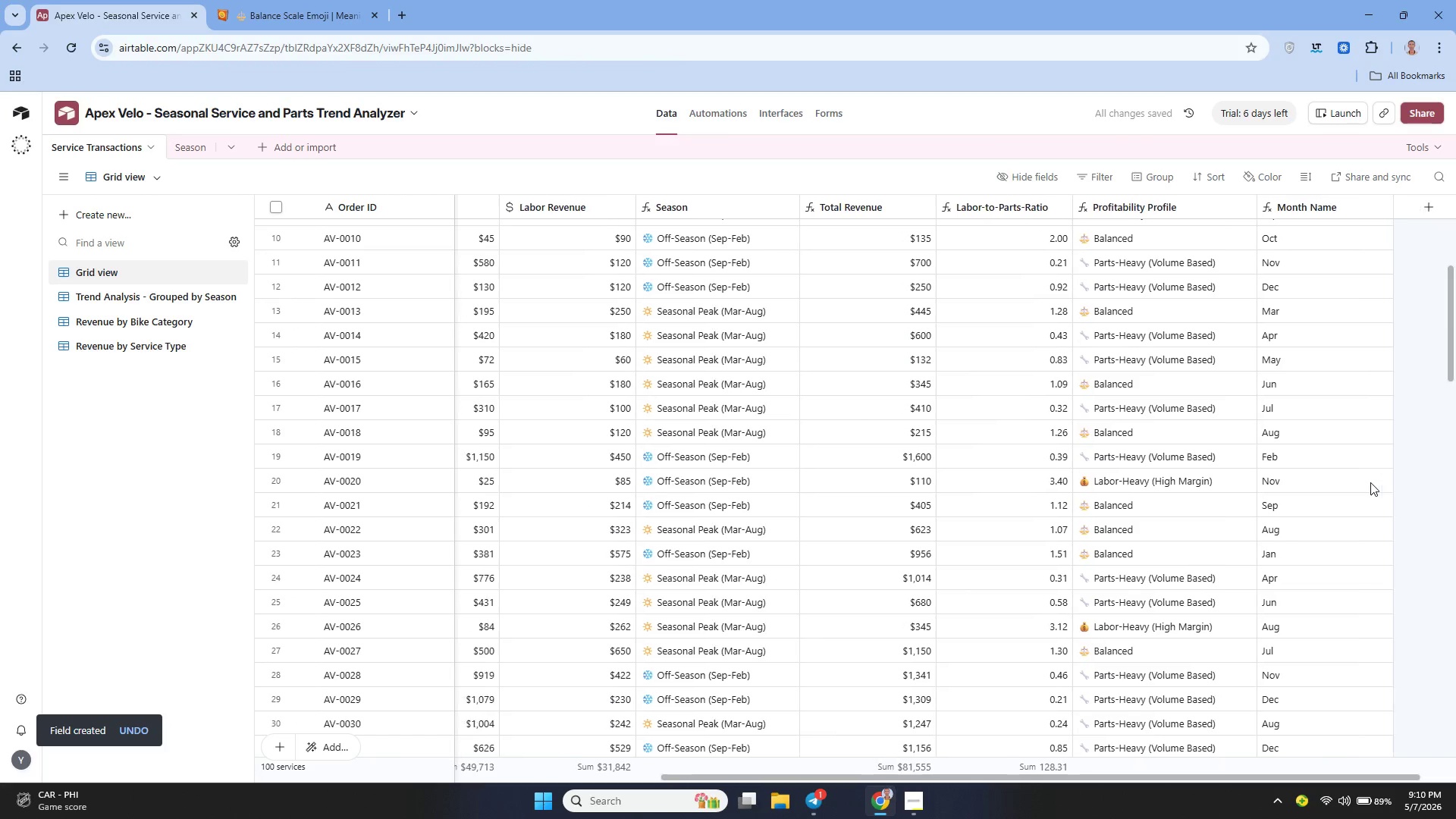 
left_click([781, 117])
 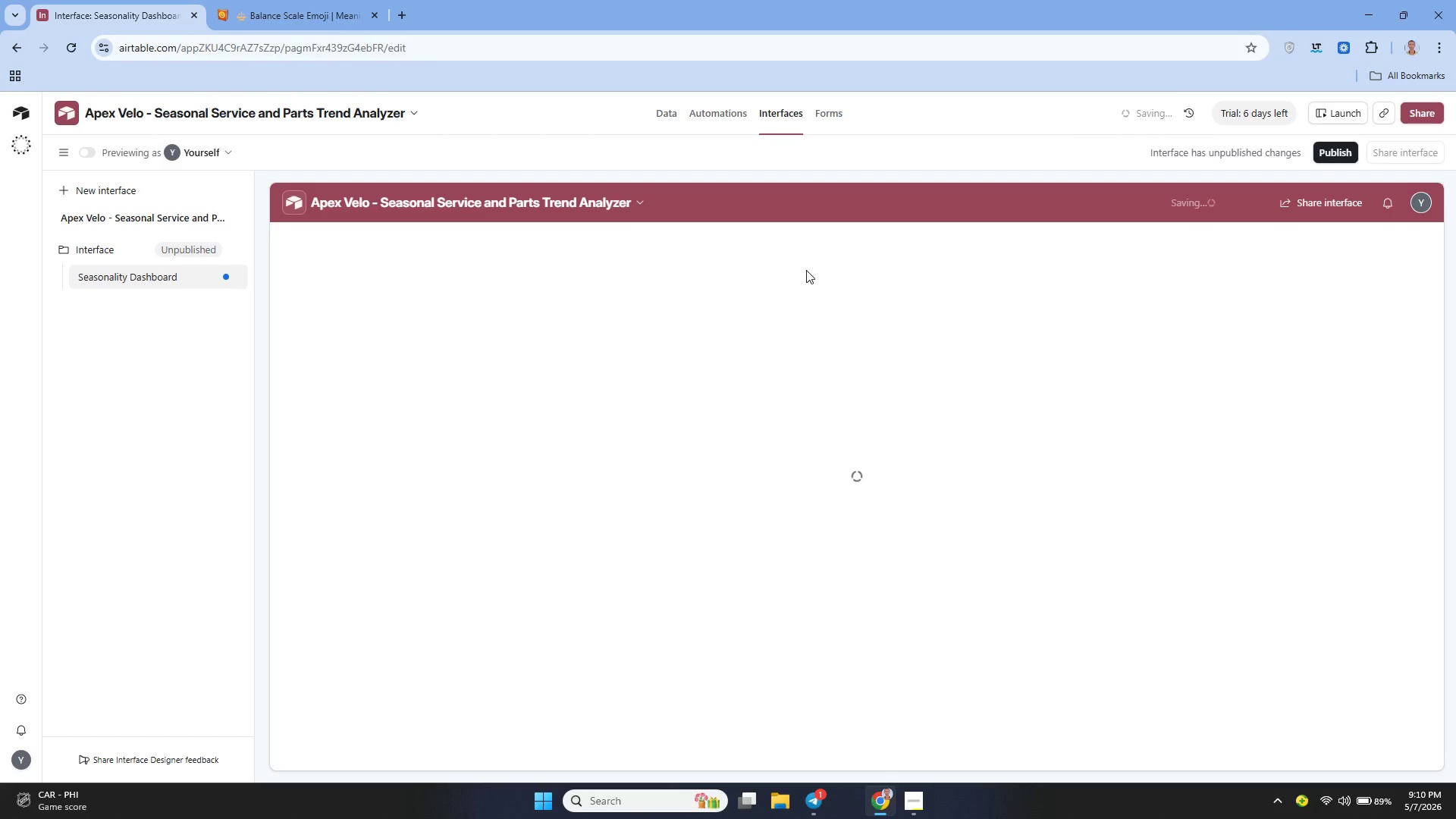 
mouse_move([831, 351])
 